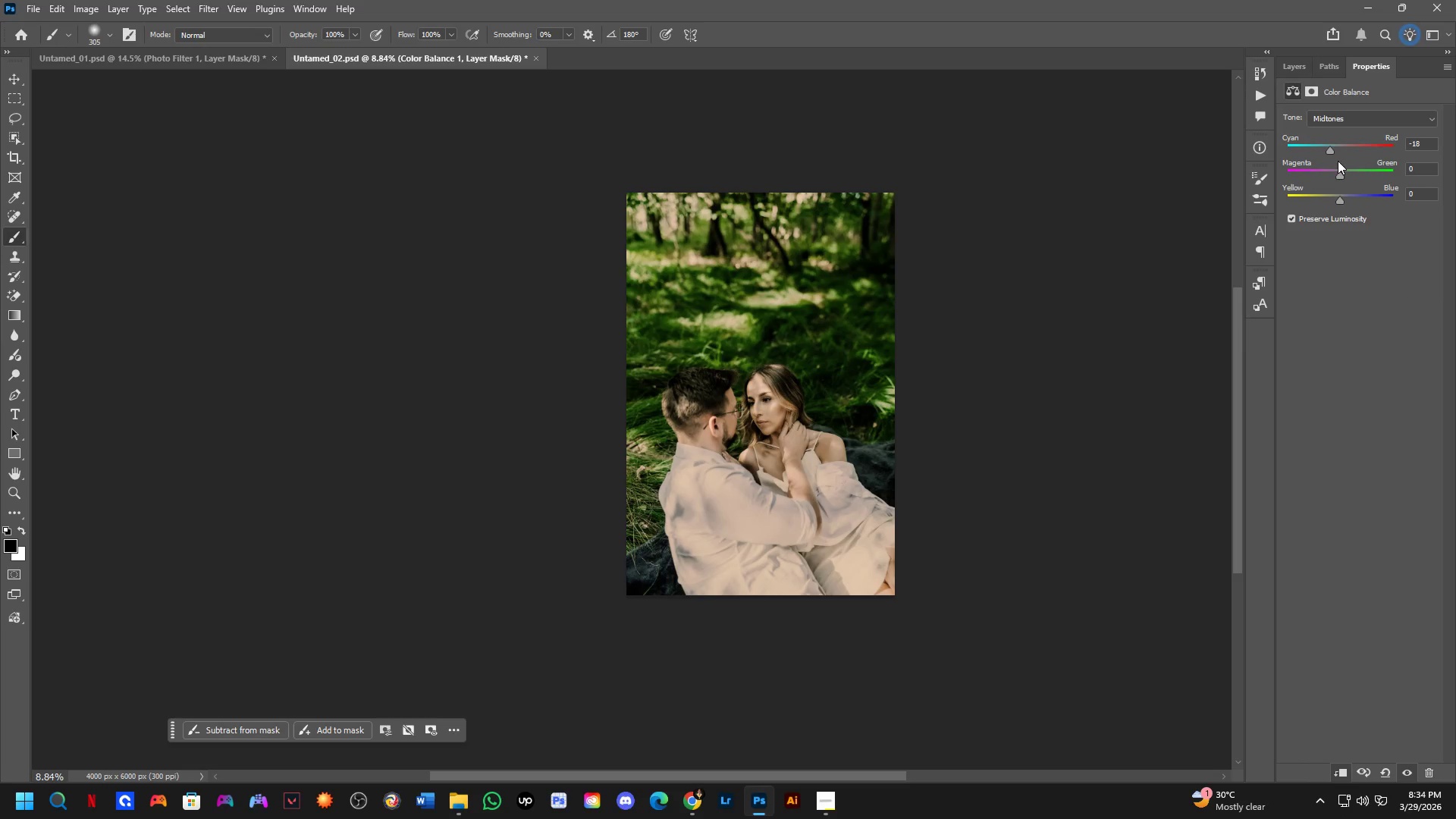 
key(Control+Z)
 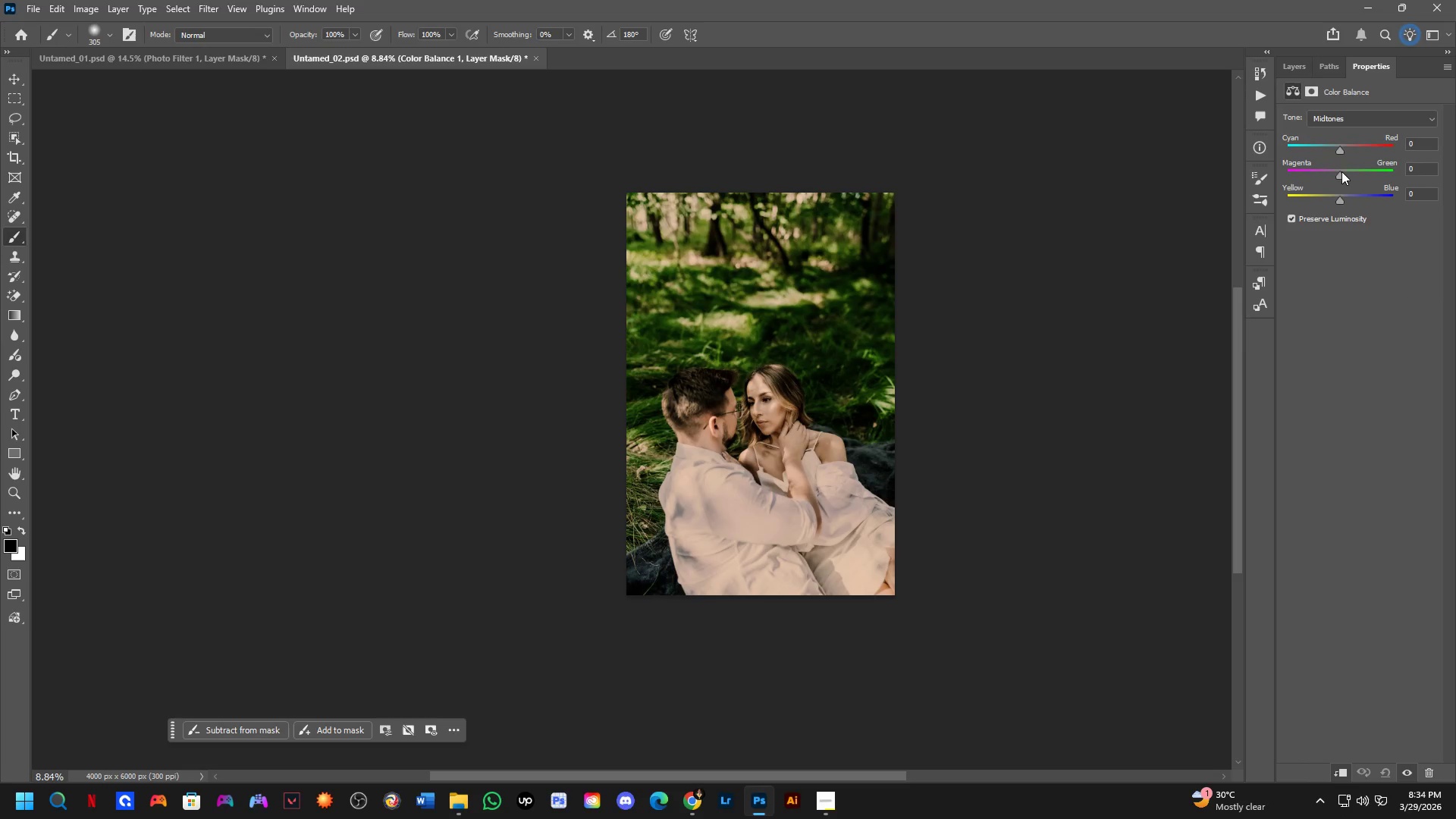 
left_click_drag(start_coordinate=[1341, 171], to_coordinate=[1334, 175])
 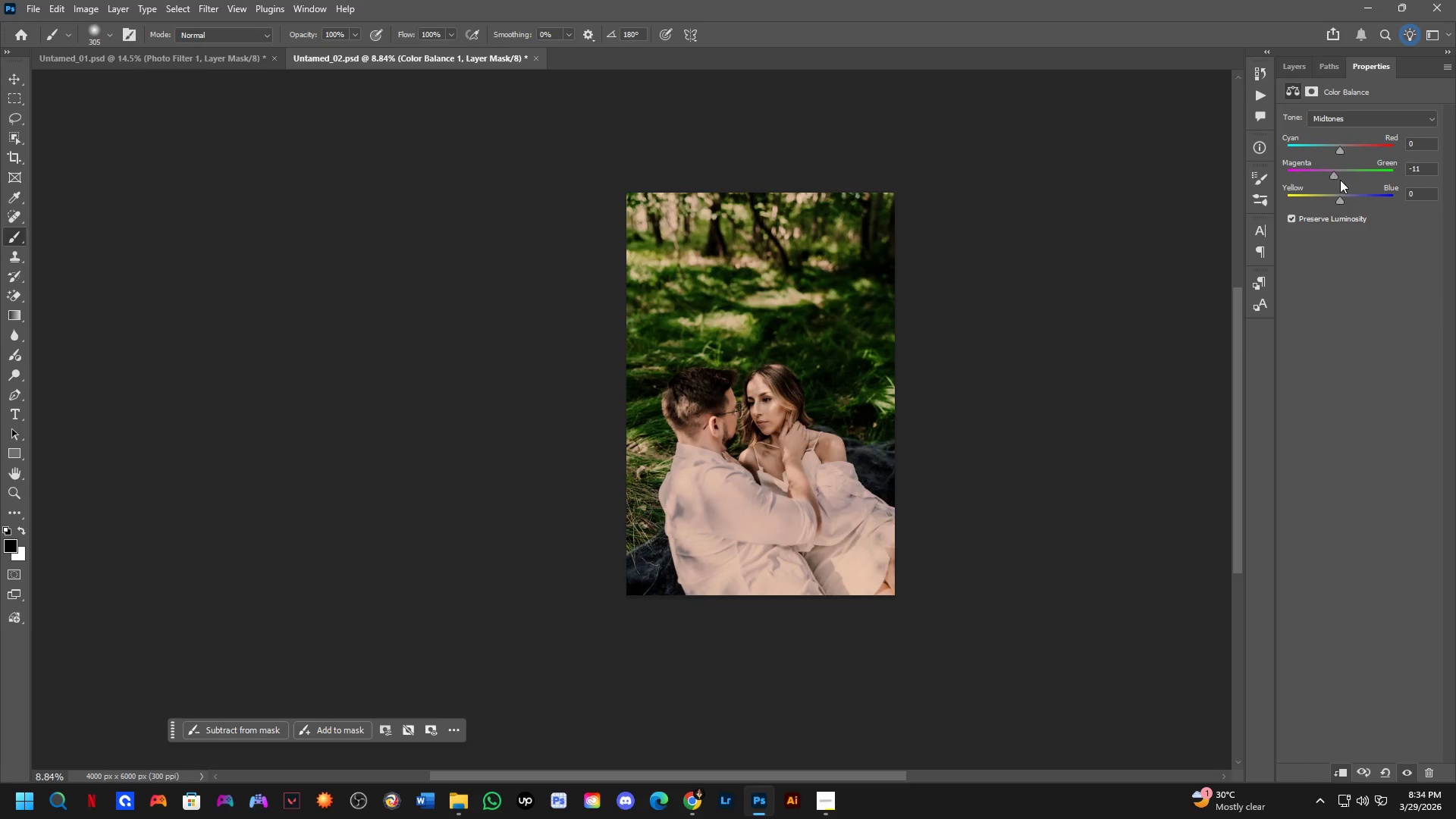 
key(Control+ControlLeft)
 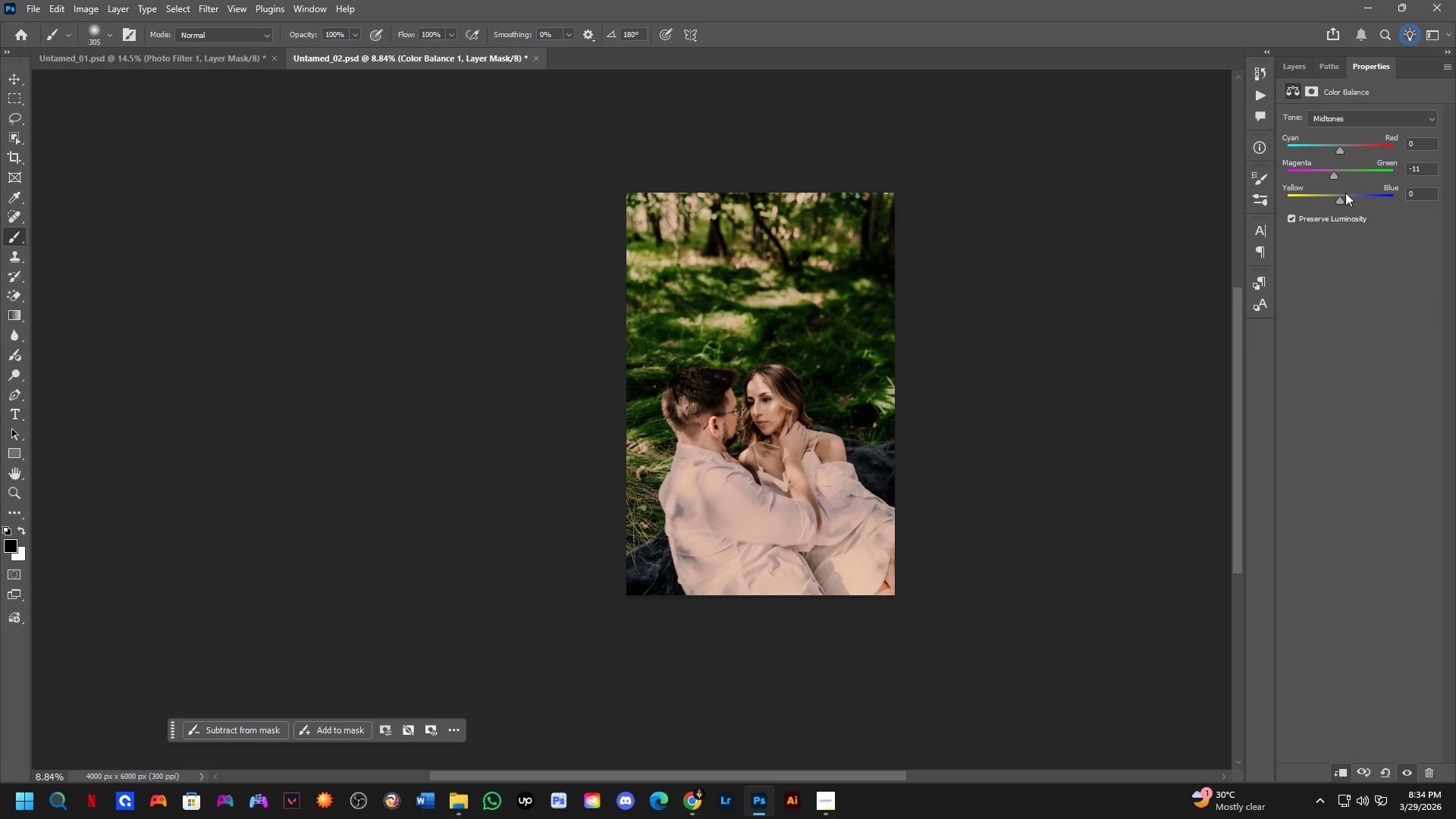 
key(Control+Z)
 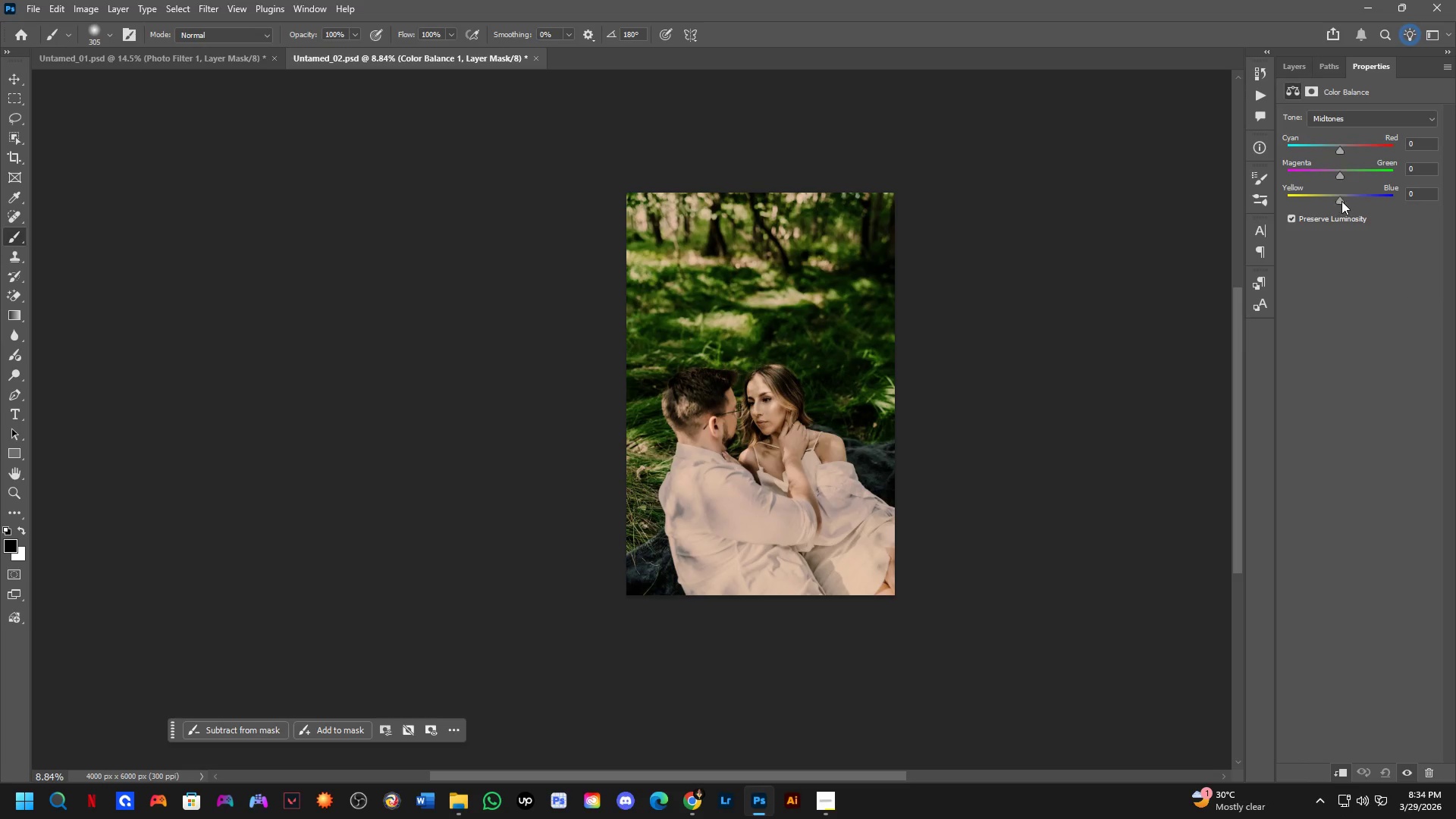 
left_click_drag(start_coordinate=[1341, 201], to_coordinate=[1351, 195])
 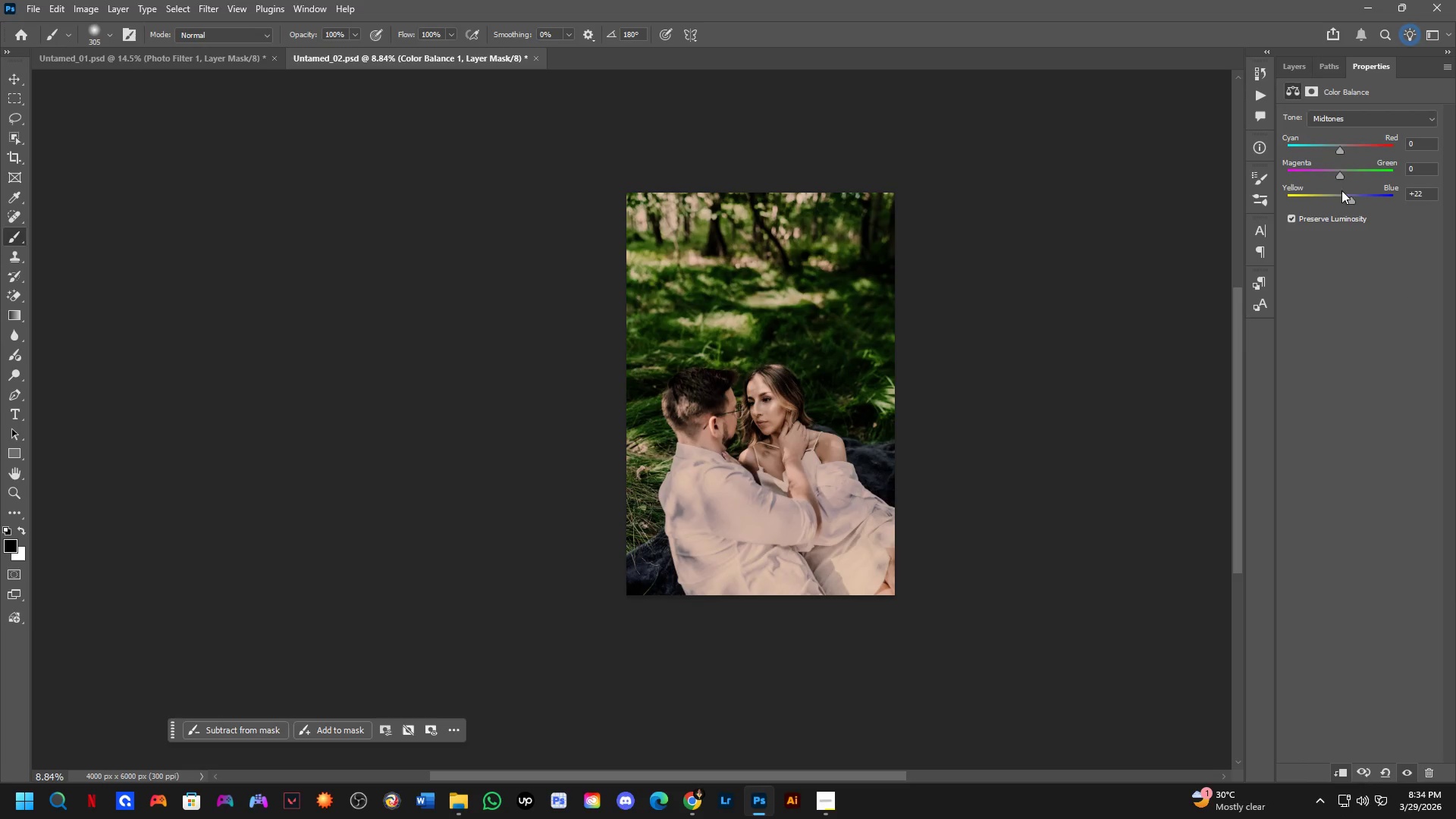 
key(Control+ControlLeft)
 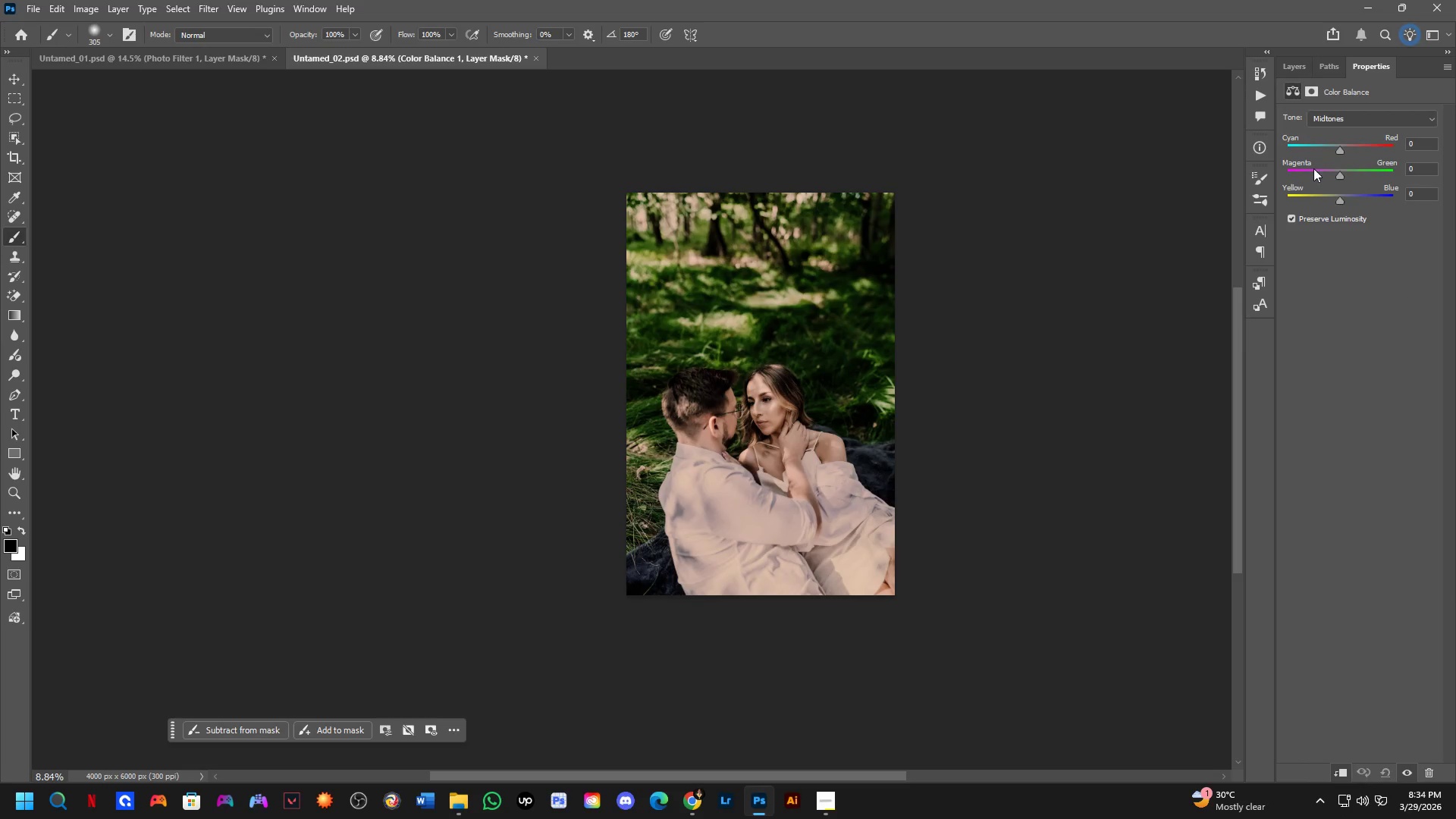 
key(Control+Z)
 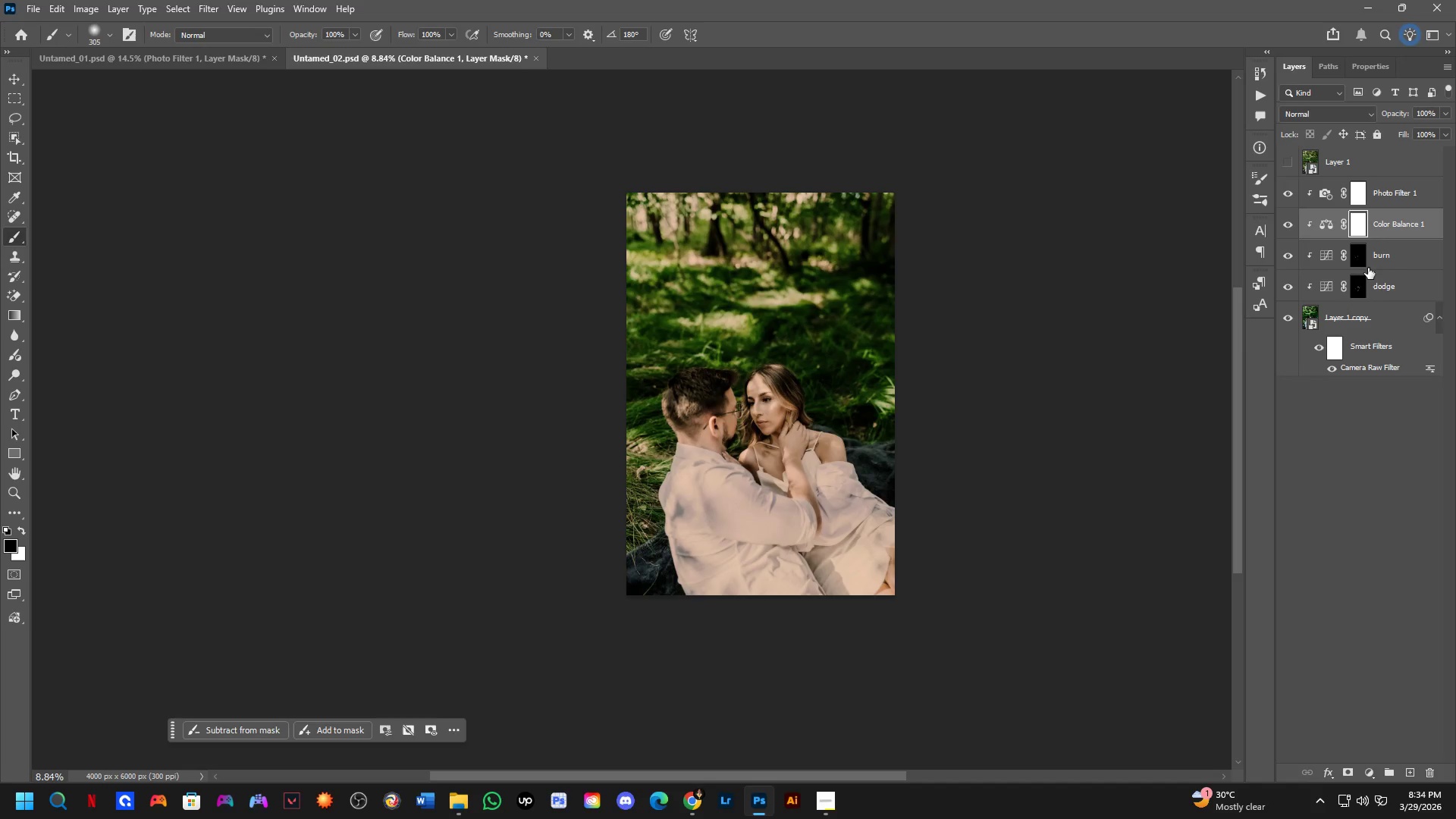 
key(Backspace)
 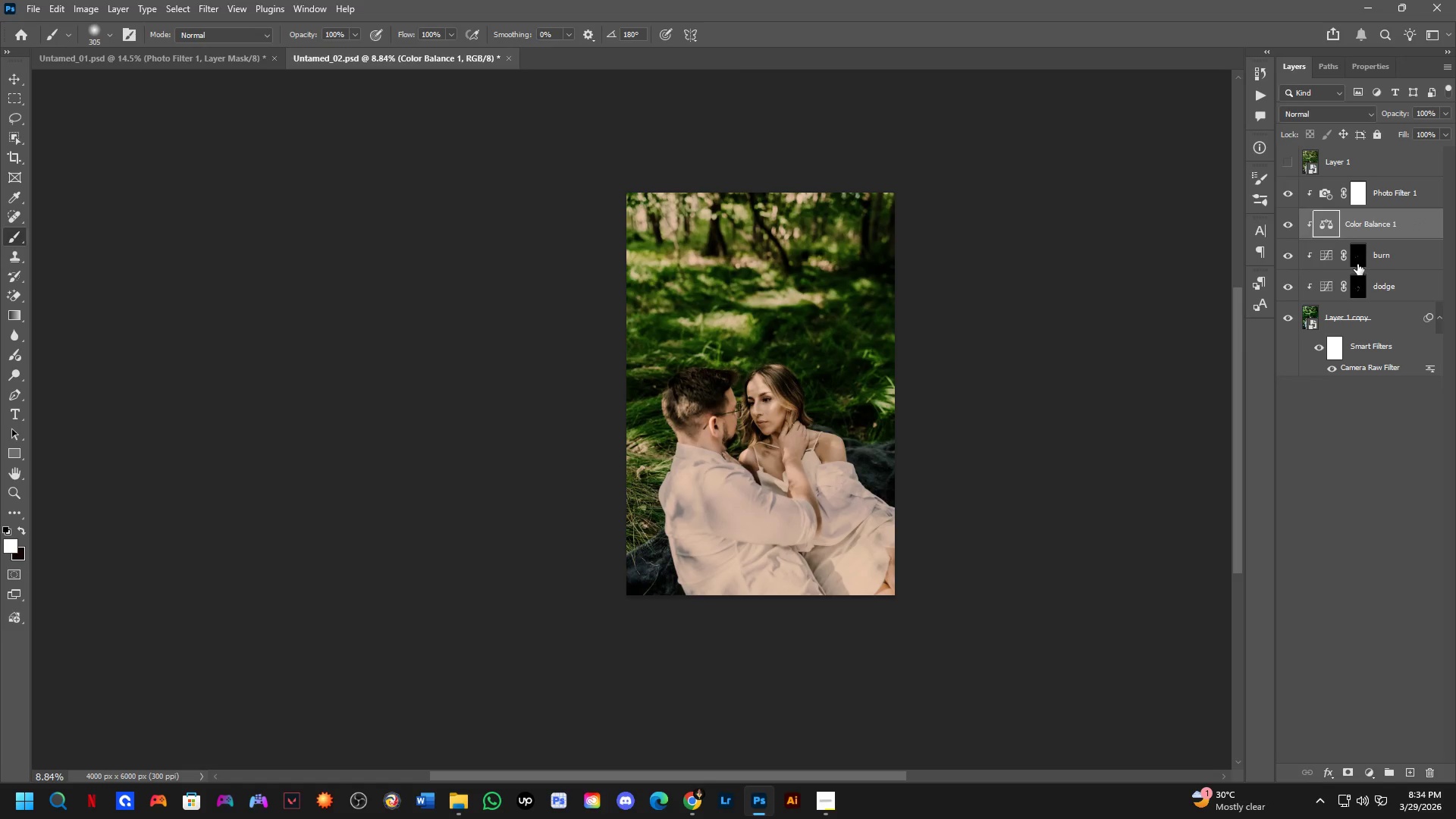 
key(Backspace)
 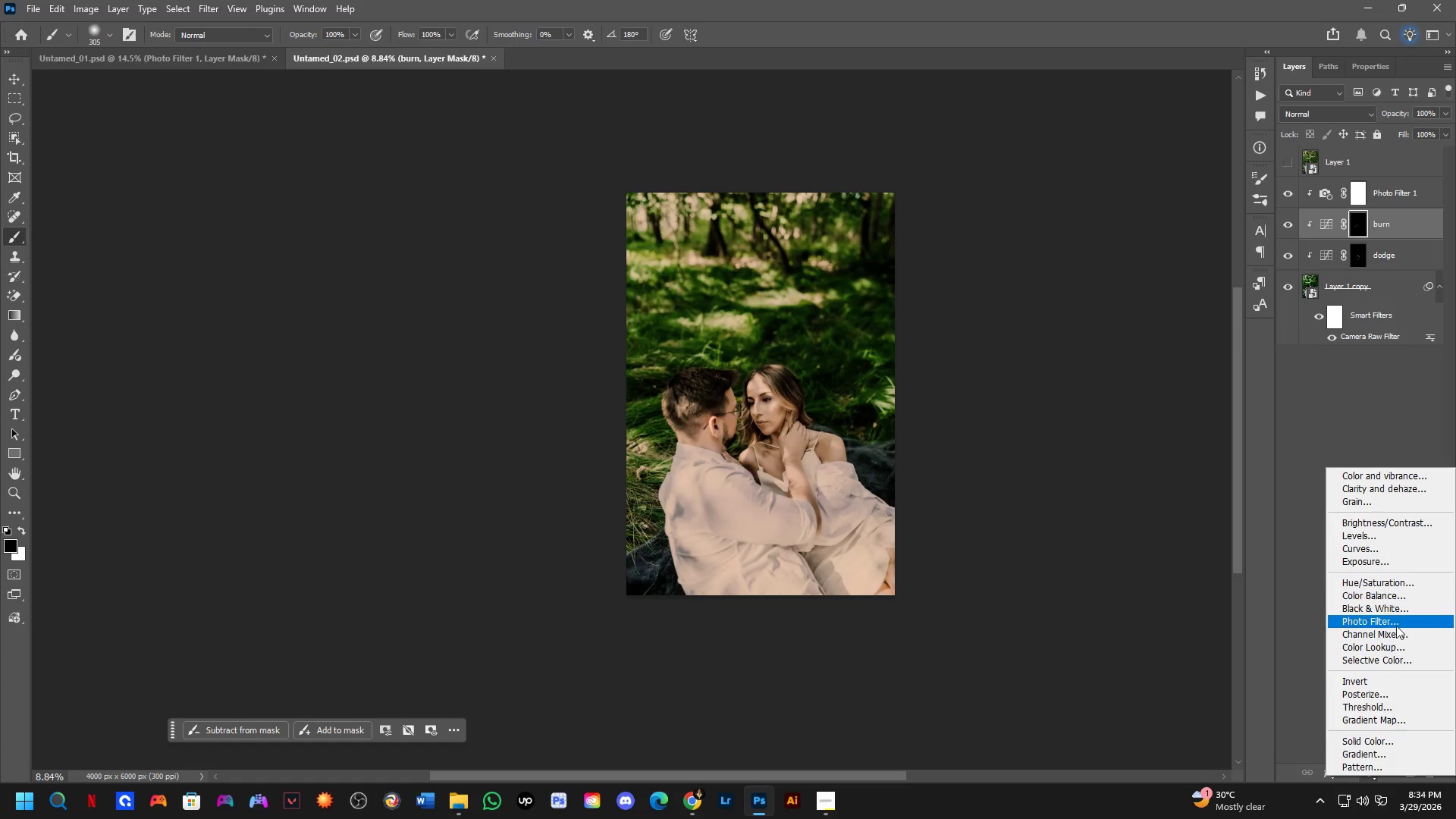 
wait(5.48)
 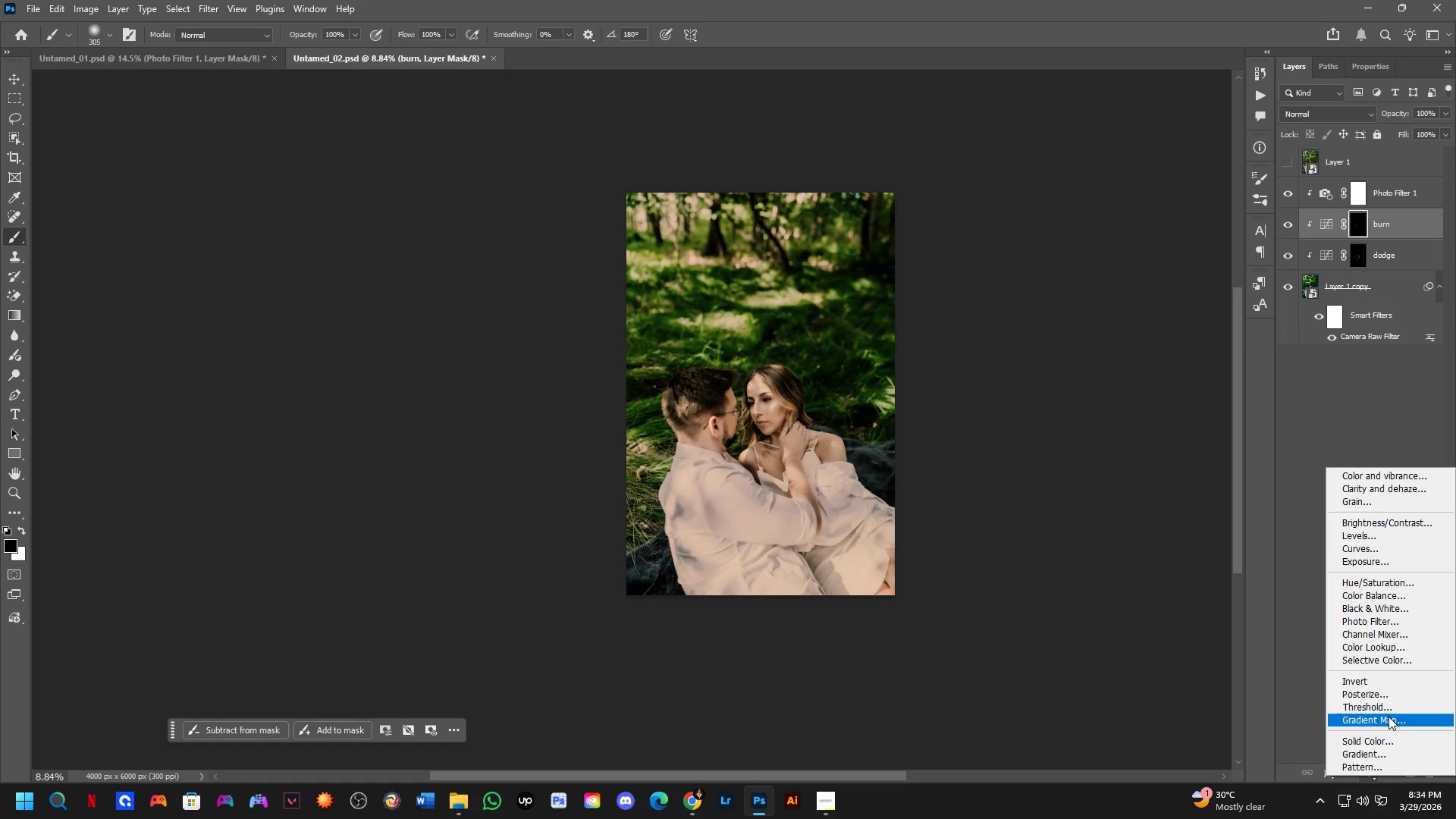 
left_click([1397, 646])
 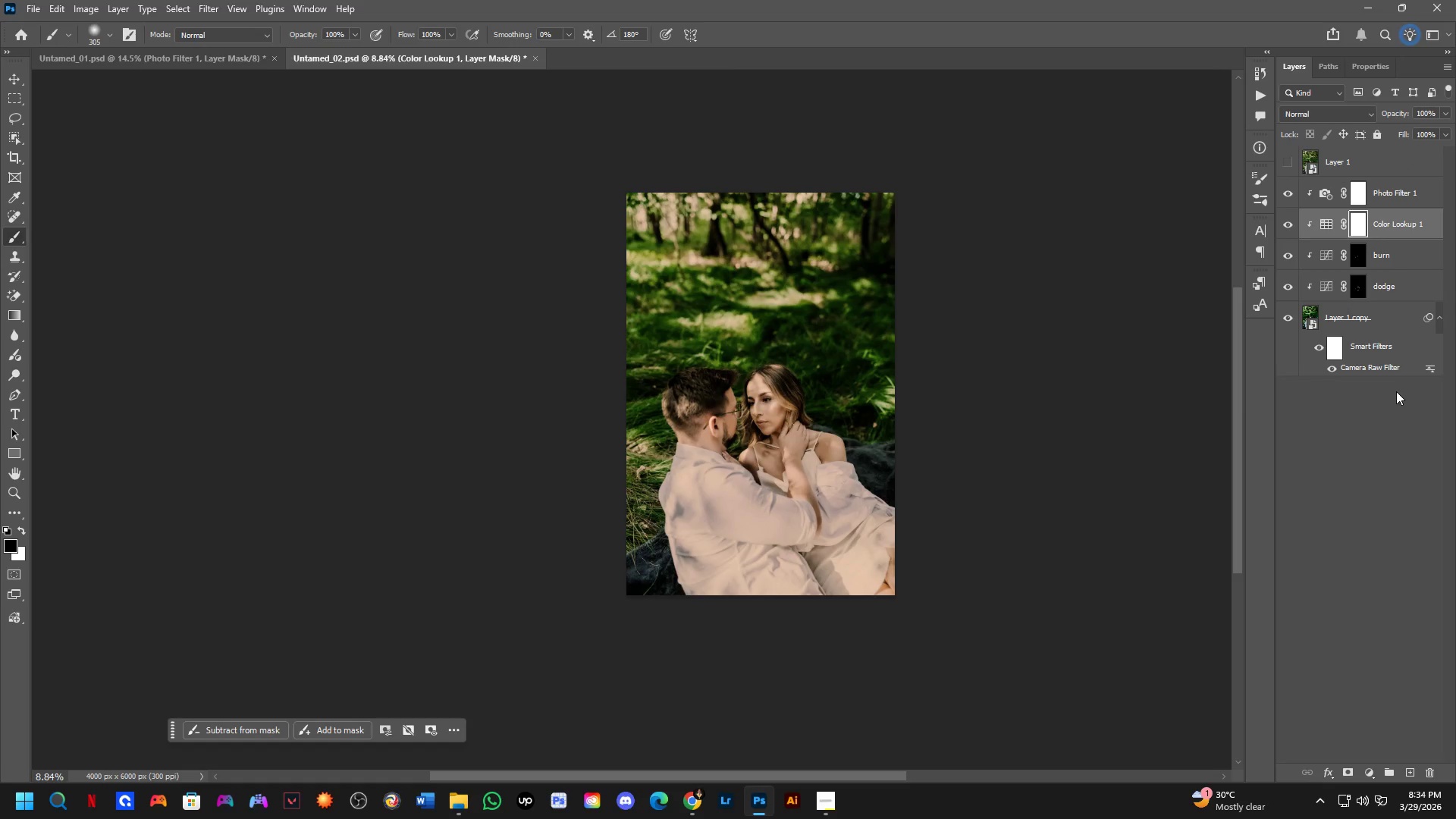 
key(Backspace)
 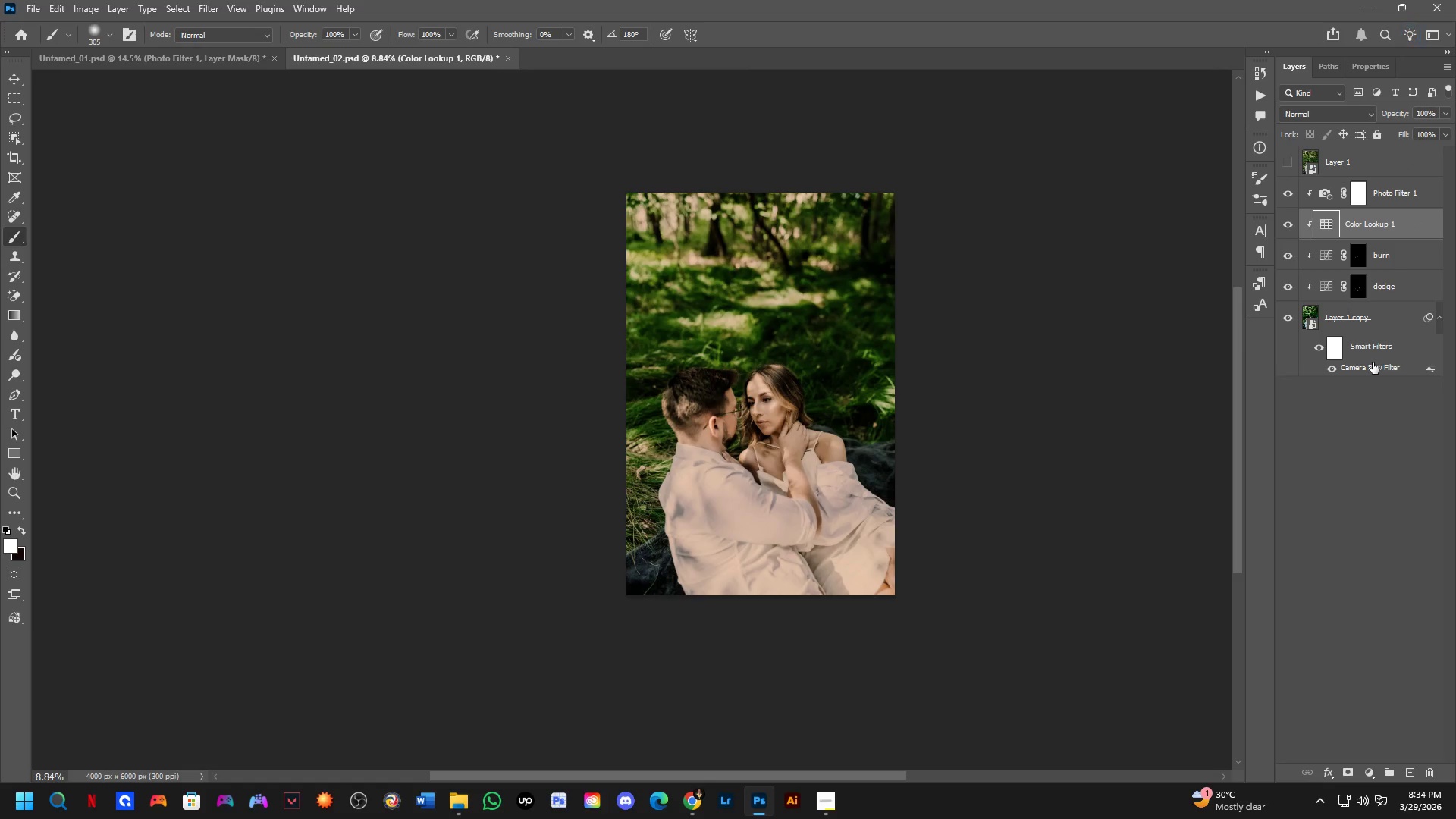 
key(Backspace)
 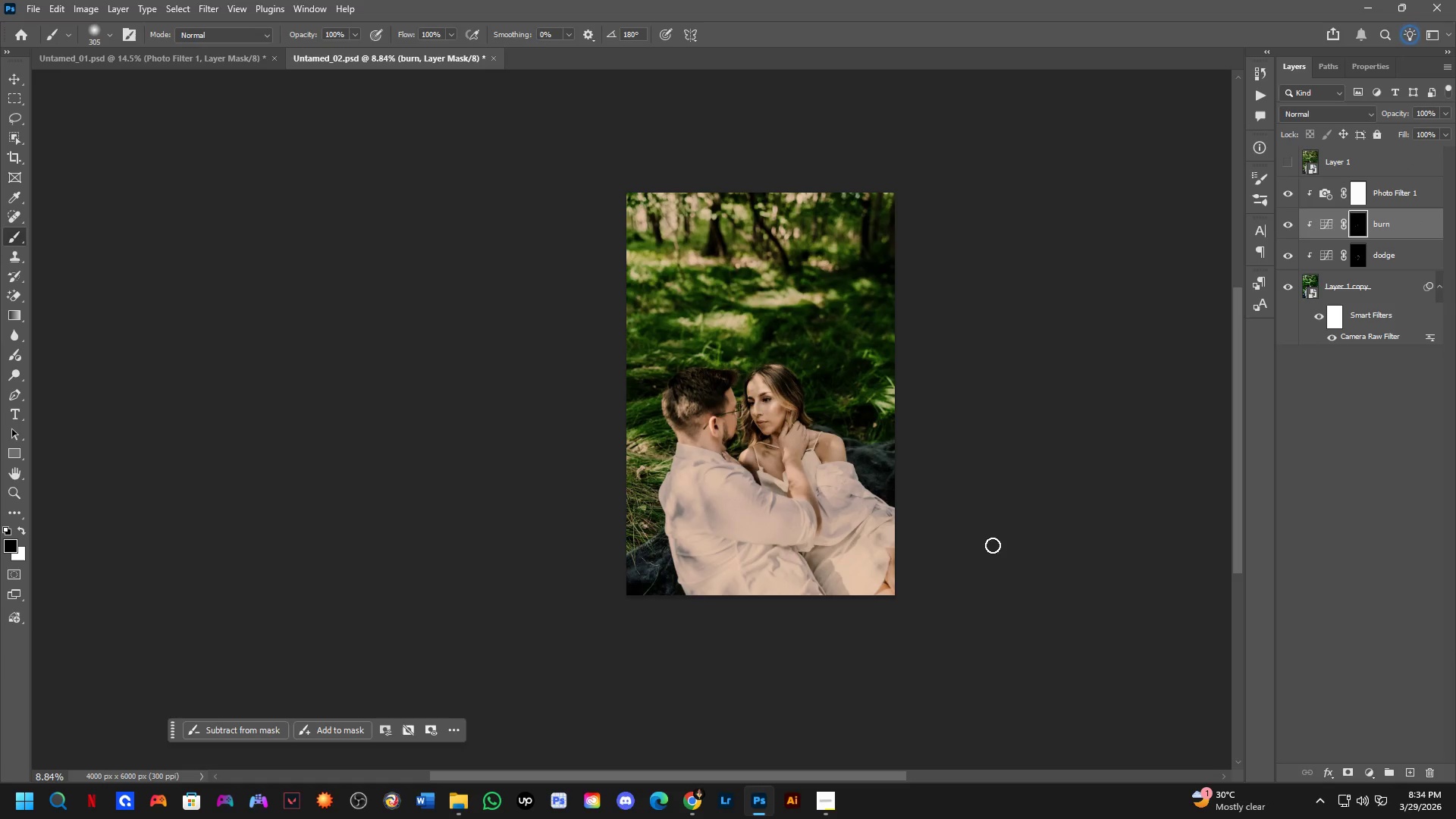 
key(Shift+ShiftLeft)
 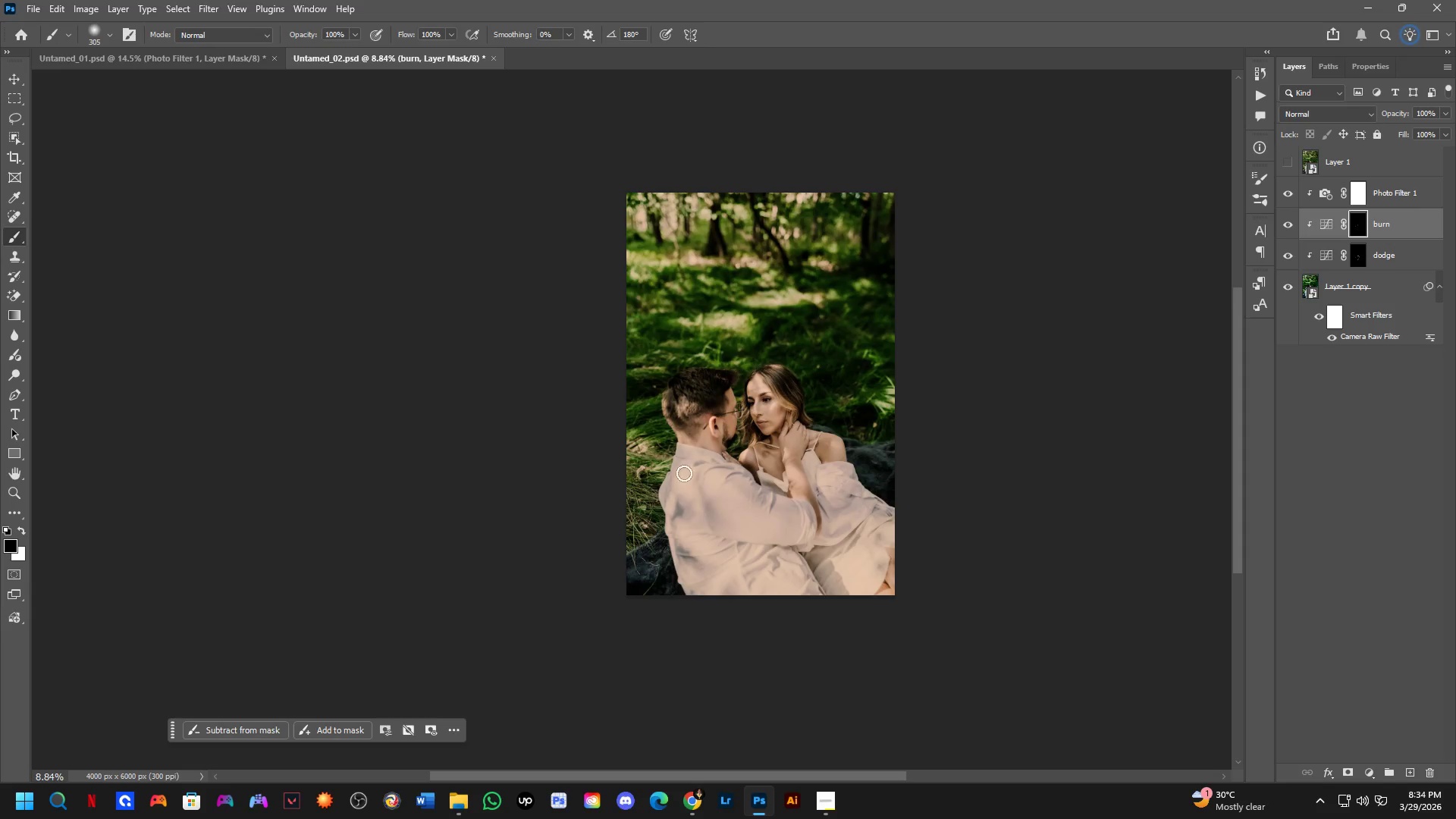 
scroll: coordinate [780, 428], scroll_direction: up, amount: 1.0
 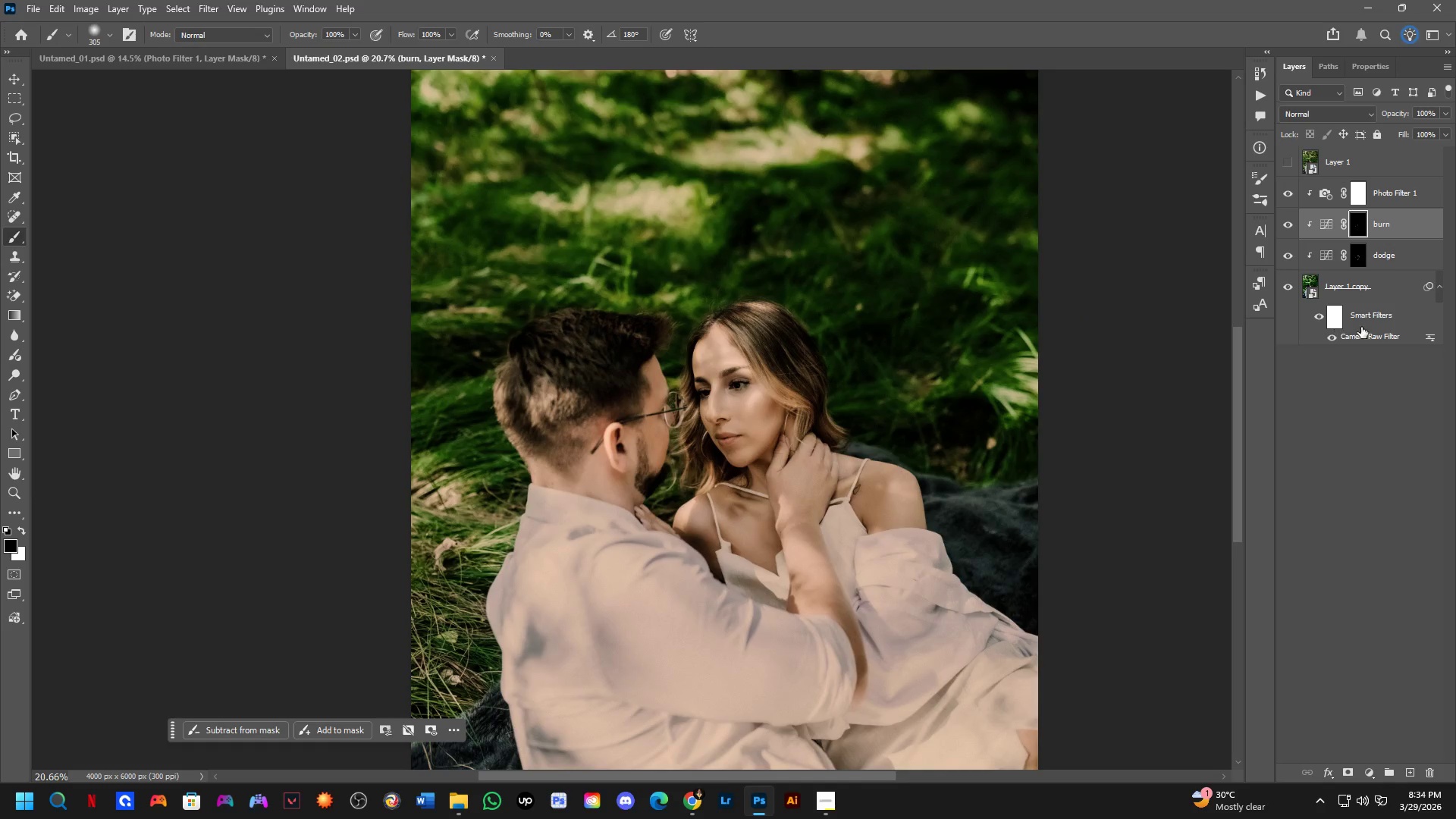 
double_click([1379, 336])
 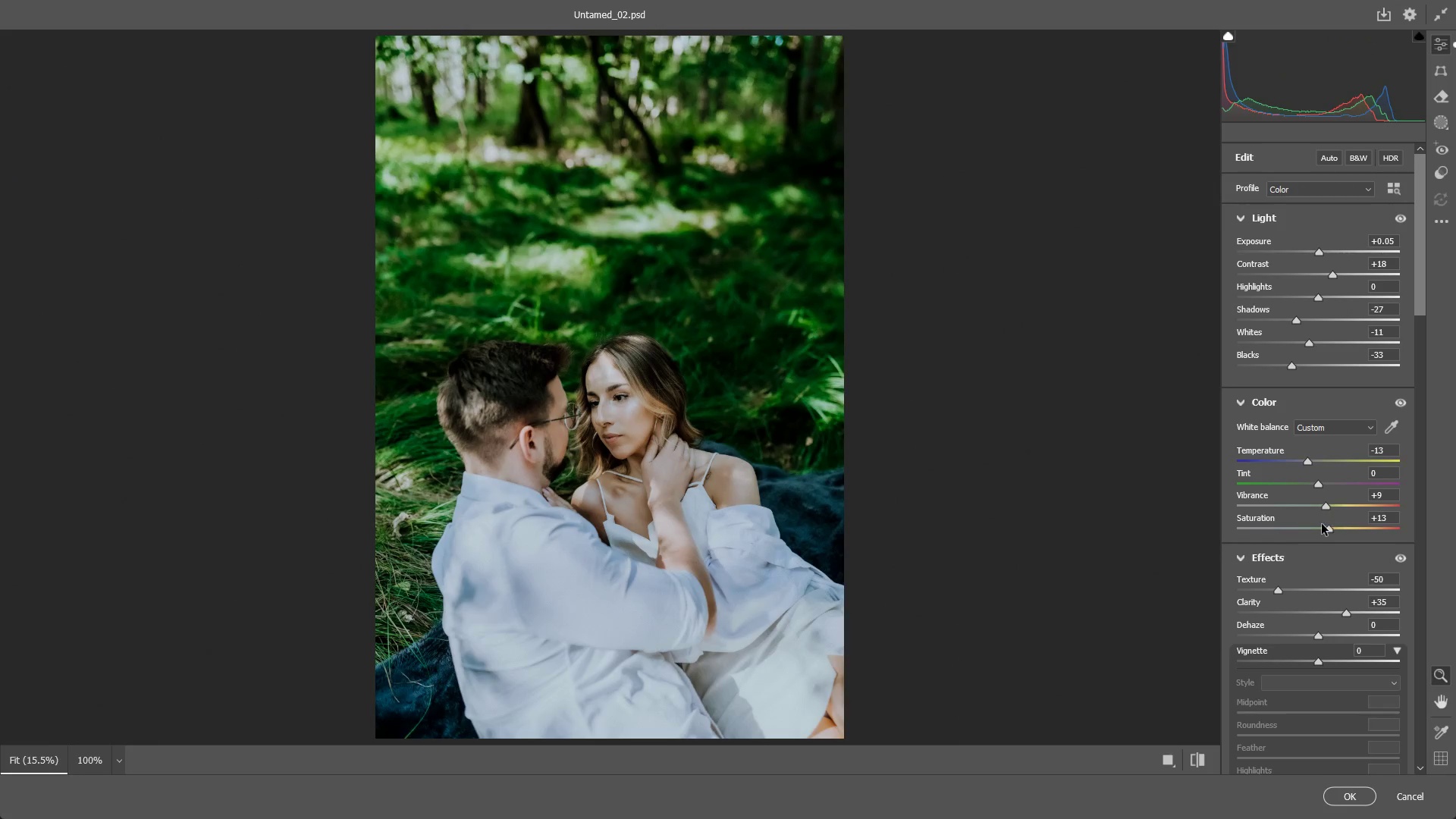 
scroll: coordinate [1310, 565], scroll_direction: down, amount: 1.0
 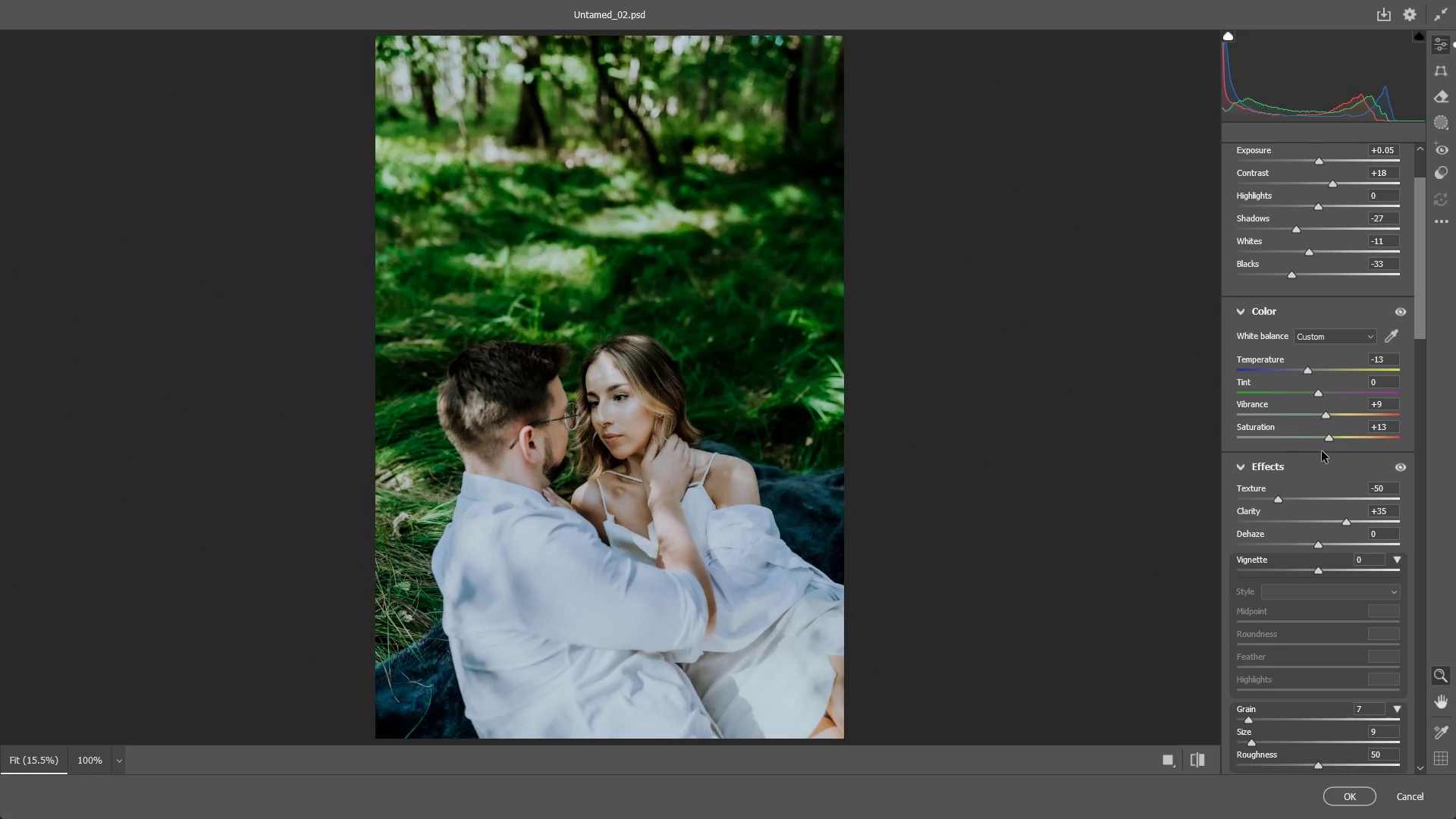 
scroll: coordinate [1326, 392], scroll_direction: up, amount: 3.0
 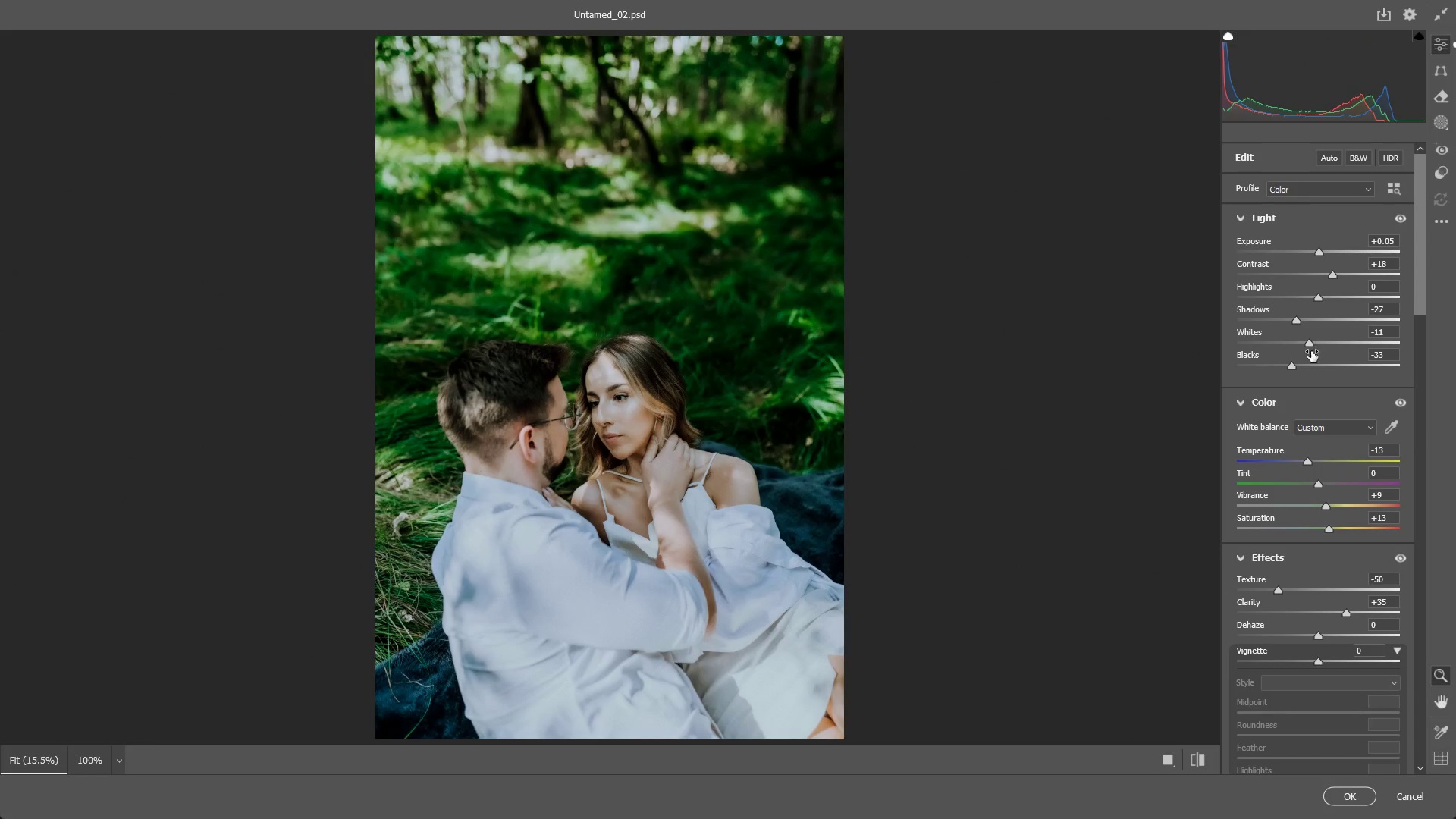 
left_click_drag(start_coordinate=[1310, 345], to_coordinate=[1329, 346])
 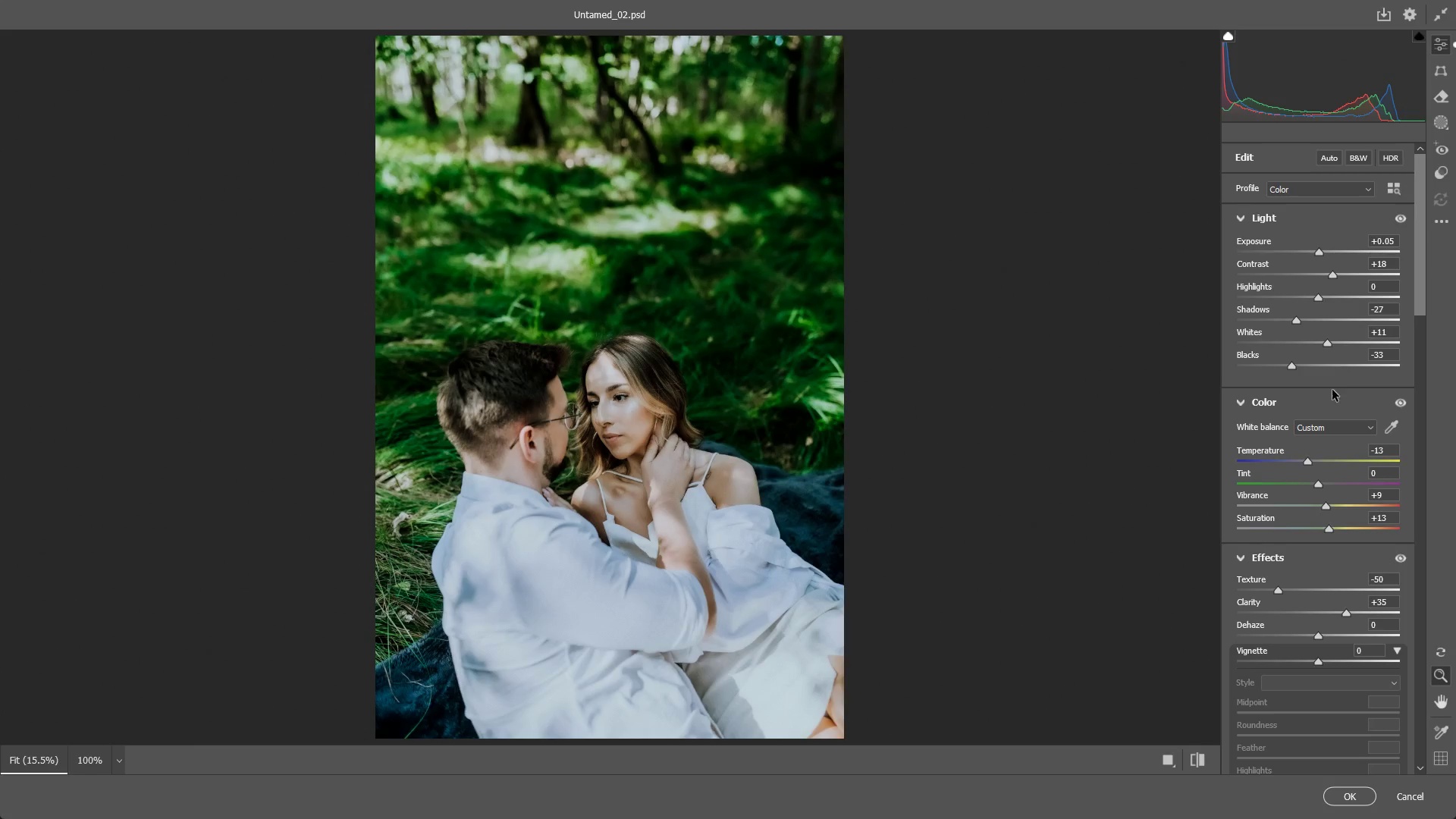 
scroll: coordinate [1329, 466], scroll_direction: down, amount: 9.0
 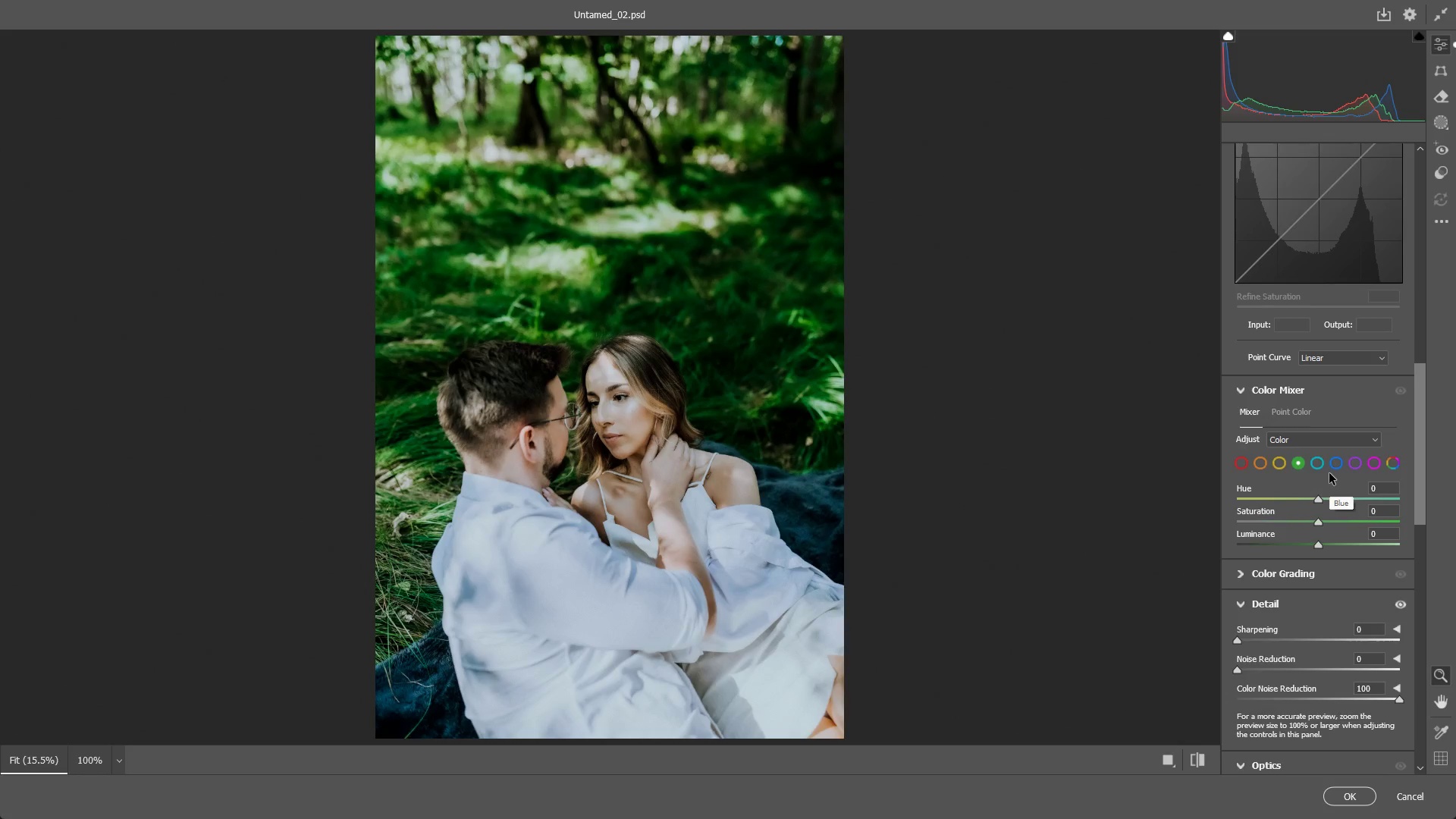 
scroll: coordinate [1320, 467], scroll_direction: up, amount: 2.0
 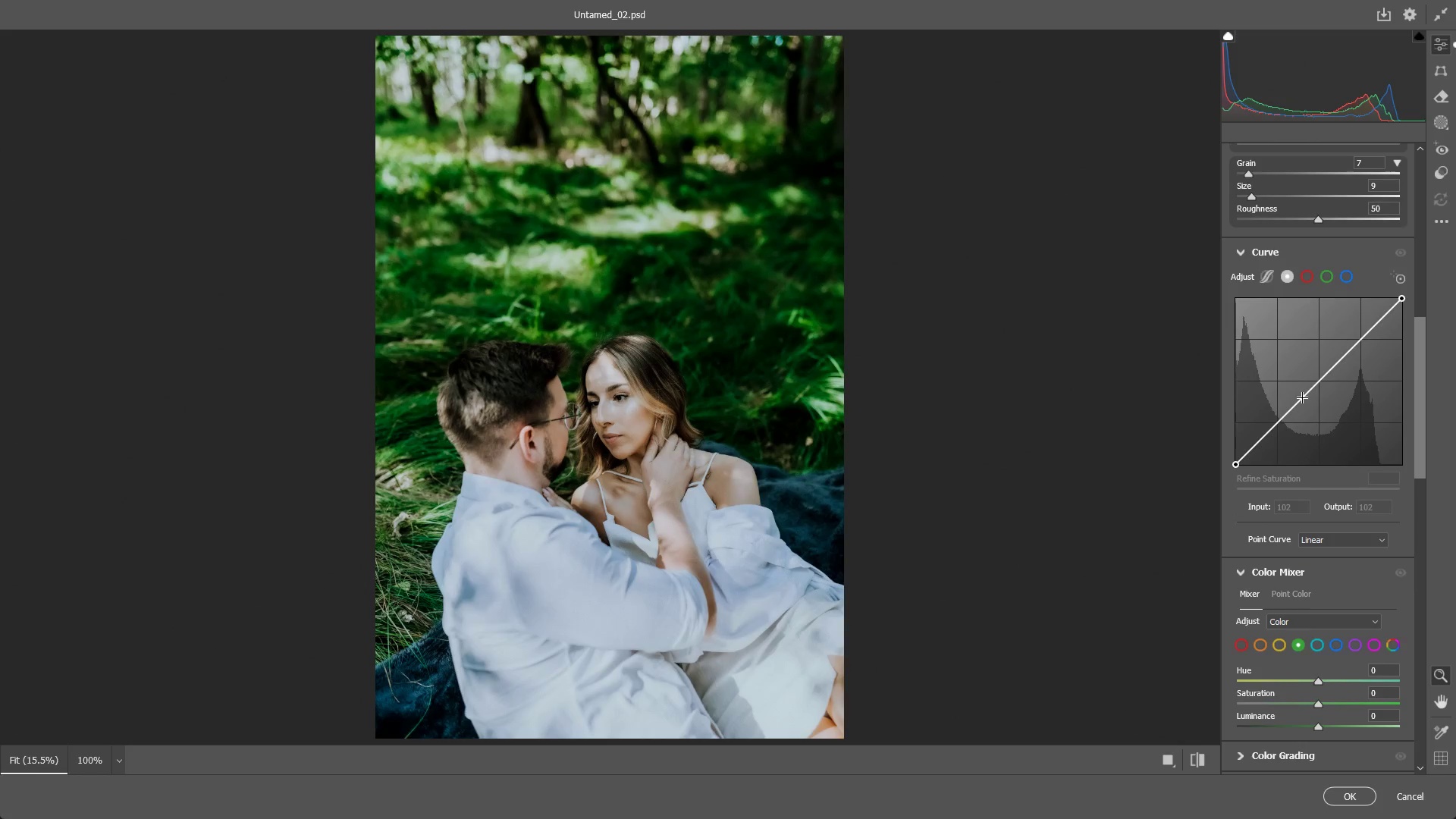 
left_click_drag(start_coordinate=[1304, 397], to_coordinate=[1295, 387])
 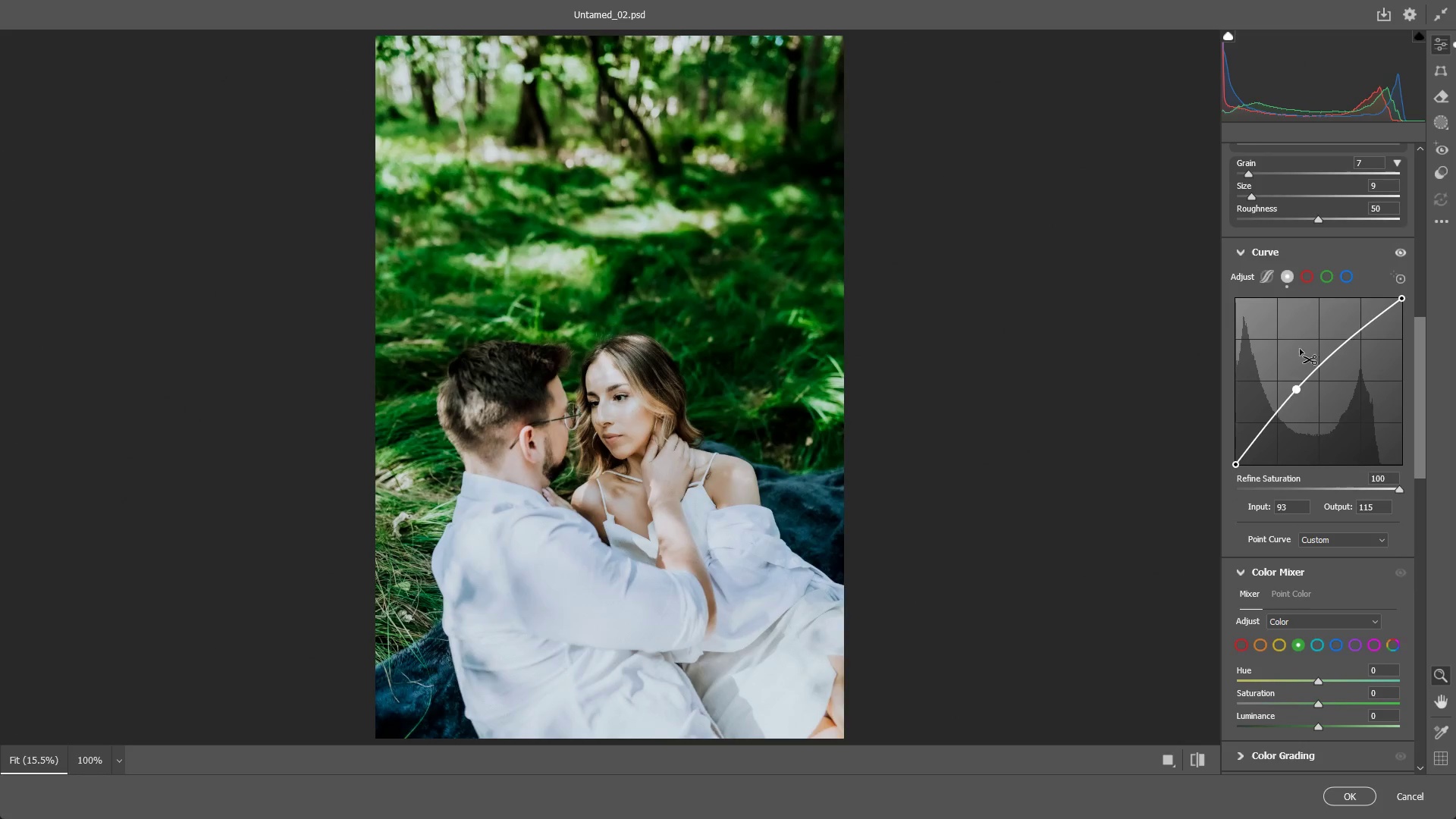 
key(Control+ControlLeft)
 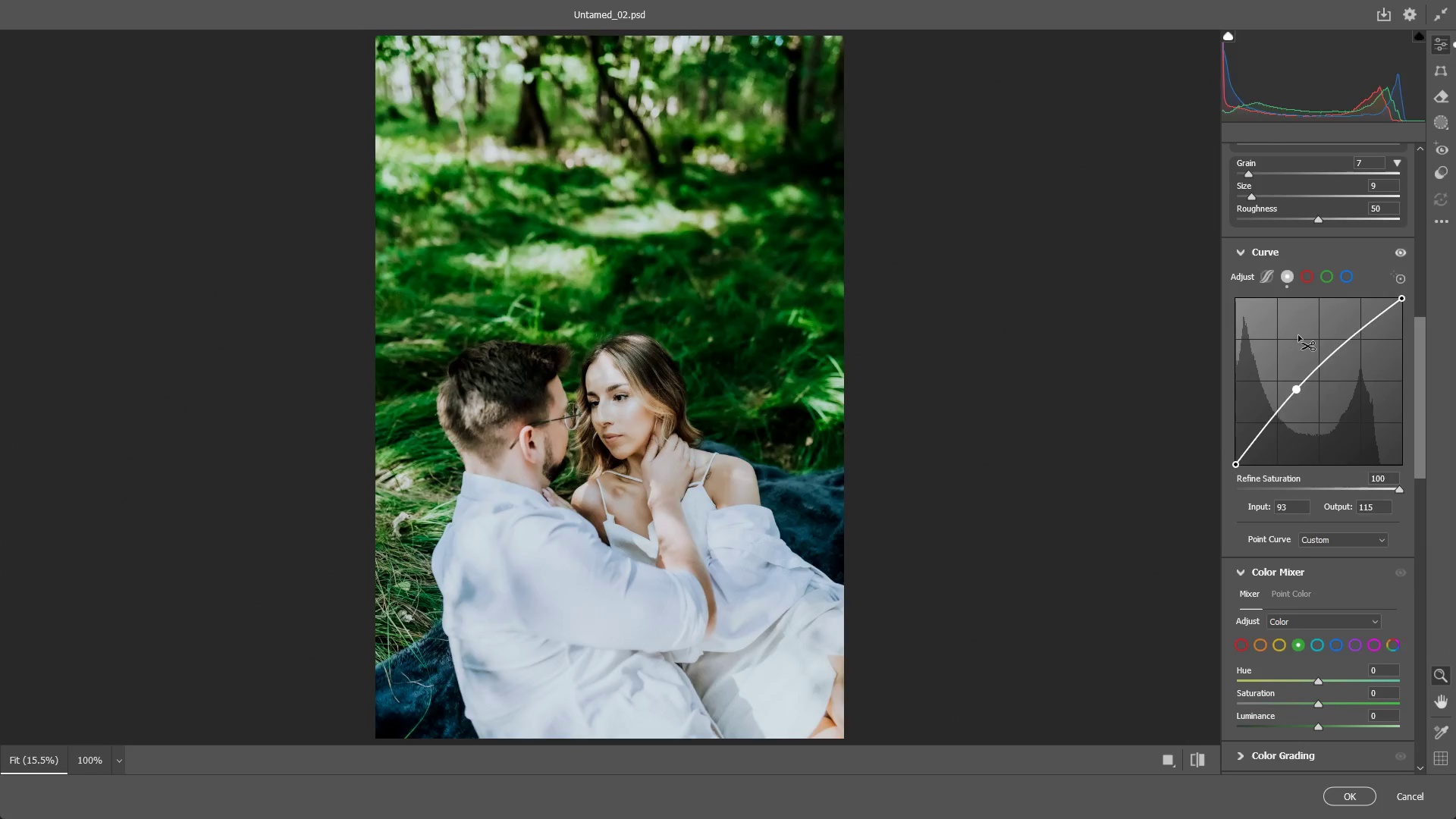 
key(Control+Z)
 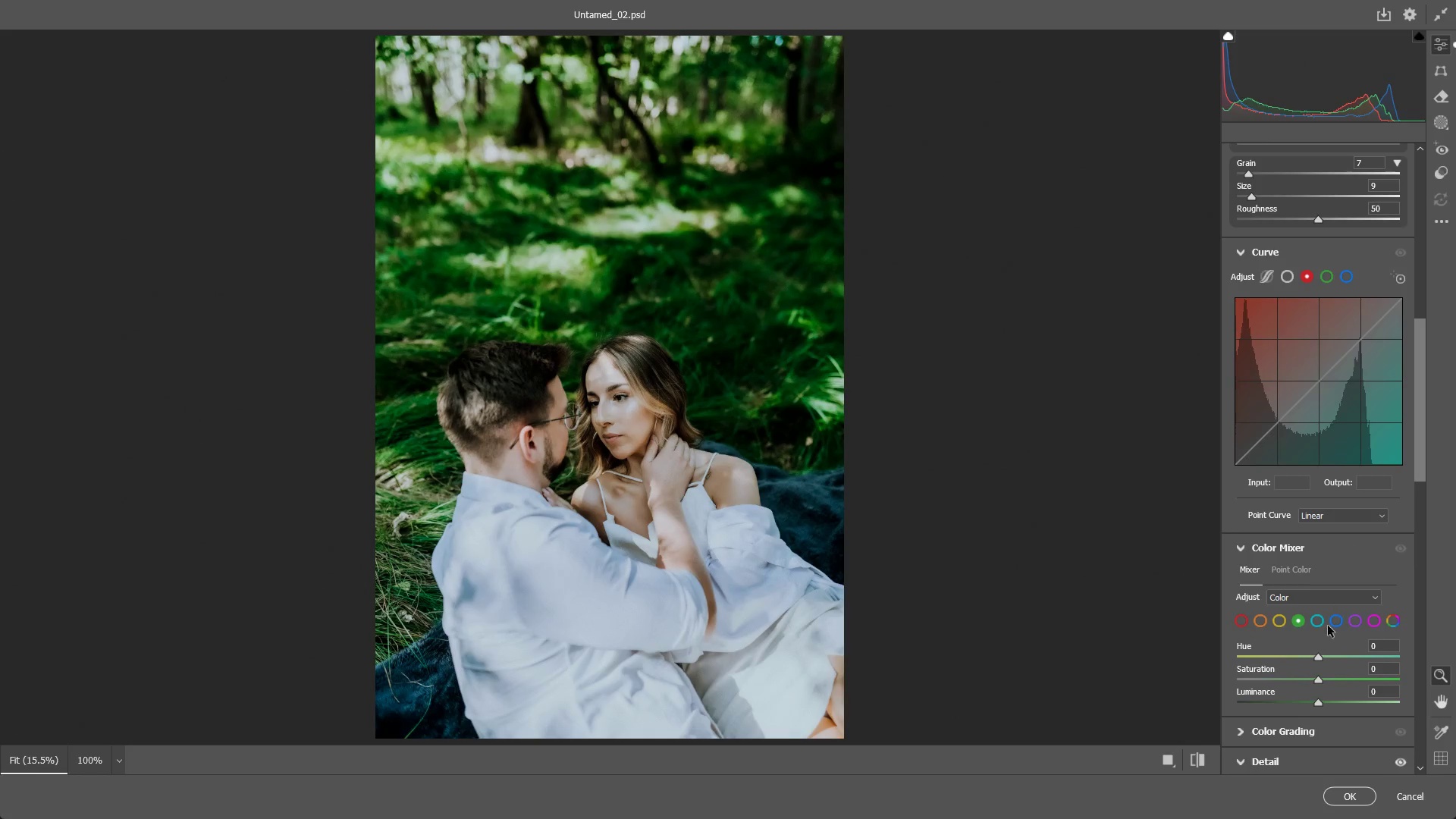 
left_click([1282, 620])
 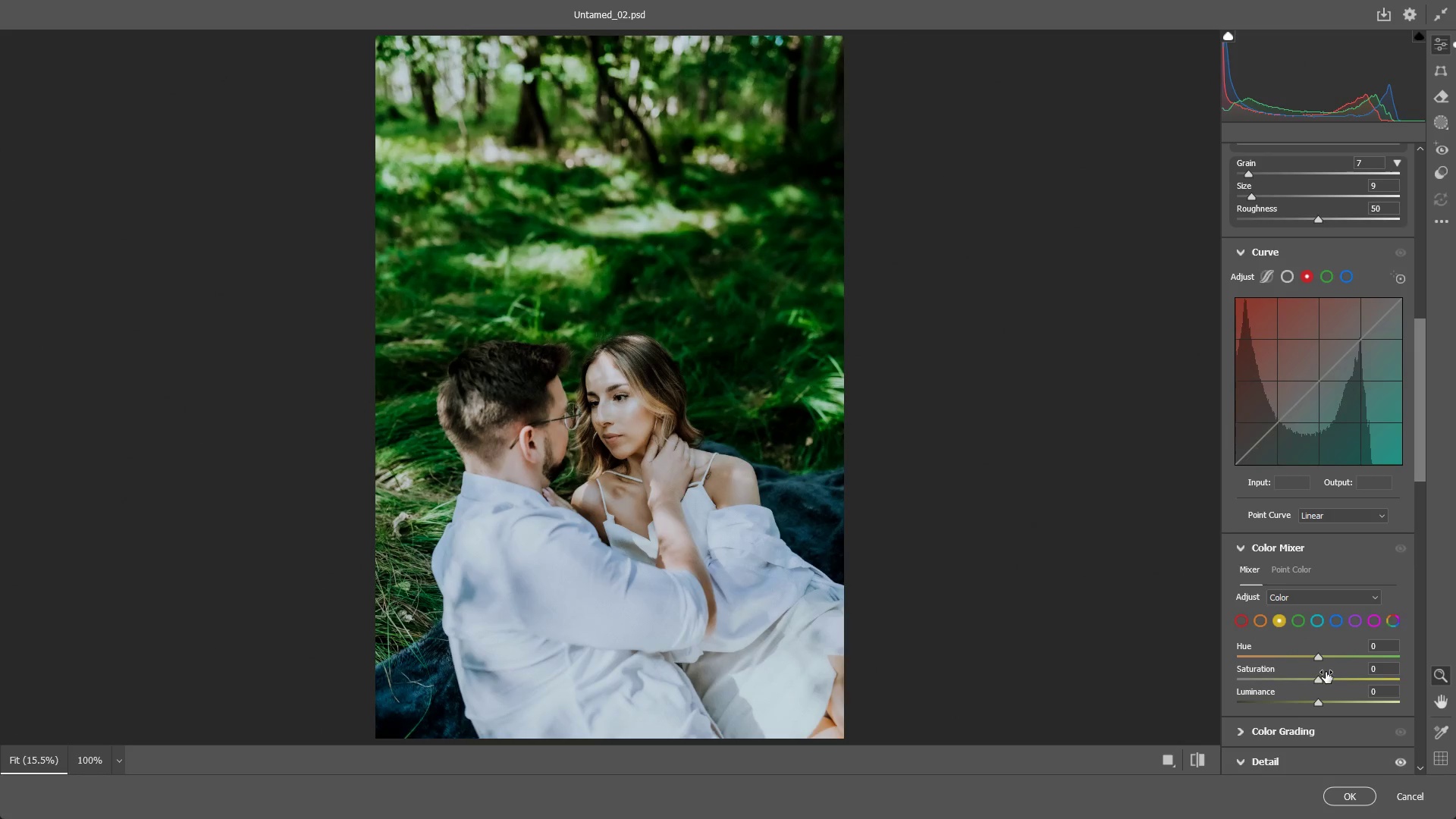 
left_click_drag(start_coordinate=[1322, 683], to_coordinate=[1293, 676])
 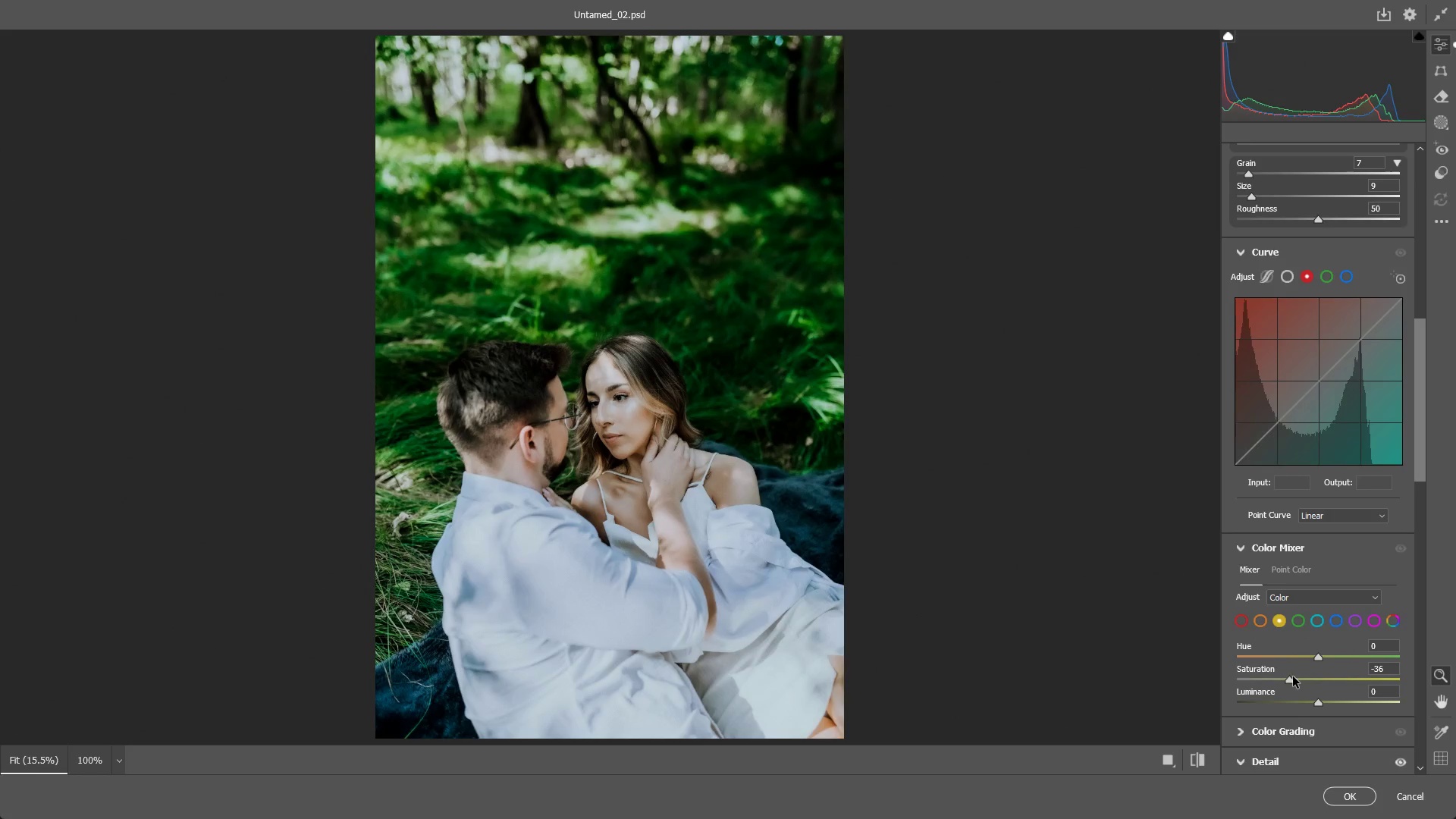 
key(Control+ControlLeft)
 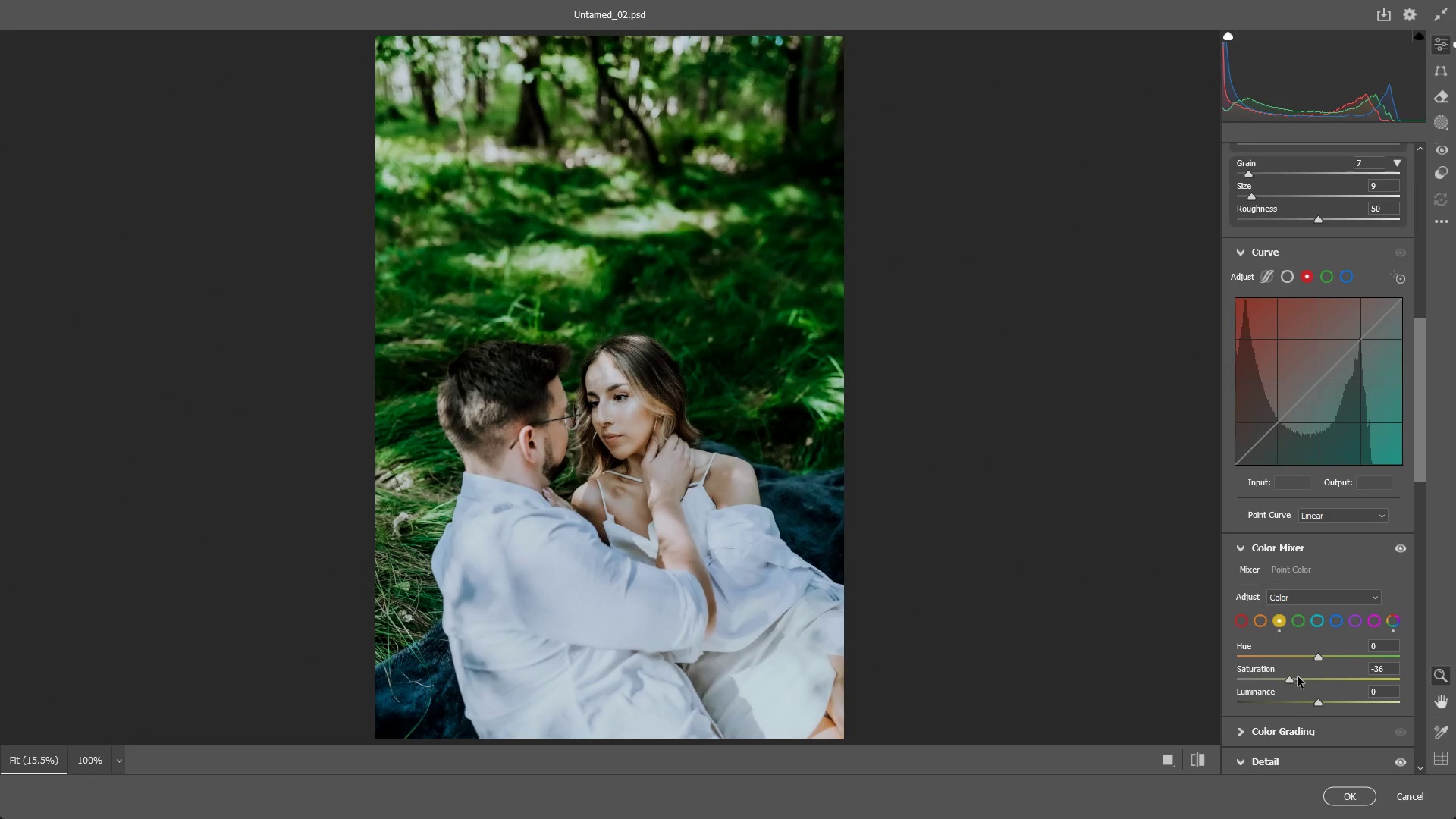 
key(Control+Z)
 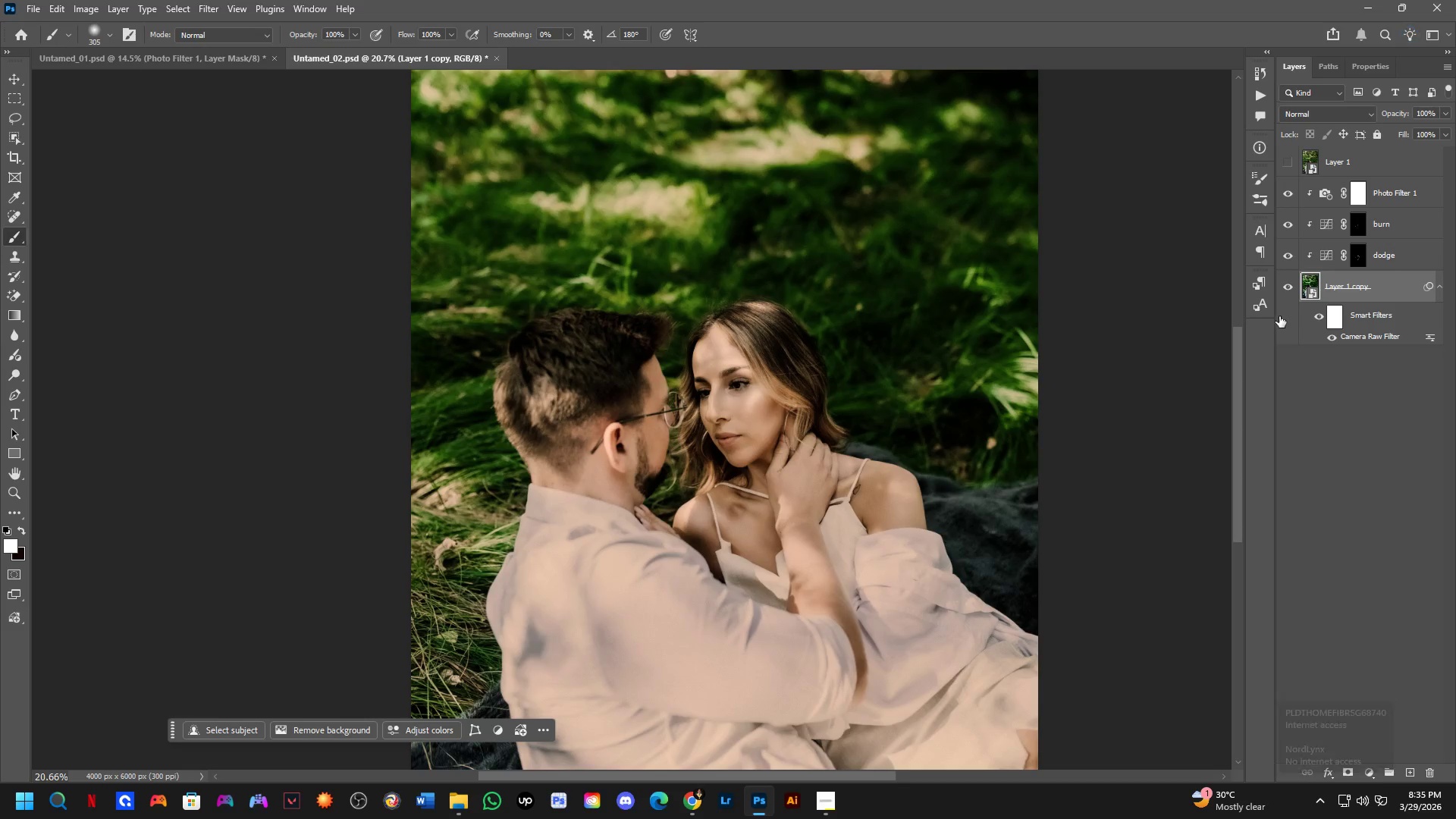 
mouse_move([1344, 786])
 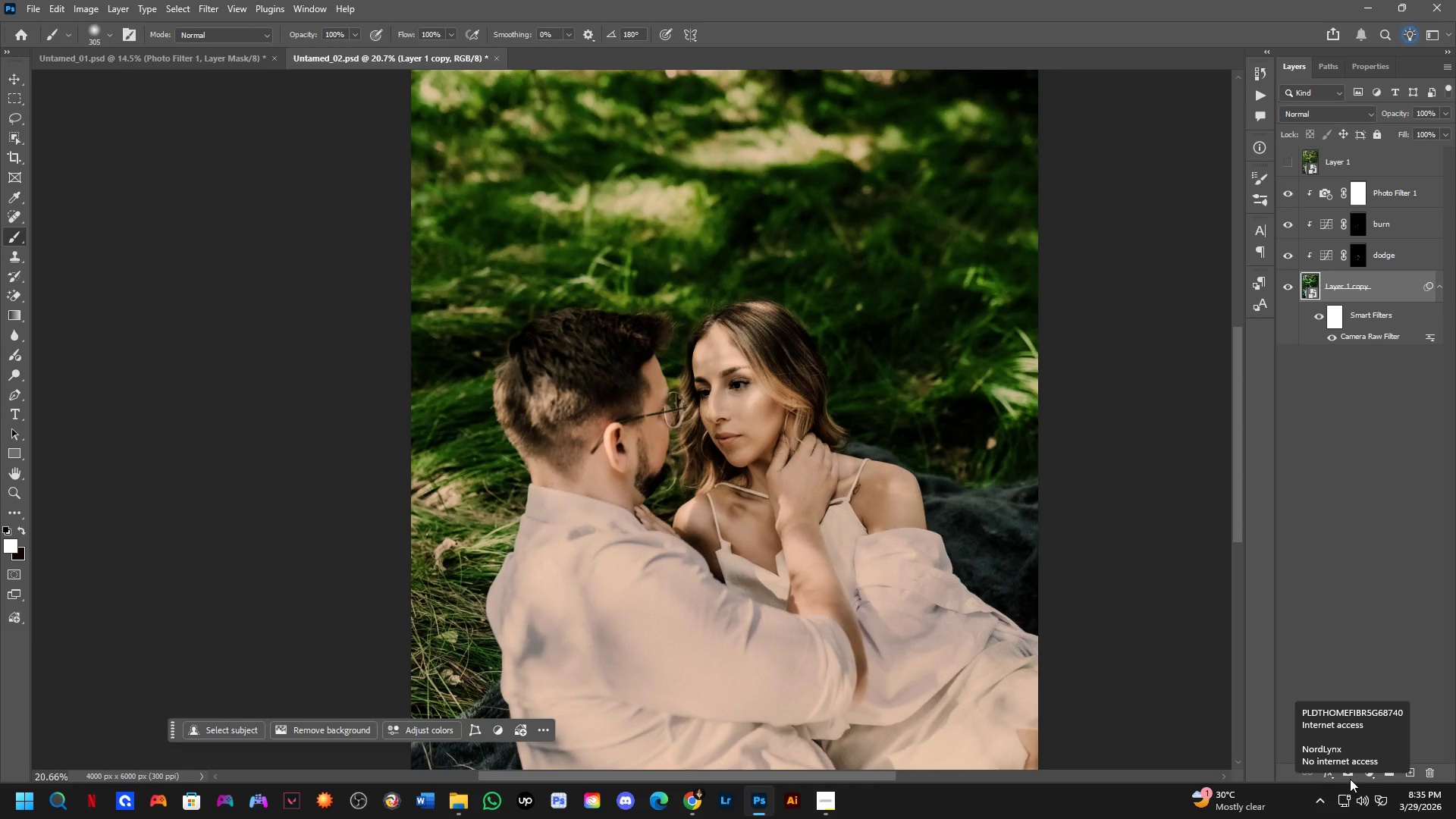 
wait(6.04)
 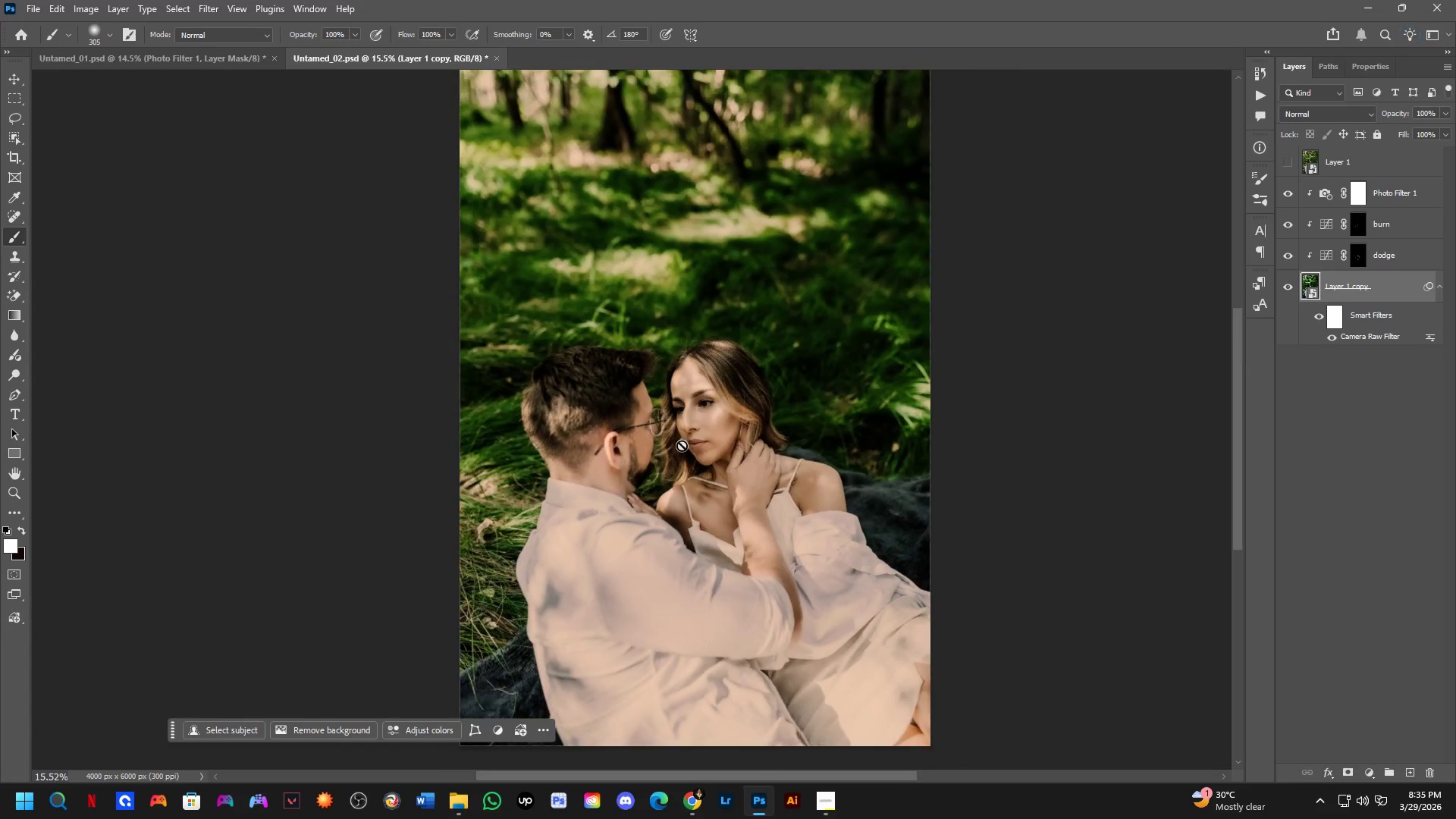 
hold_key(key=Space, duration=0.61)
 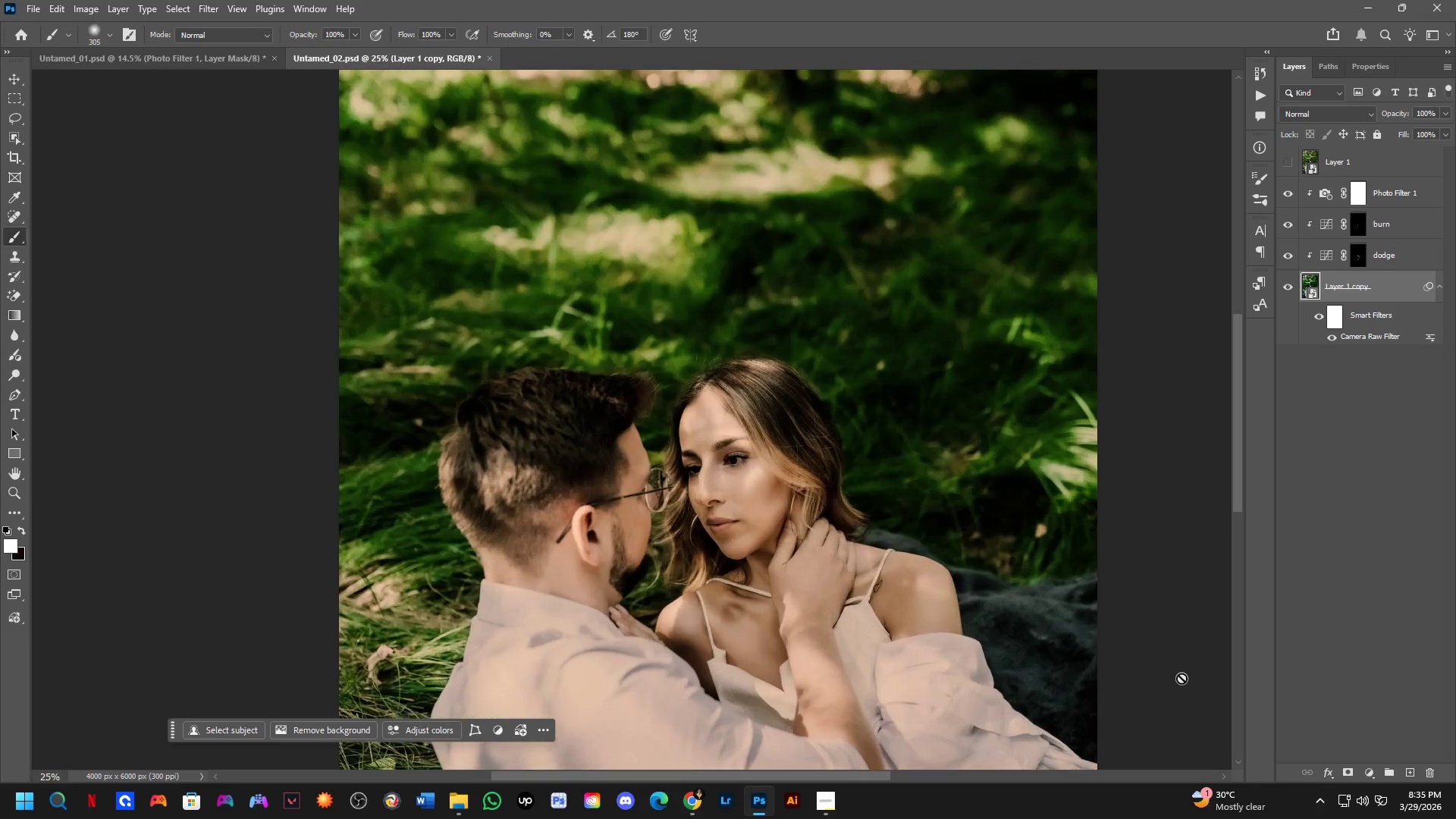 
left_click_drag(start_coordinate=[695, 447], to_coordinate=[773, 520])
 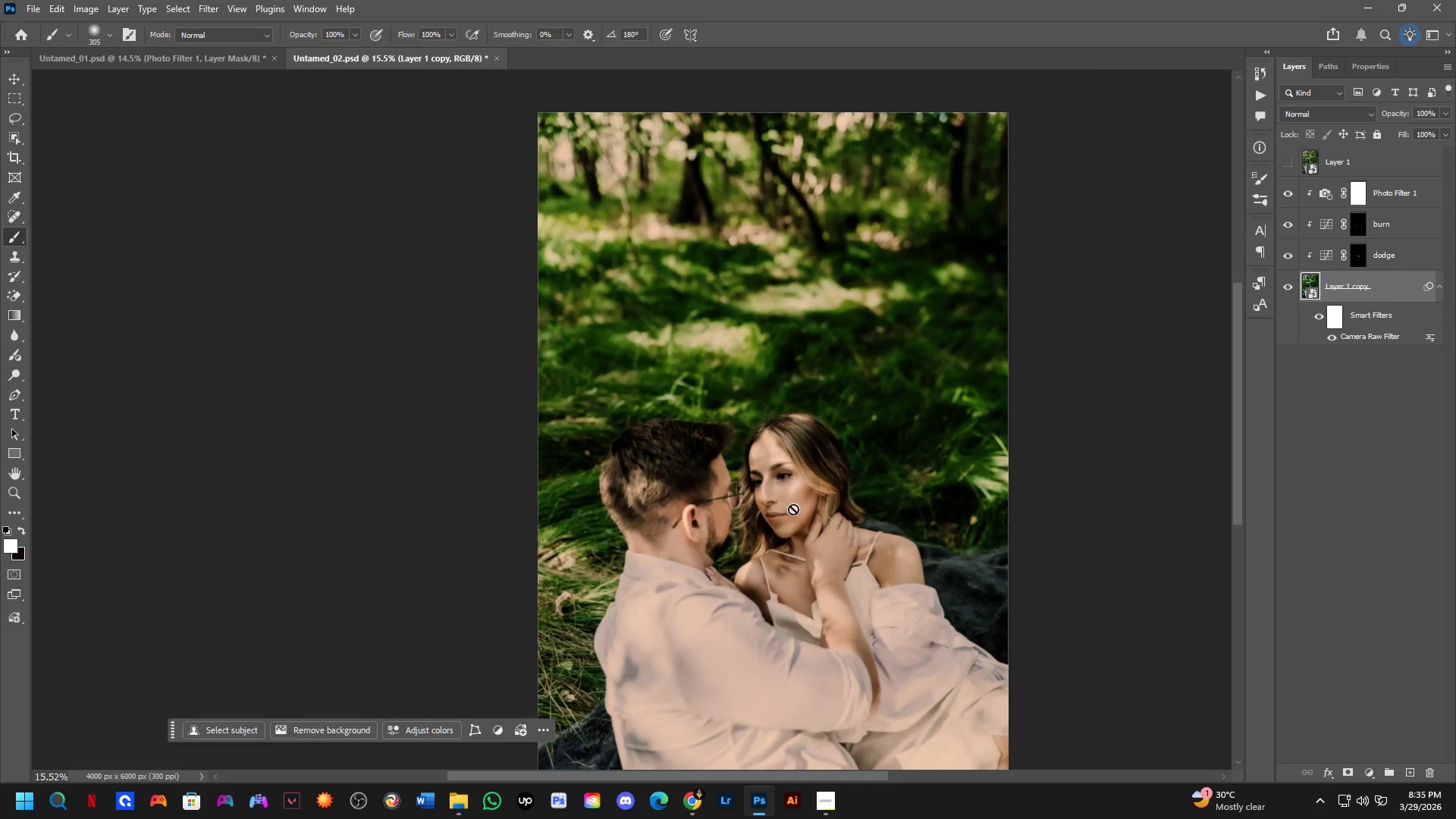 
scroll: coordinate [606, 457], scroll_direction: down, amount: 3.0
 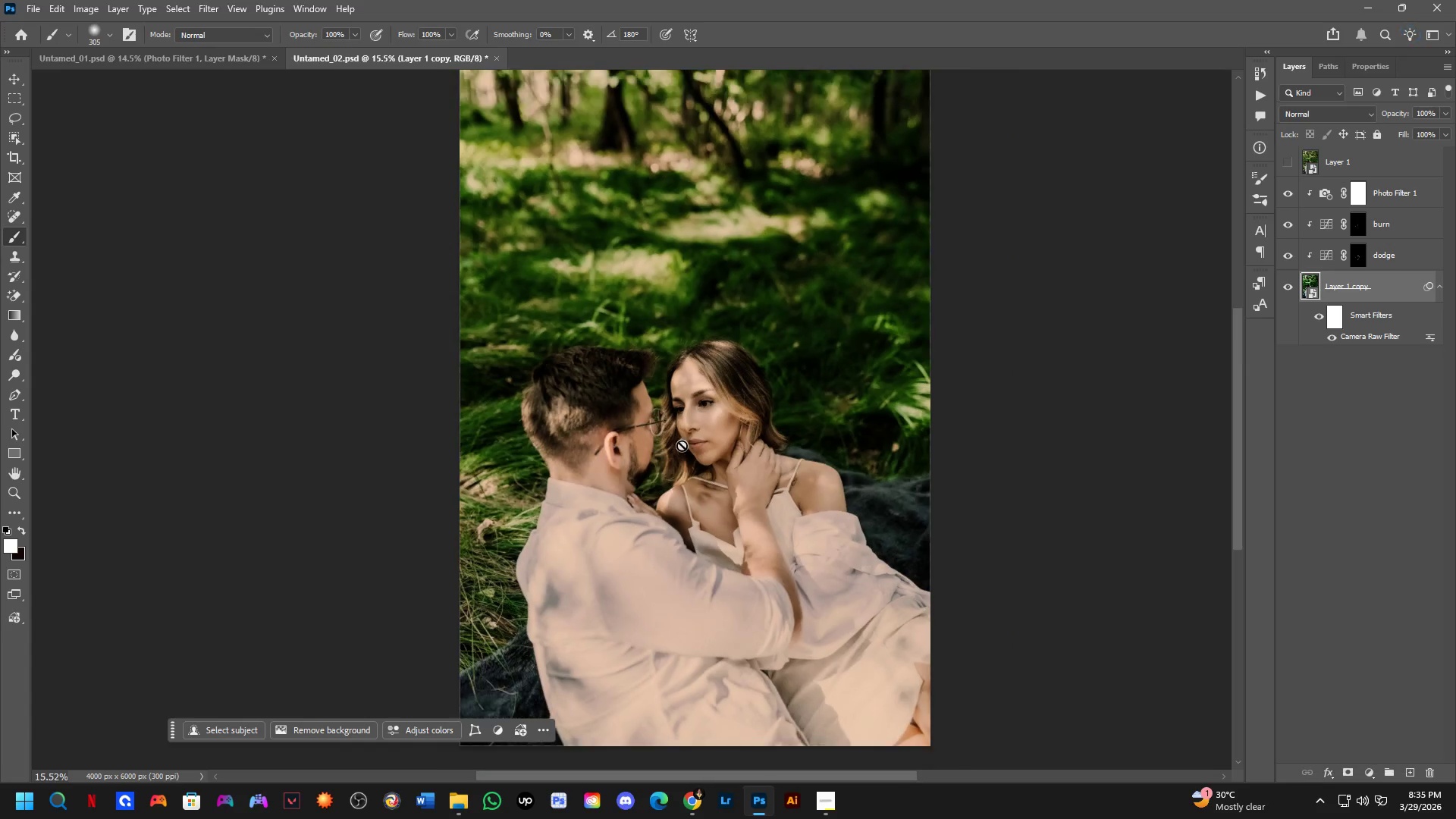 
scroll: coordinate [1016, 513], scroll_direction: up, amount: 5.0
 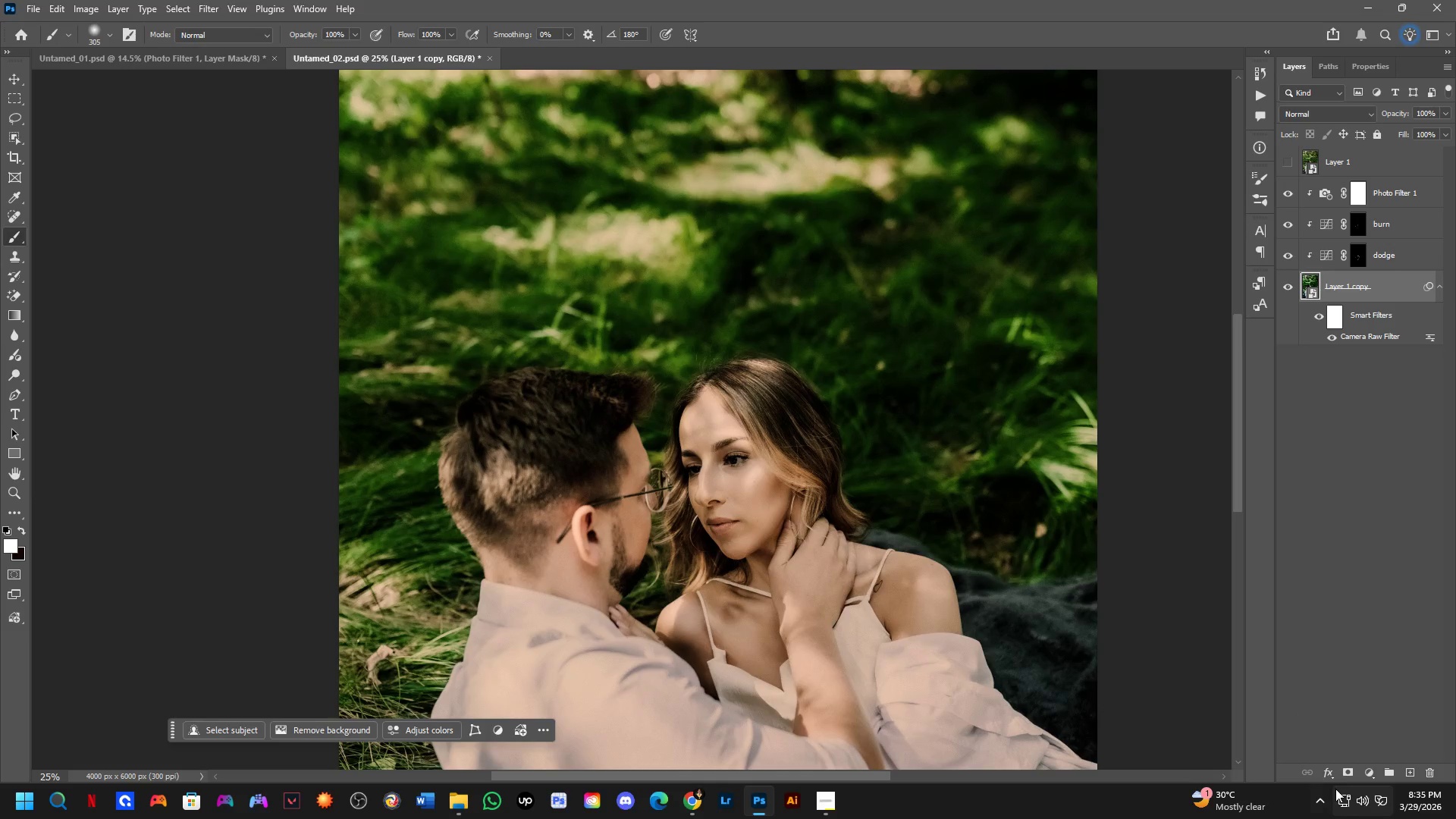 
left_click([1338, 792])
 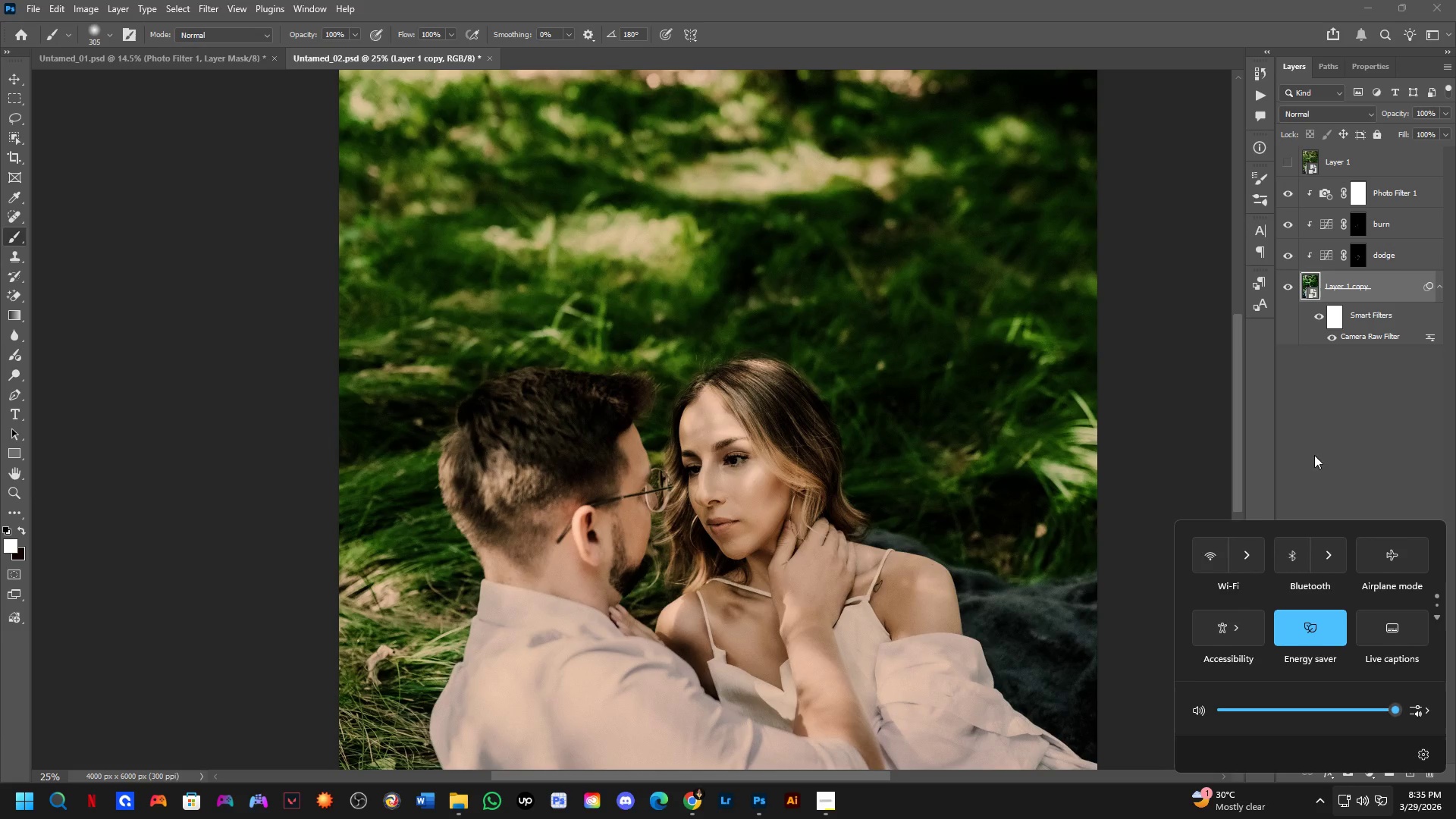 
left_click([1359, 421])
 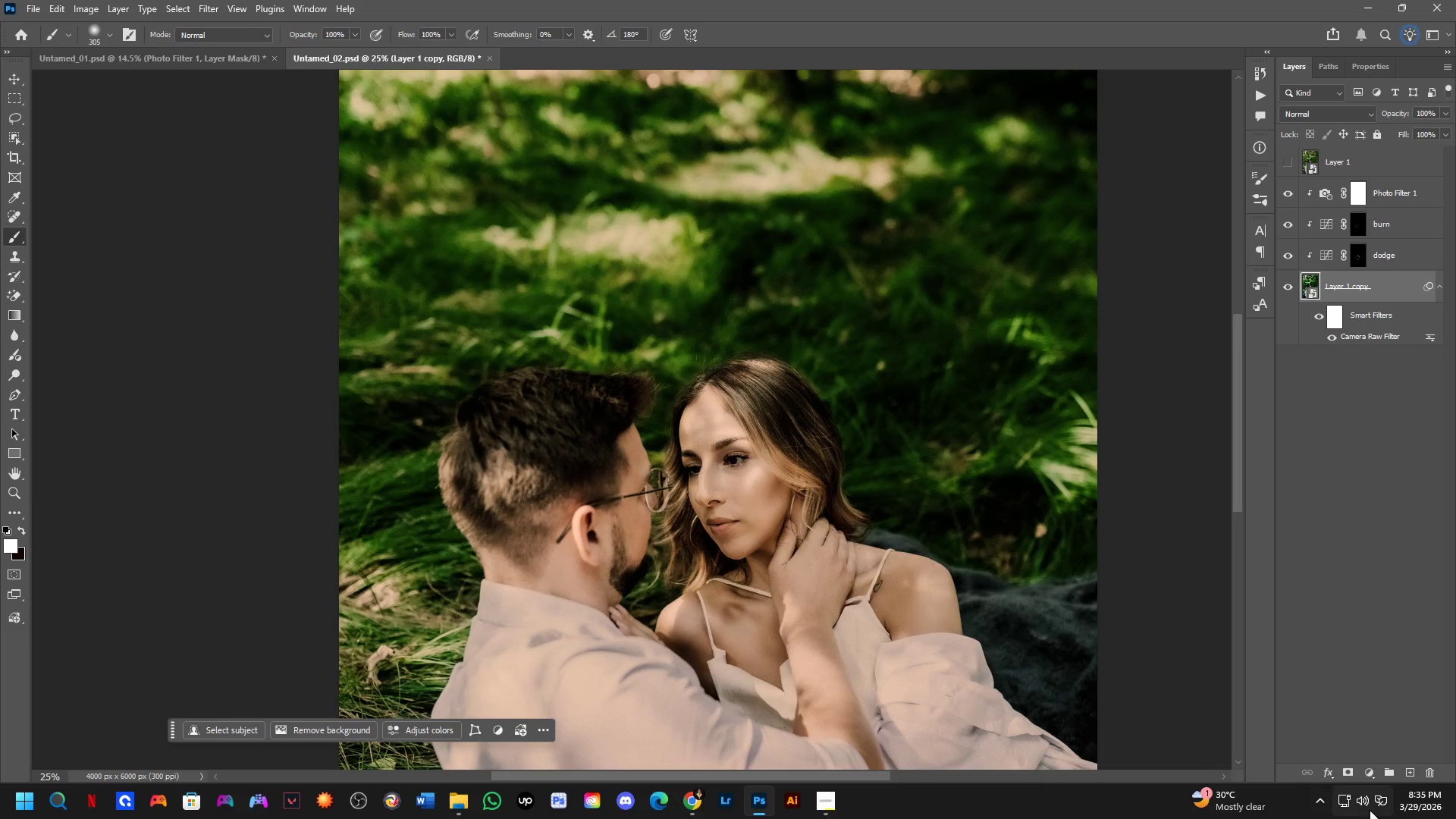 
mouse_move([1345, 797])
 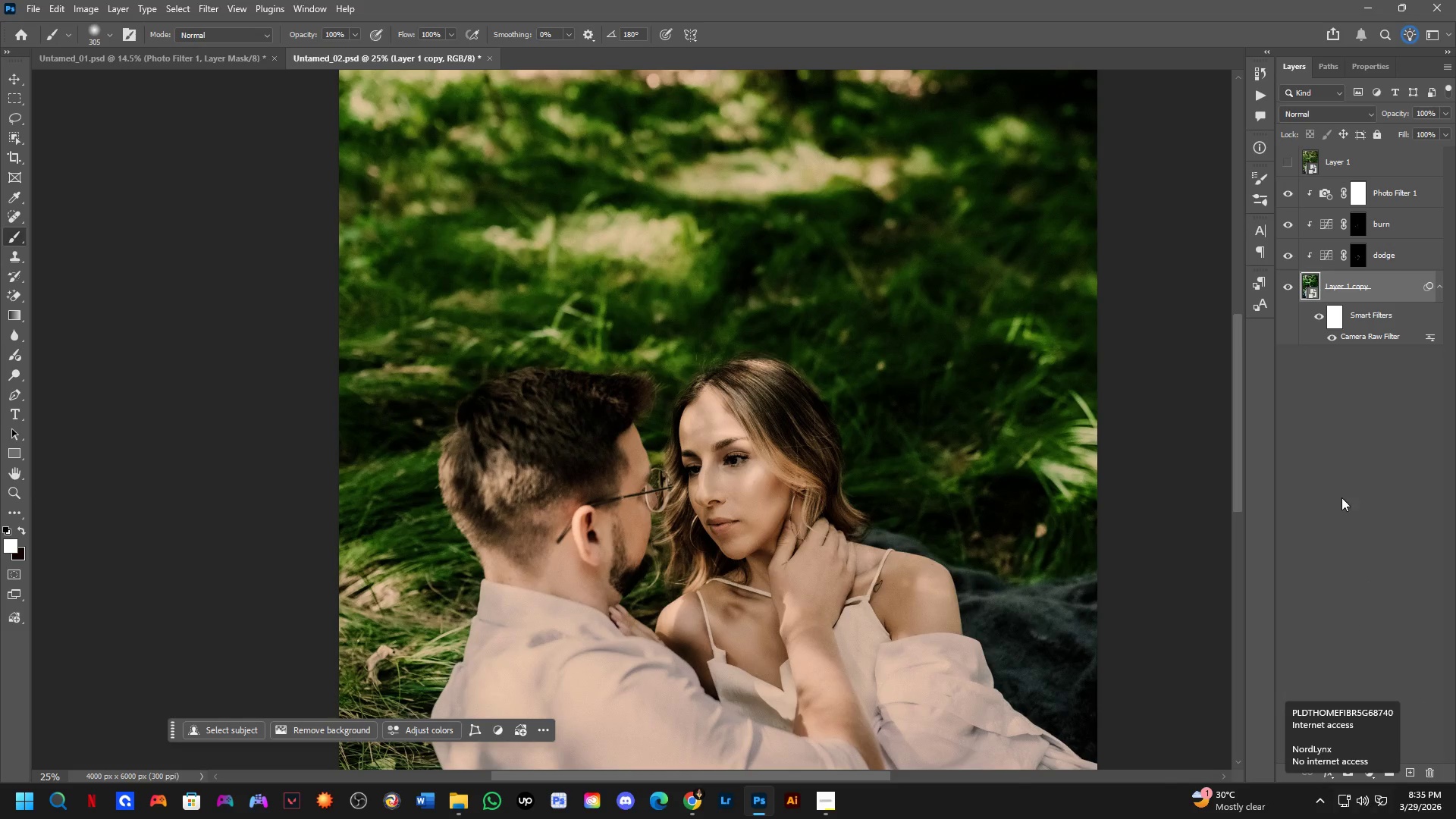 
left_click([1341, 488])
 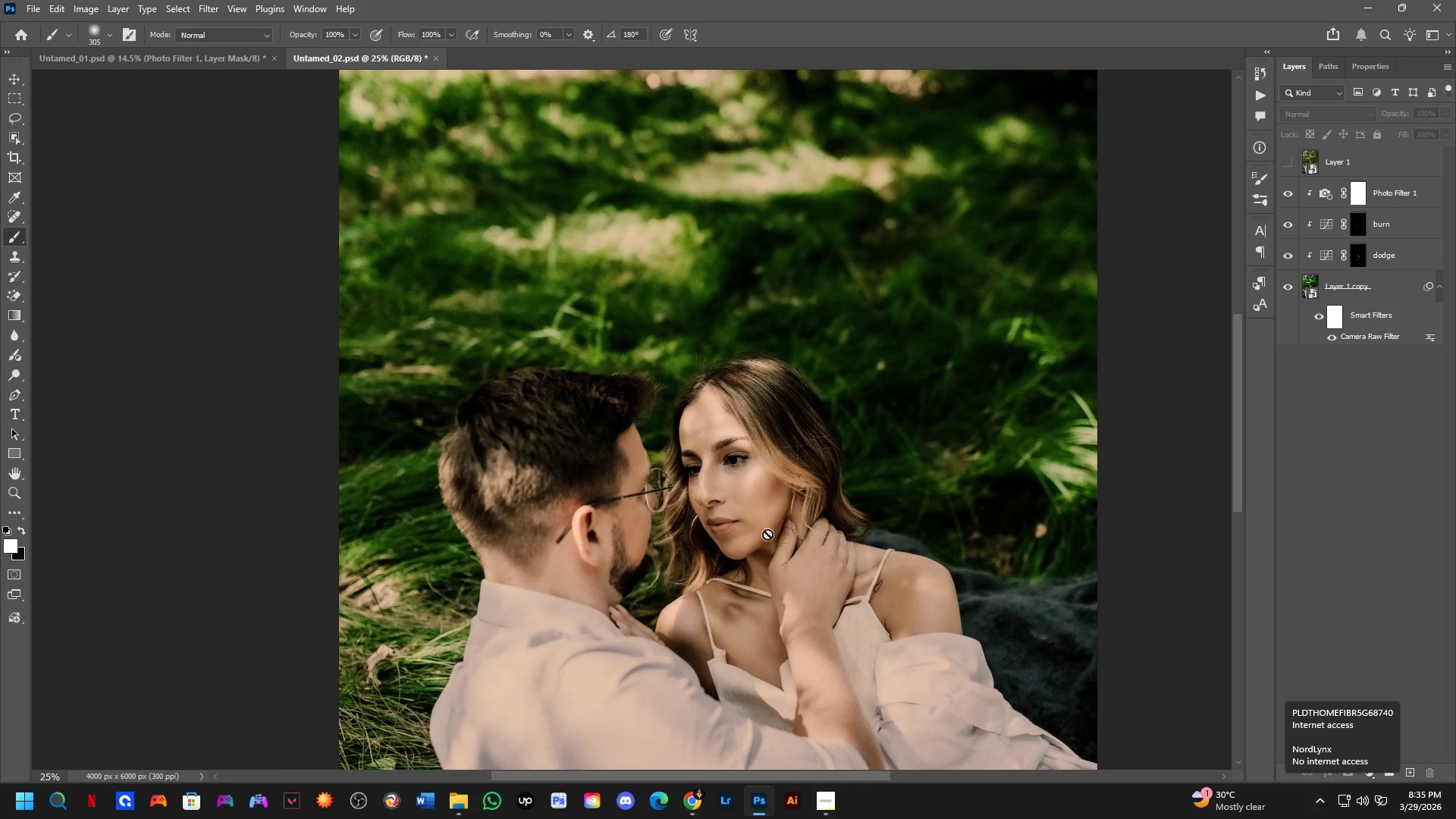 
key(Space)
 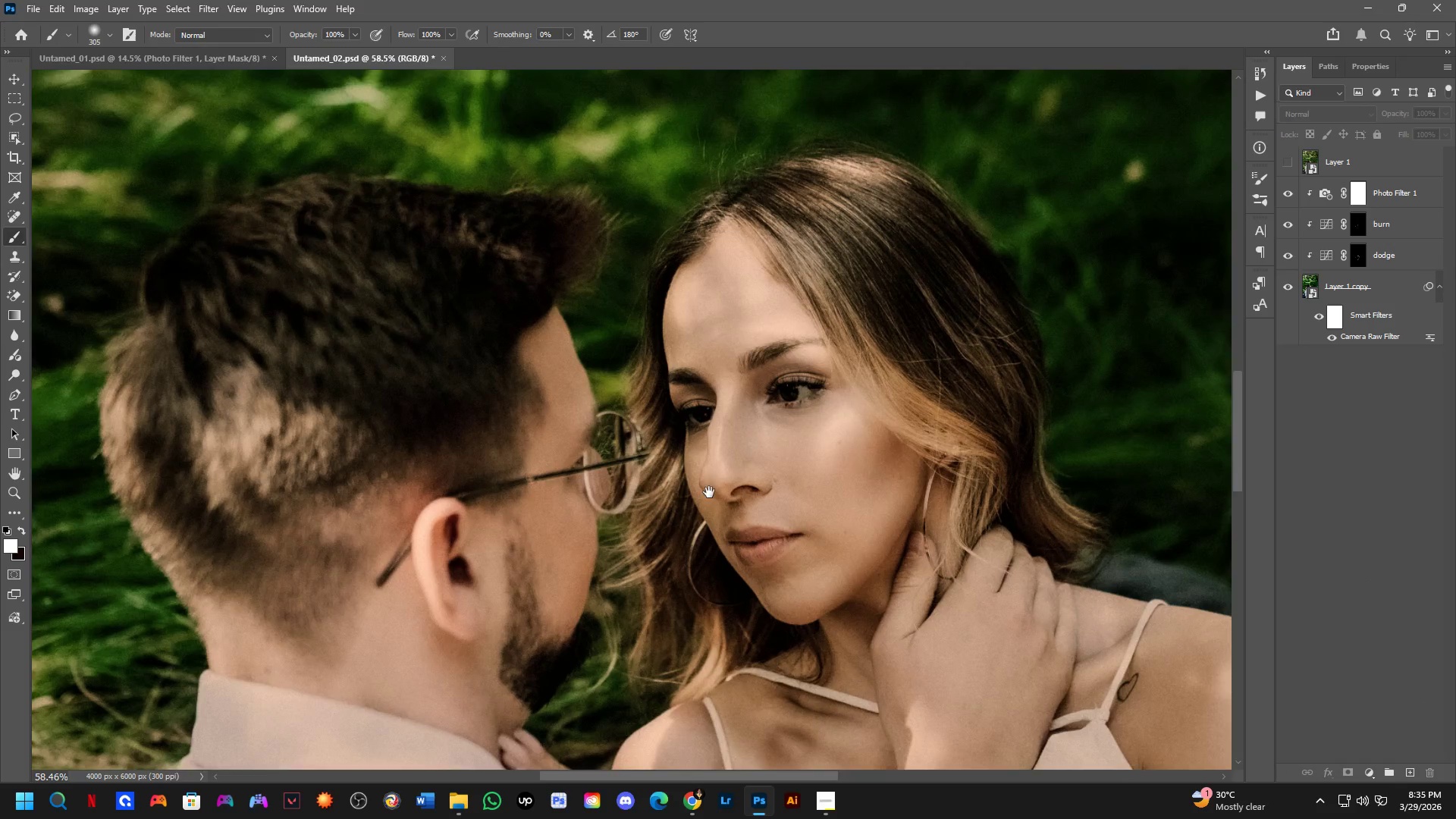 
left_click_drag(start_coordinate=[709, 493], to_coordinate=[735, 437])
 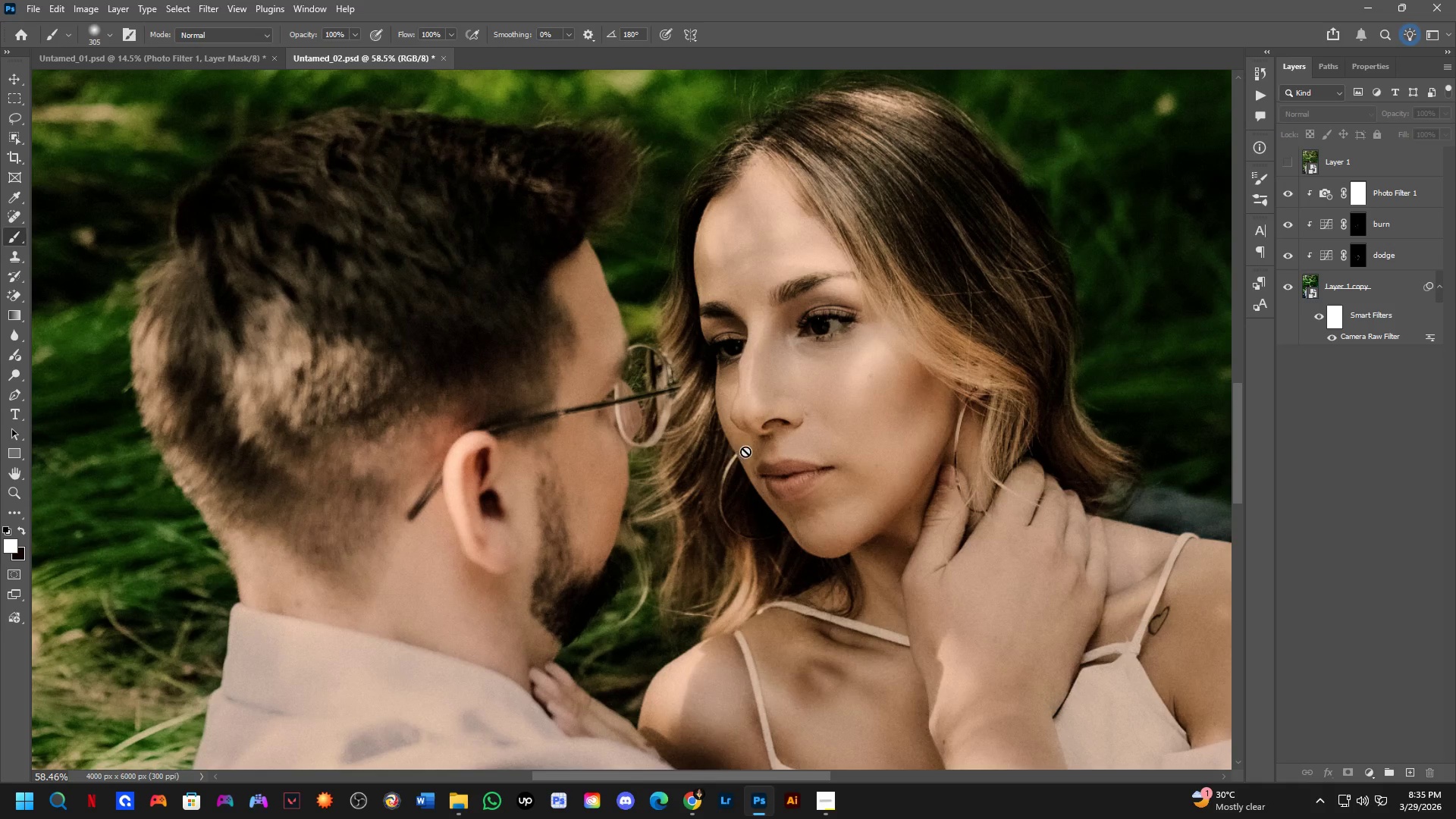 
scroll: coordinate [766, 438], scroll_direction: up, amount: 12.0
 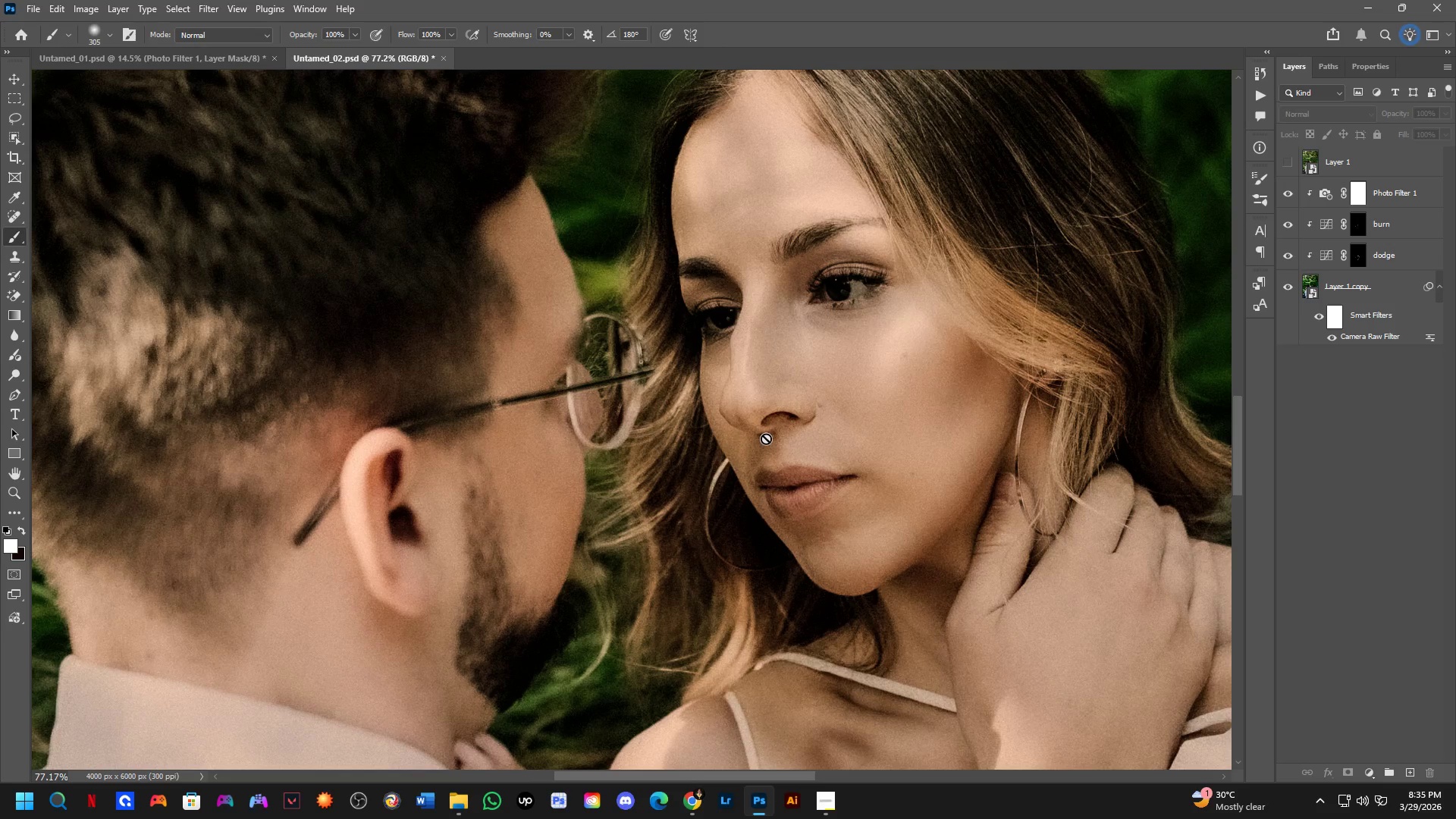 
scroll: coordinate [1455, 296], scroll_direction: down, amount: 1.0
 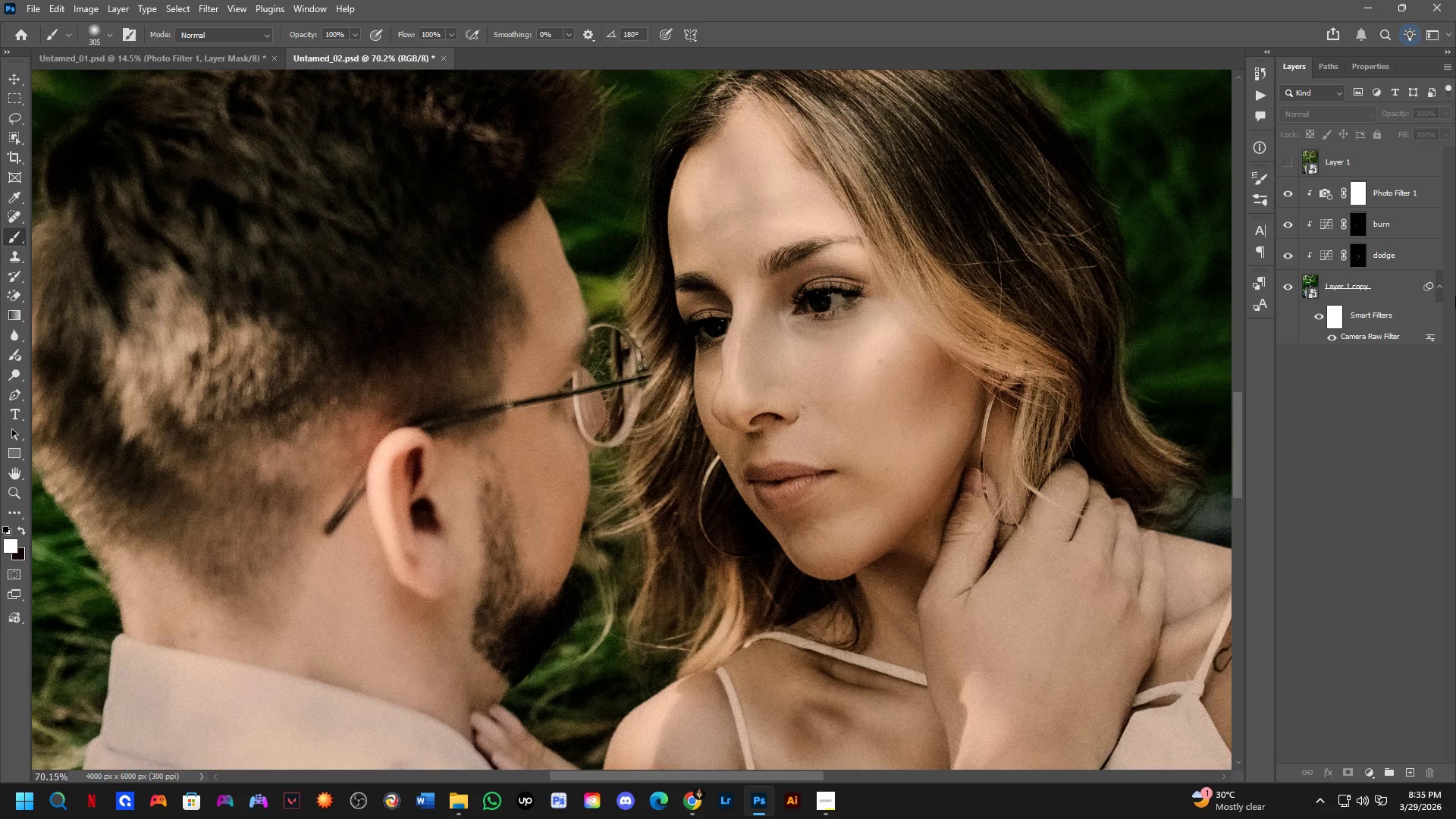 
hold_key(key=Space, duration=0.56)
 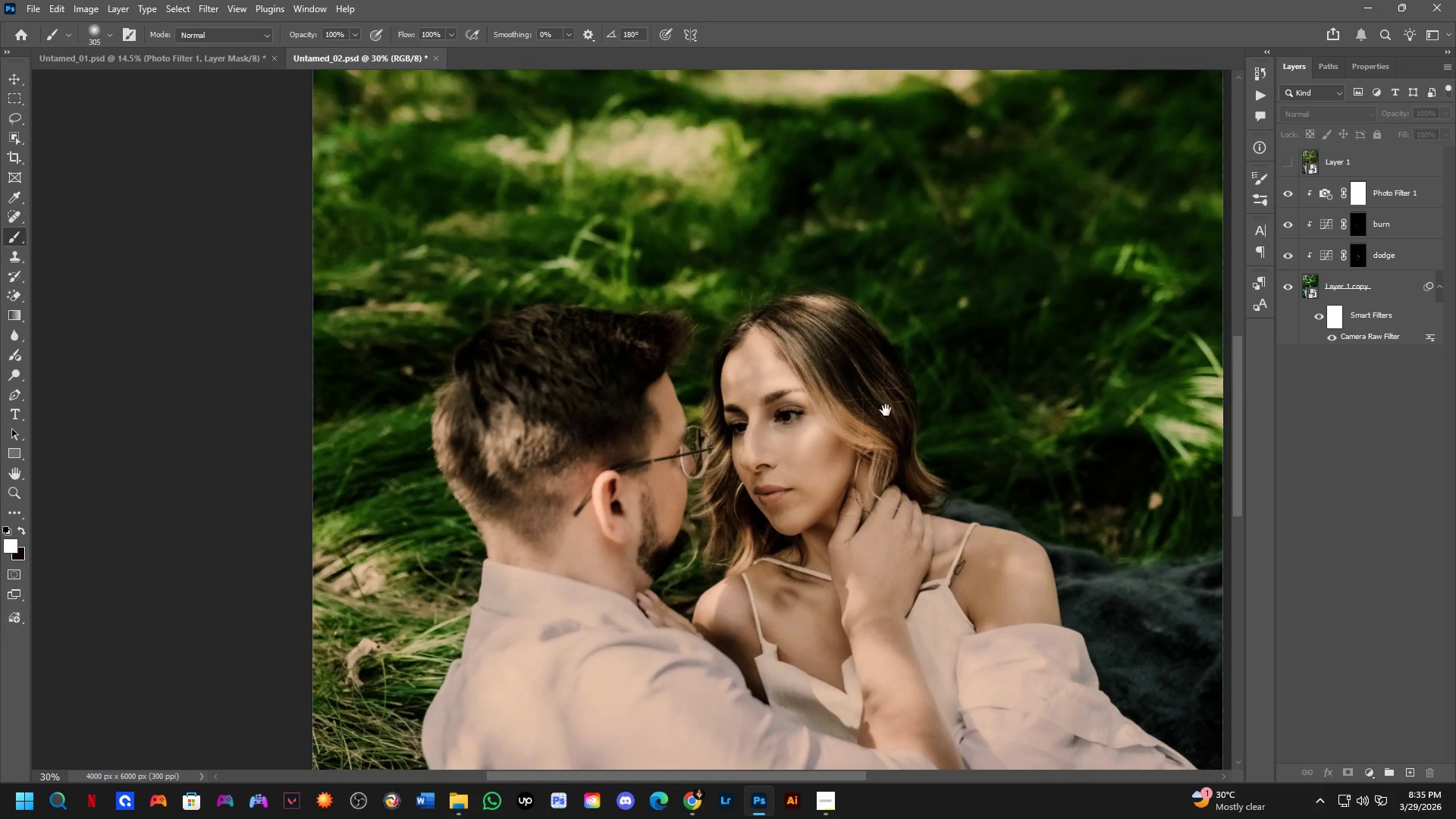 
left_click_drag(start_coordinate=[977, 321], to_coordinate=[874, 426])
 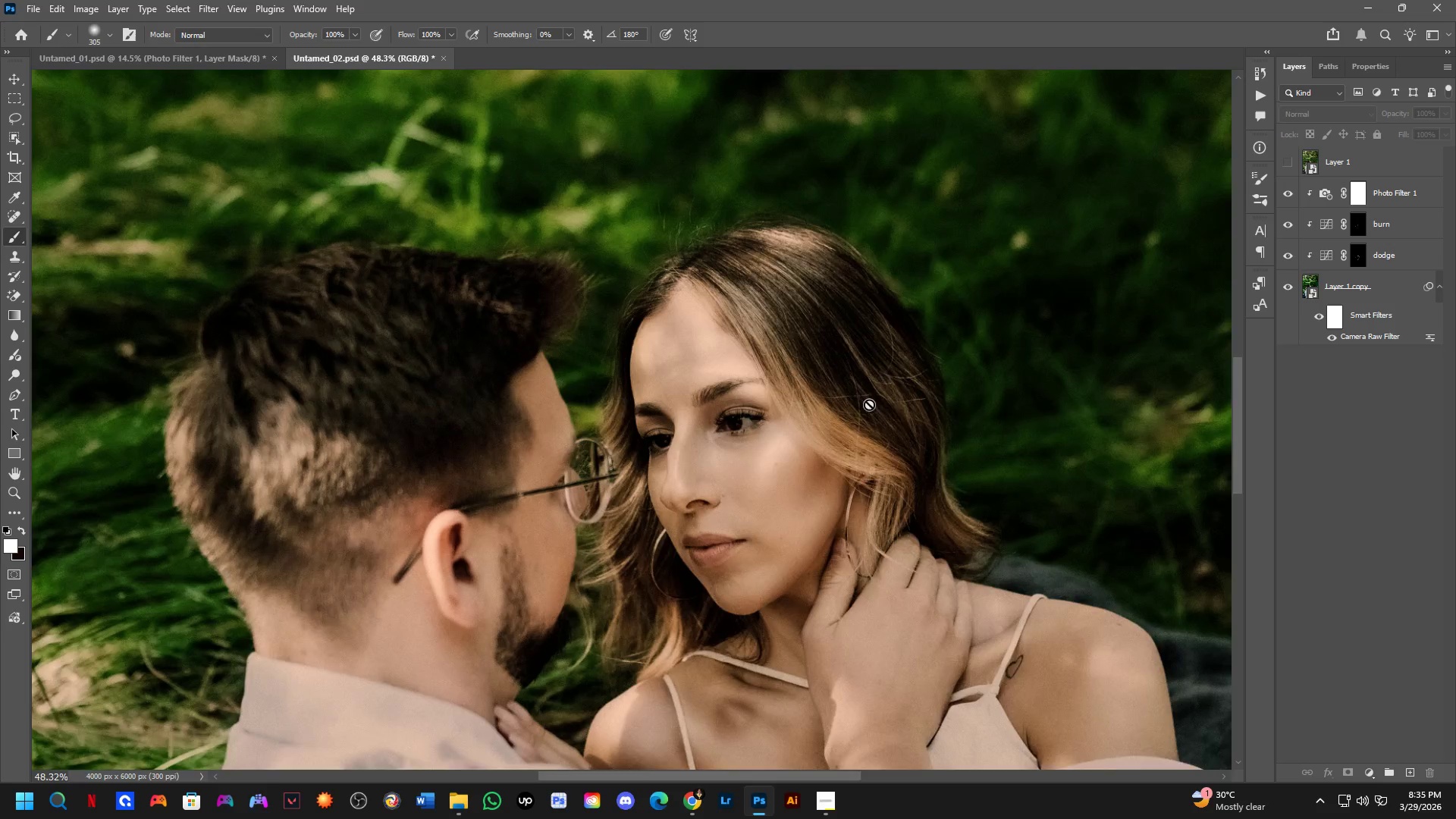 
scroll: coordinate [949, 336], scroll_direction: down, amount: 8.0
 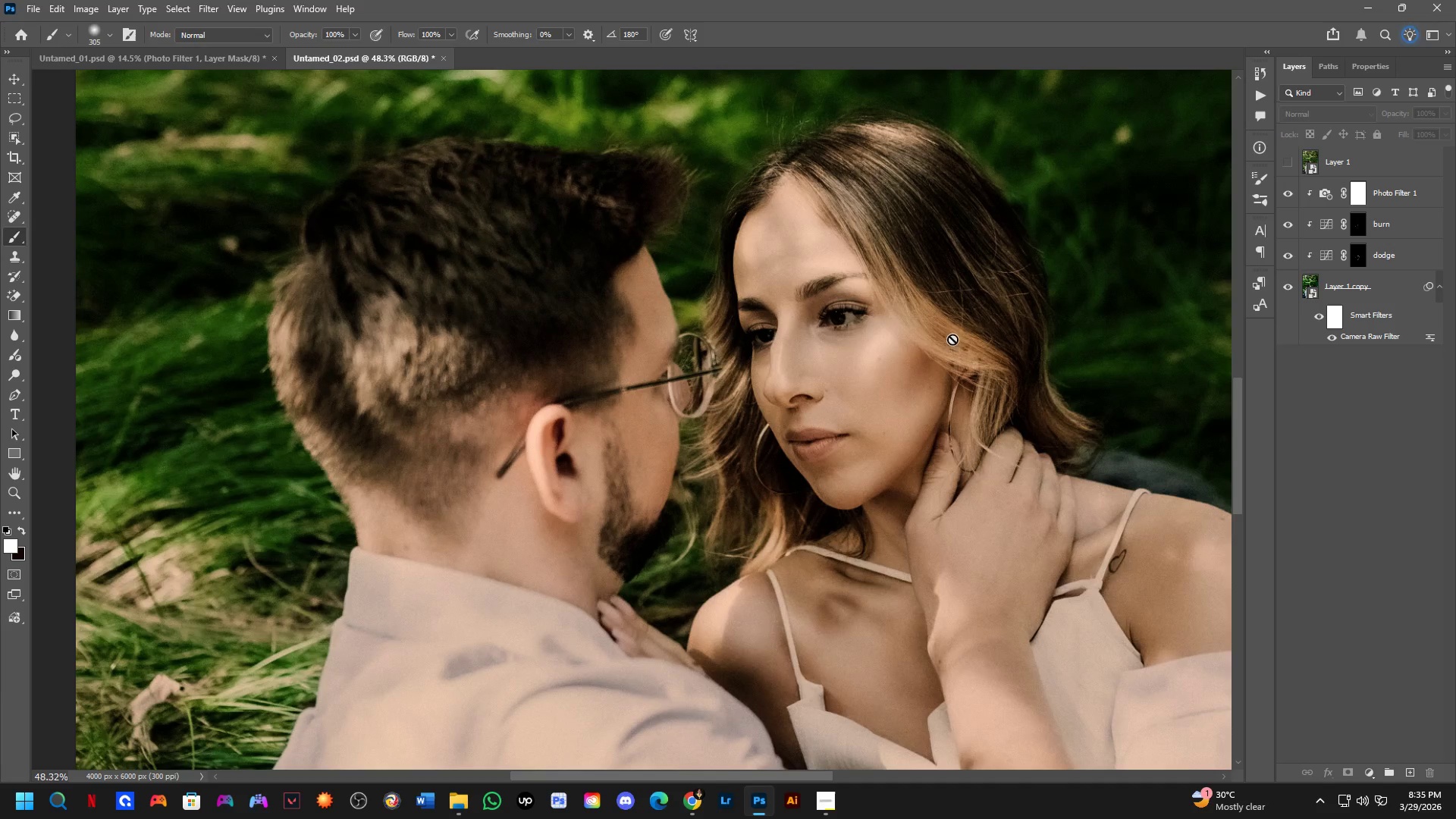 
hold_key(key=Space, duration=0.91)
 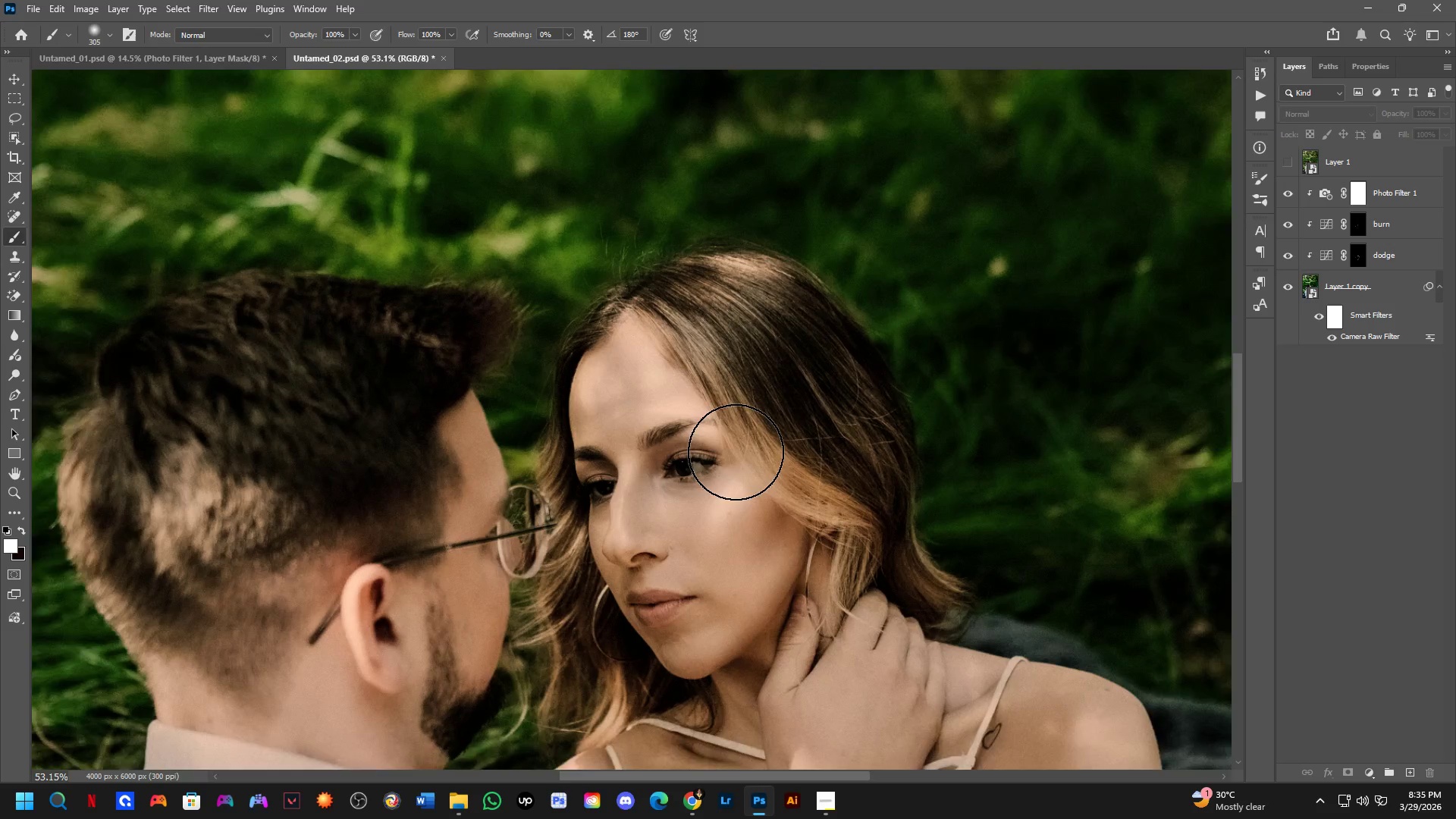 
left_click_drag(start_coordinate=[885, 410], to_coordinate=[821, 457])
 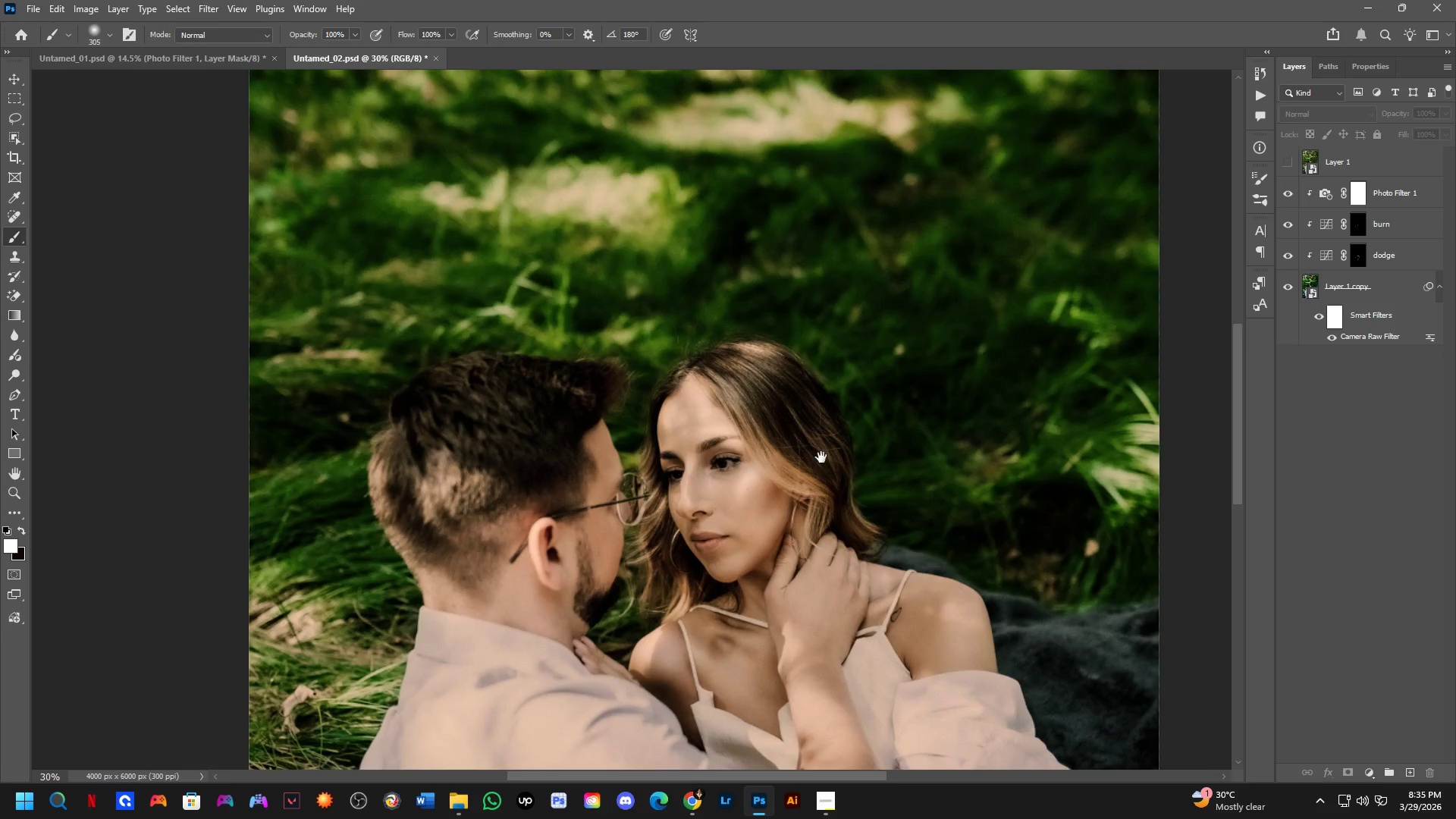 
scroll: coordinate [869, 404], scroll_direction: down, amount: 5.0
 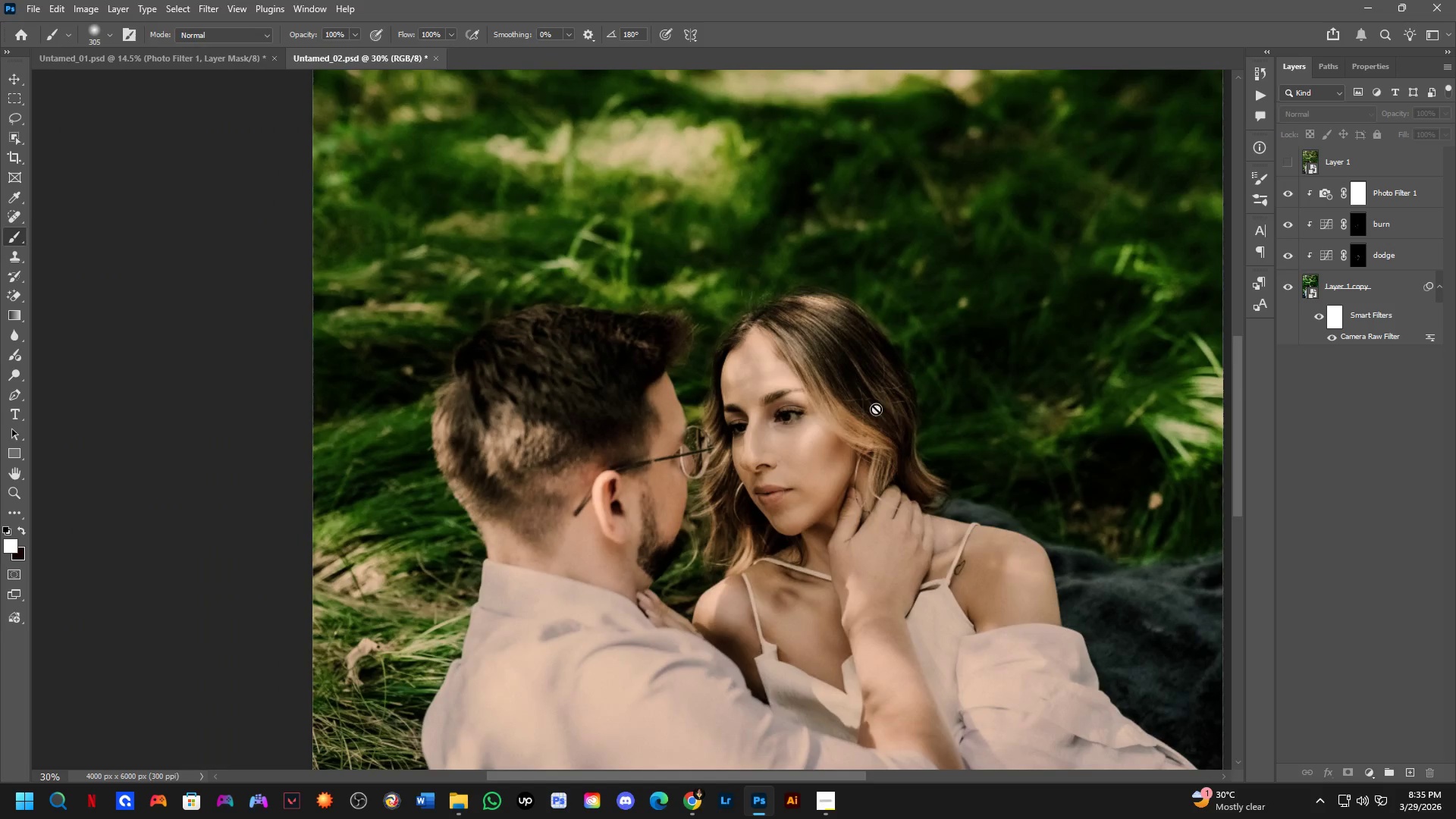 
hold_key(key=Space, duration=1.08)
 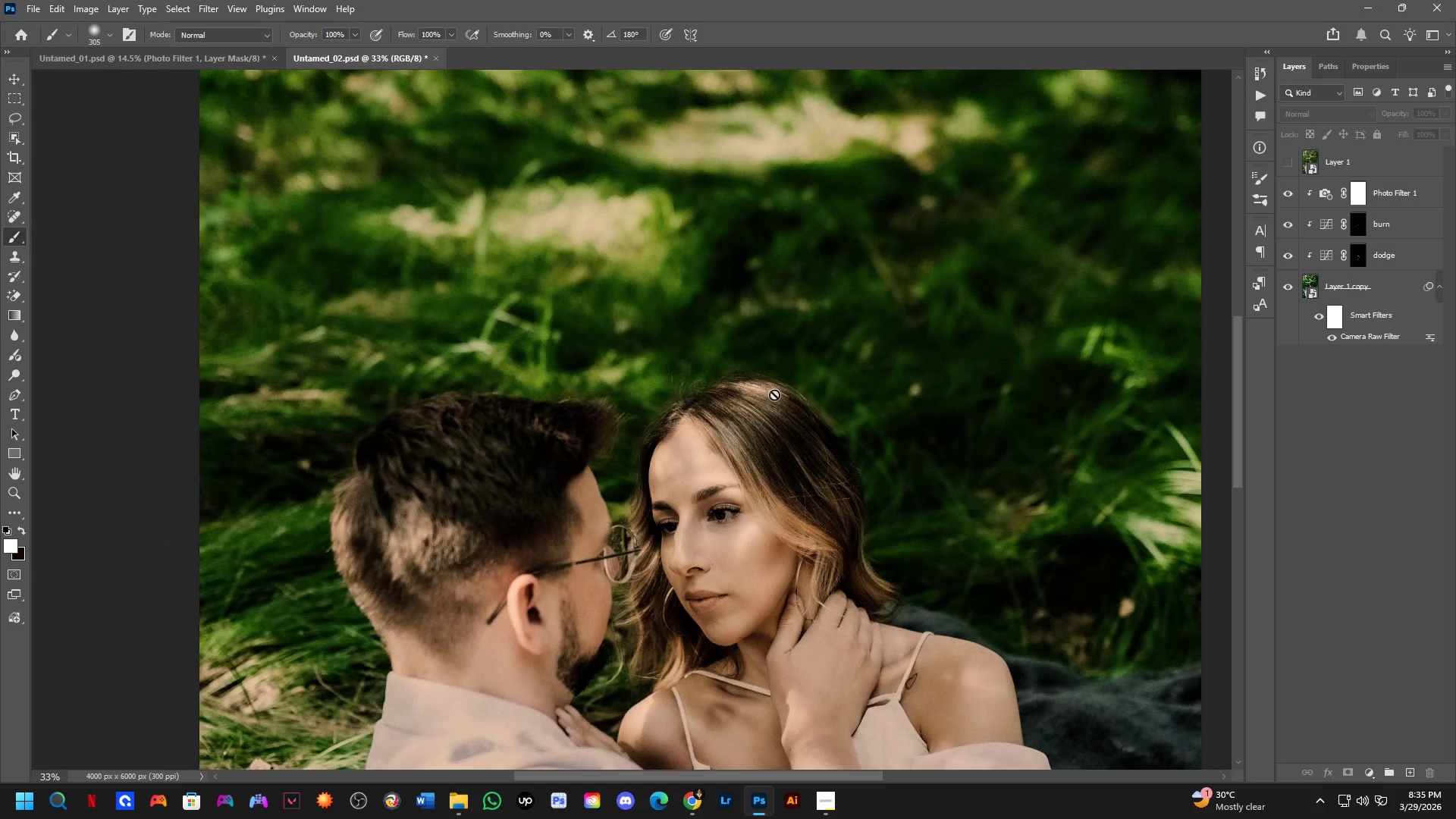 
left_click_drag(start_coordinate=[762, 392], to_coordinate=[775, 488])
 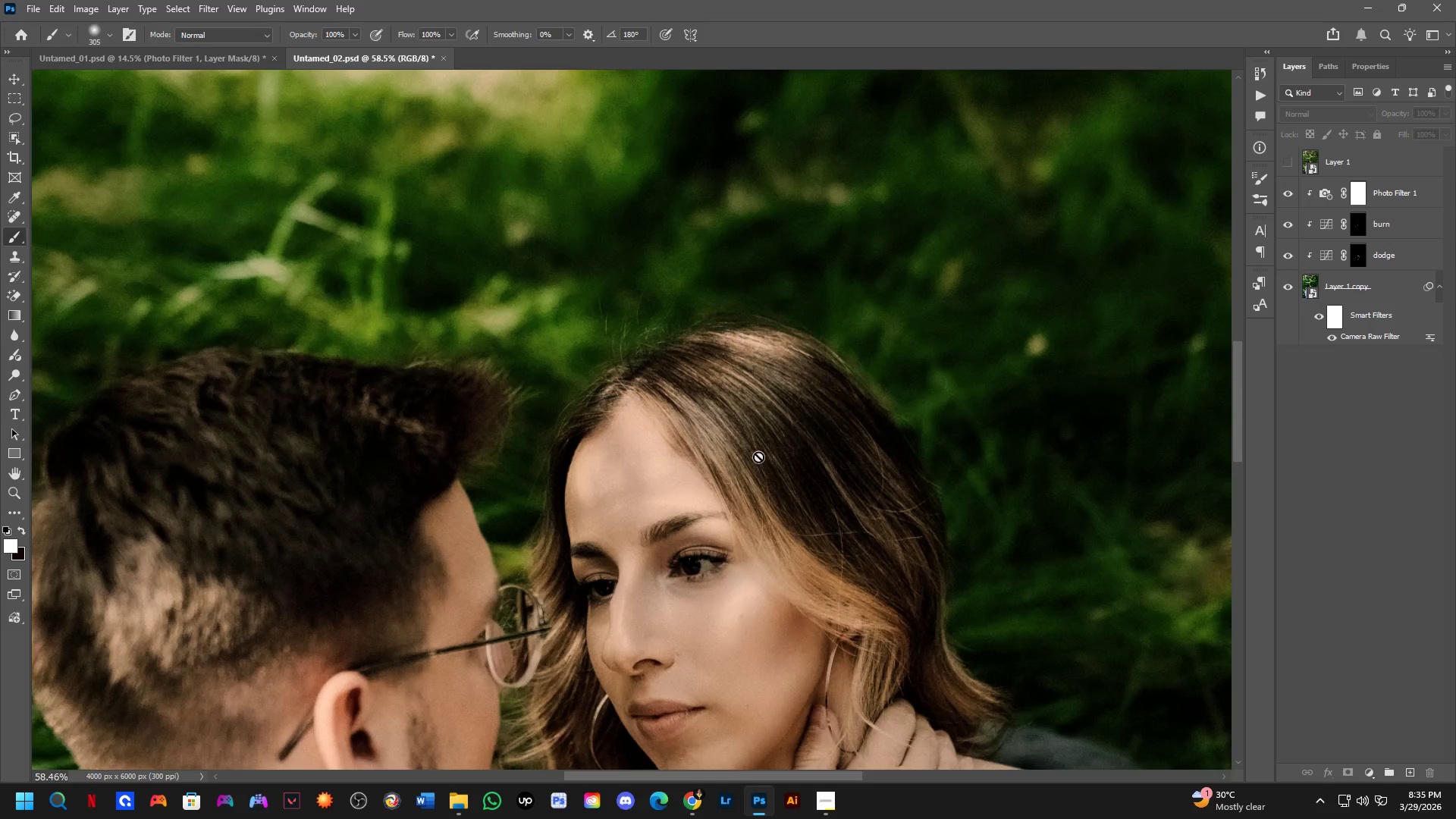 
scroll: coordinate [736, 452], scroll_direction: up, amount: 7.0
 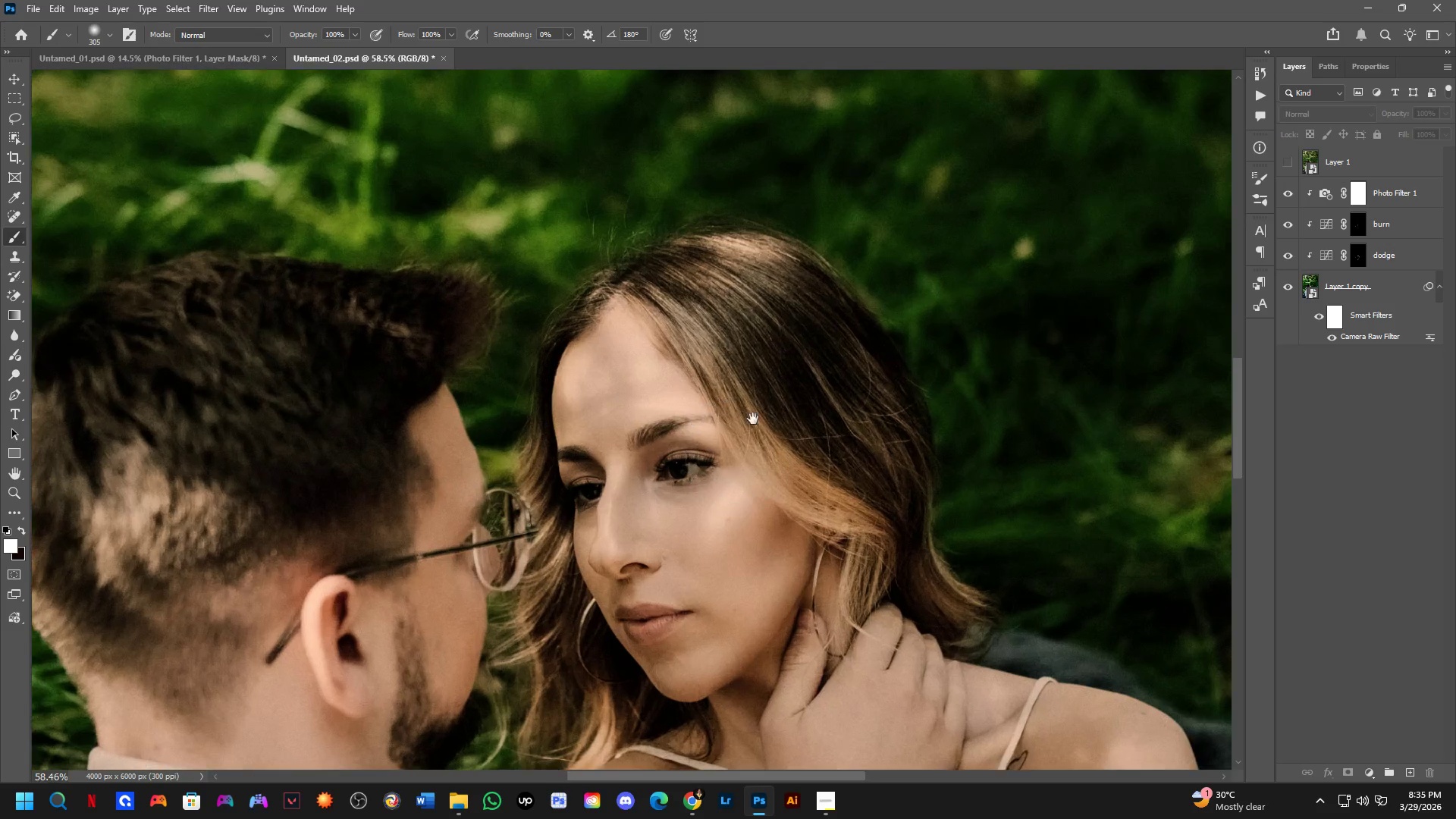 
scroll: coordinate [755, 434], scroll_direction: down, amount: 6.0
 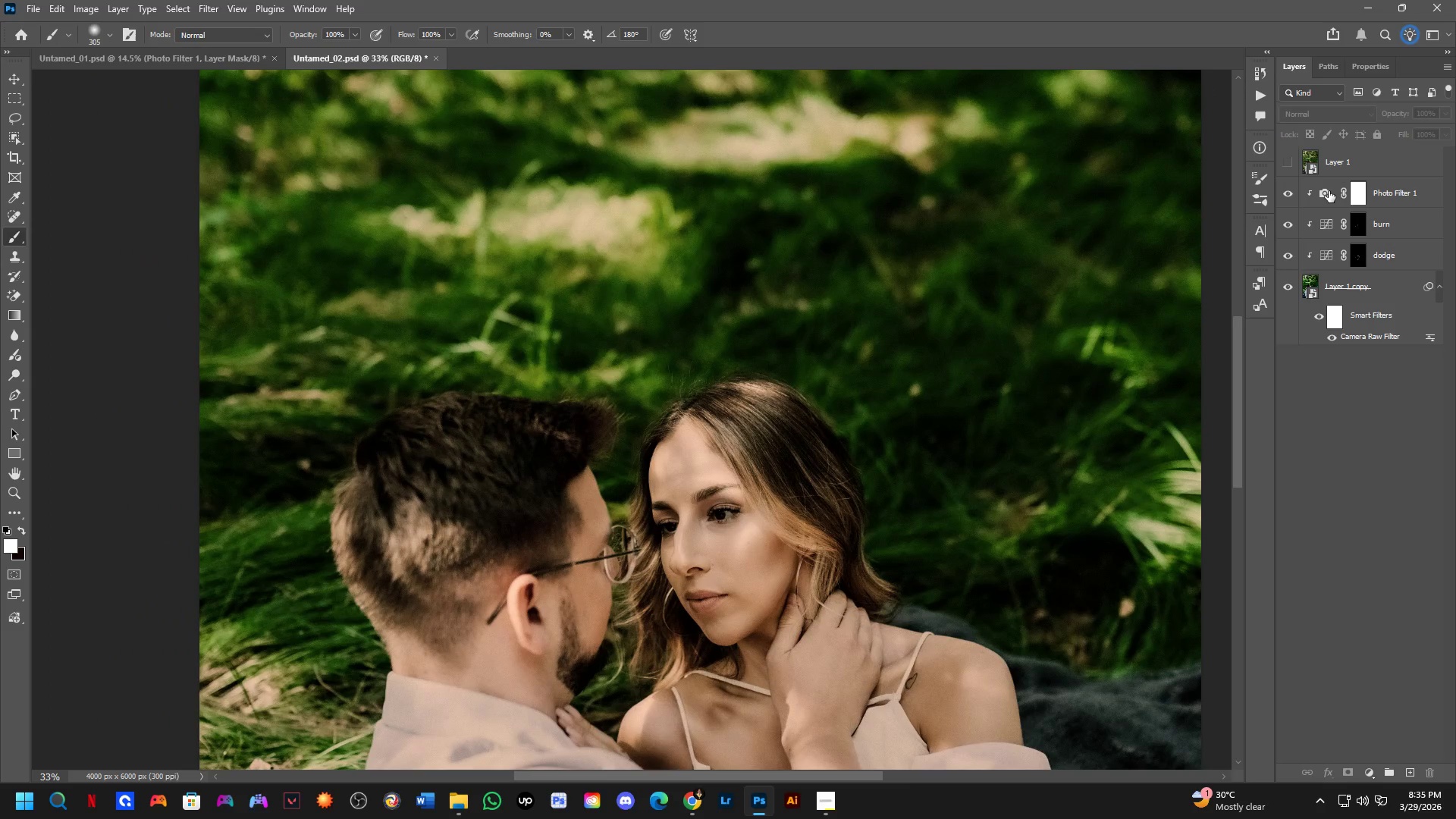 
double_click([1329, 191])
 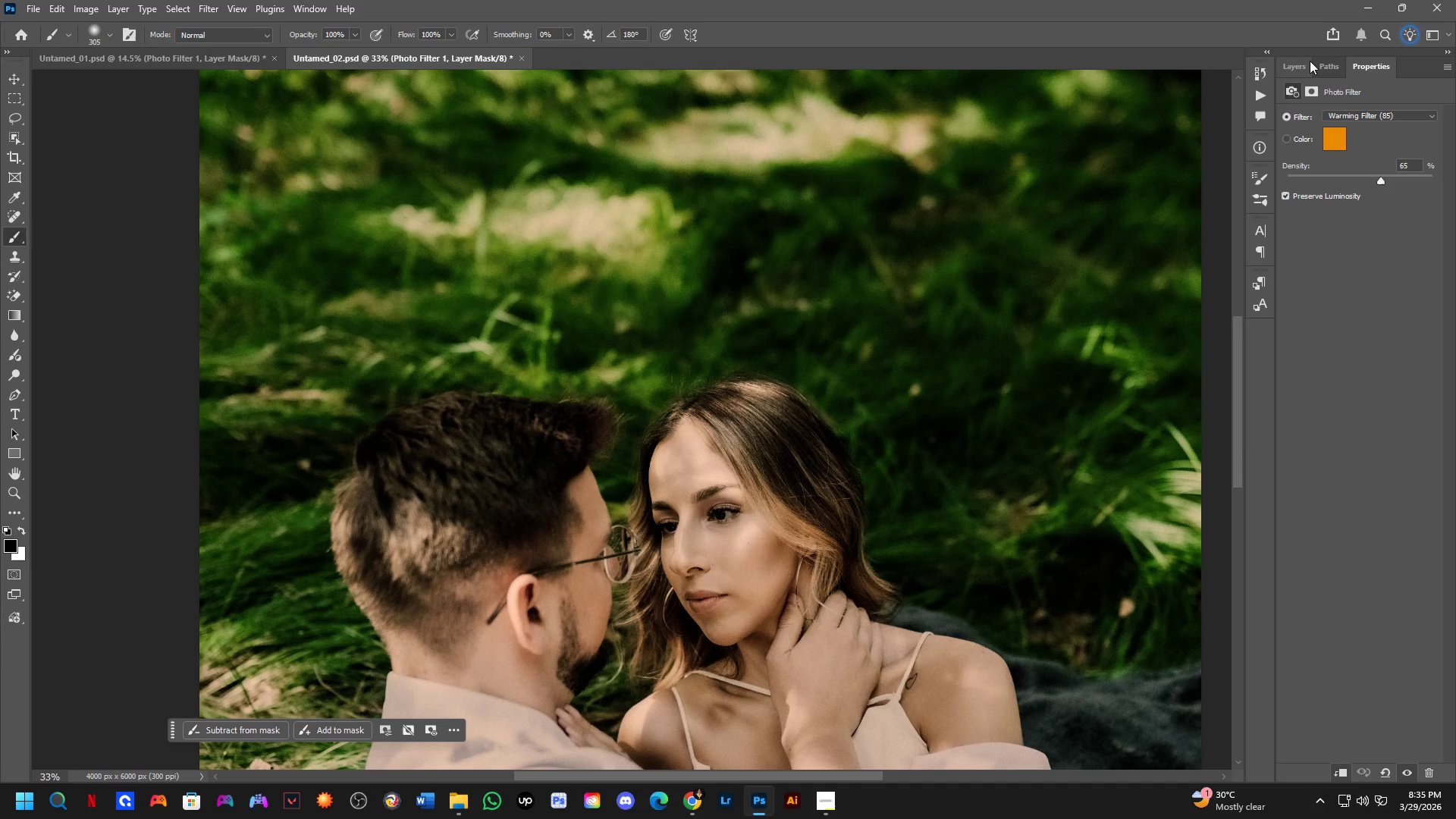 
left_click_drag(start_coordinate=[1381, 179], to_coordinate=[1400, 174])
 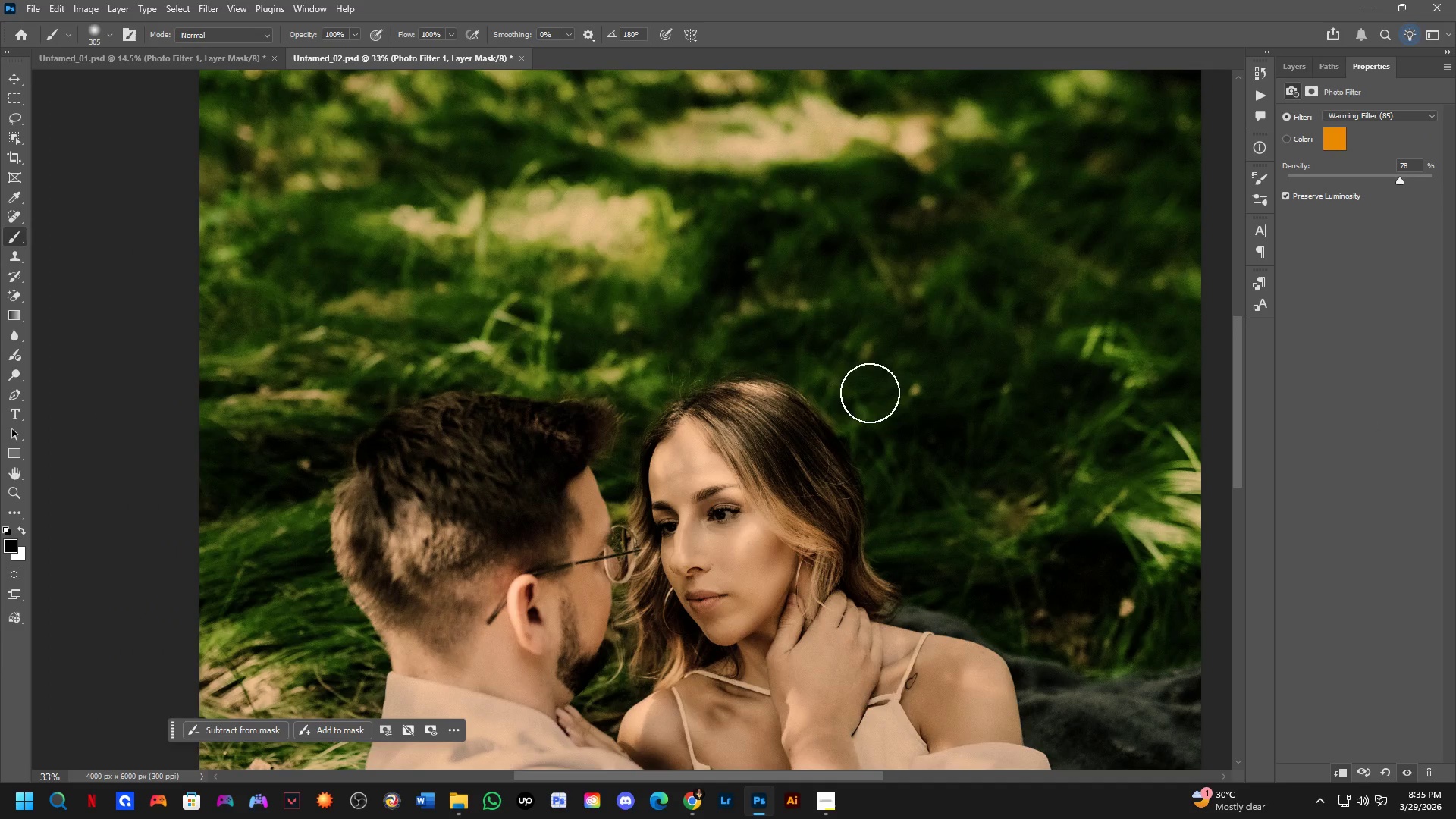 
key(Shift+ShiftLeft)
 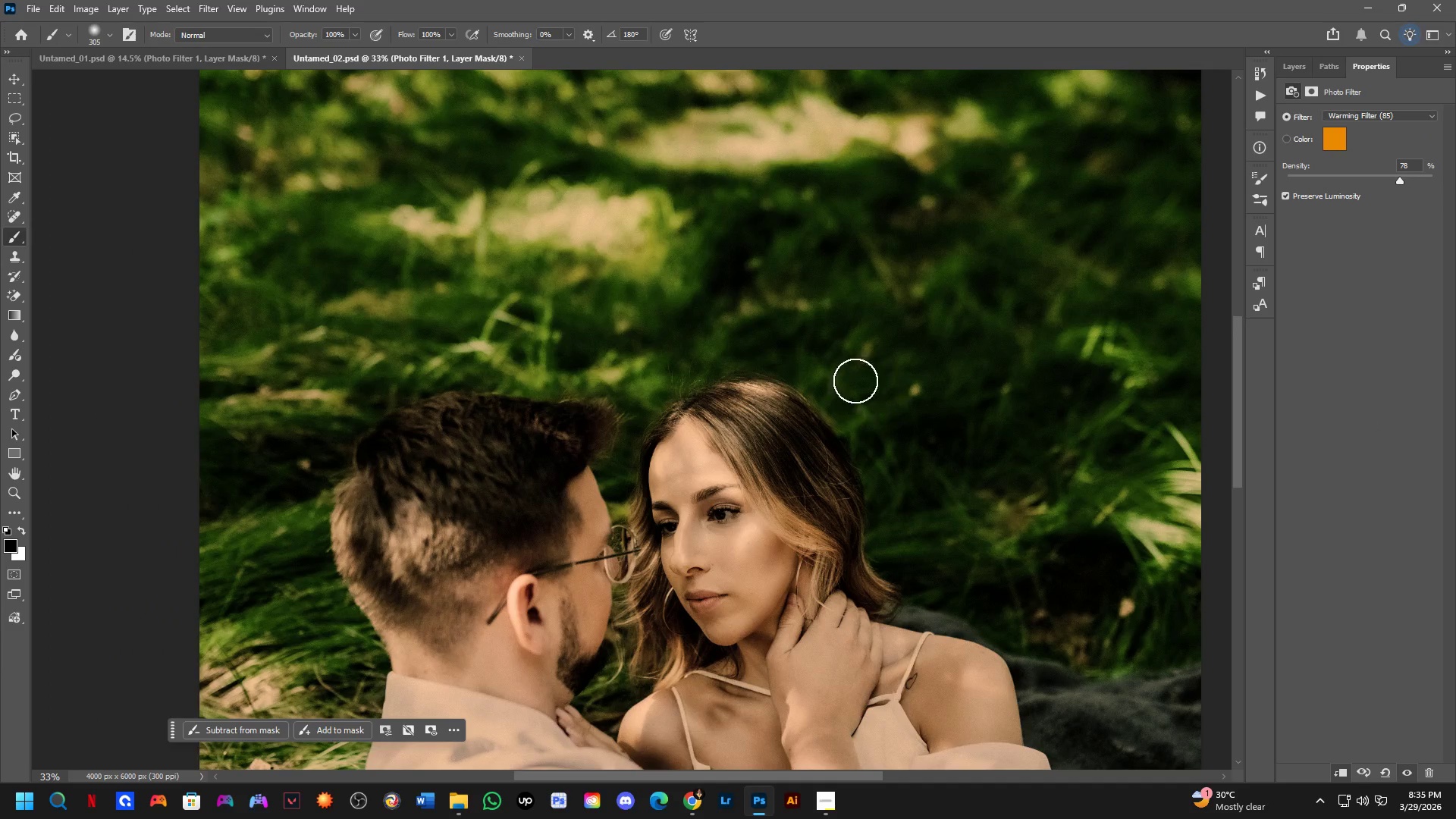 
hold_key(key=Space, duration=0.47)
 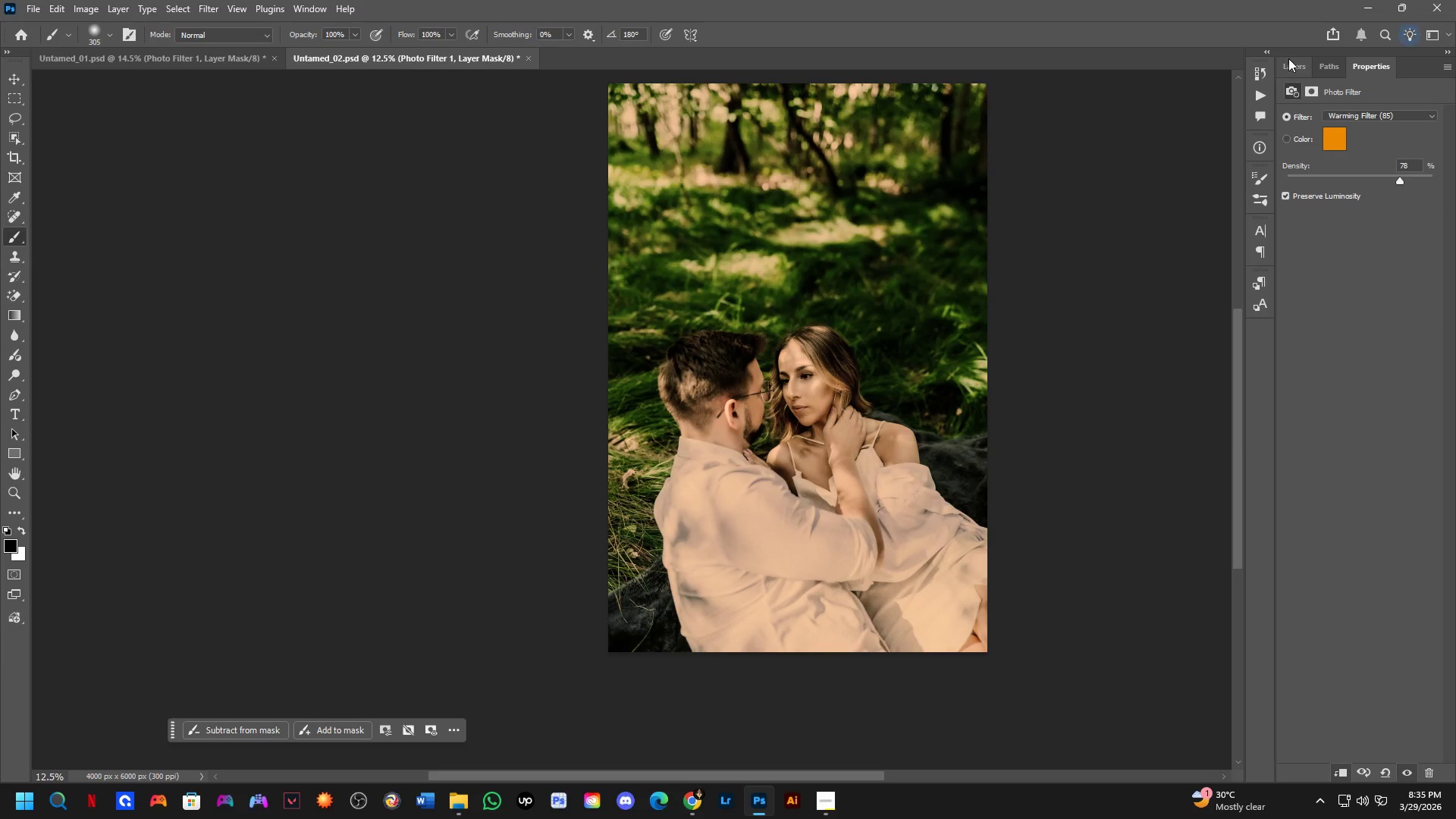 
left_click_drag(start_coordinate=[864, 437], to_coordinate=[864, 397])
 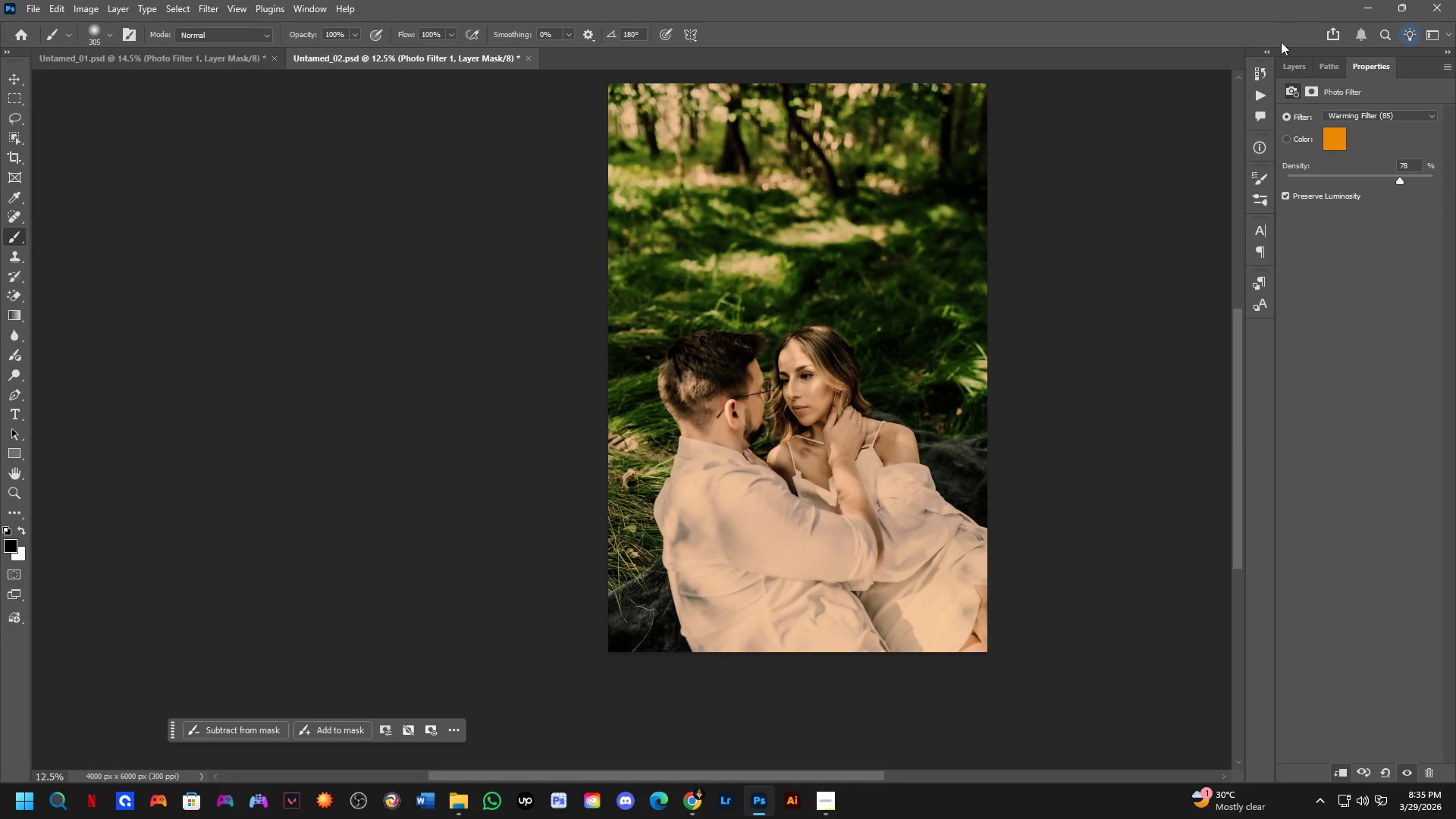 
scroll: coordinate [855, 381], scroll_direction: down, amount: 3.0
 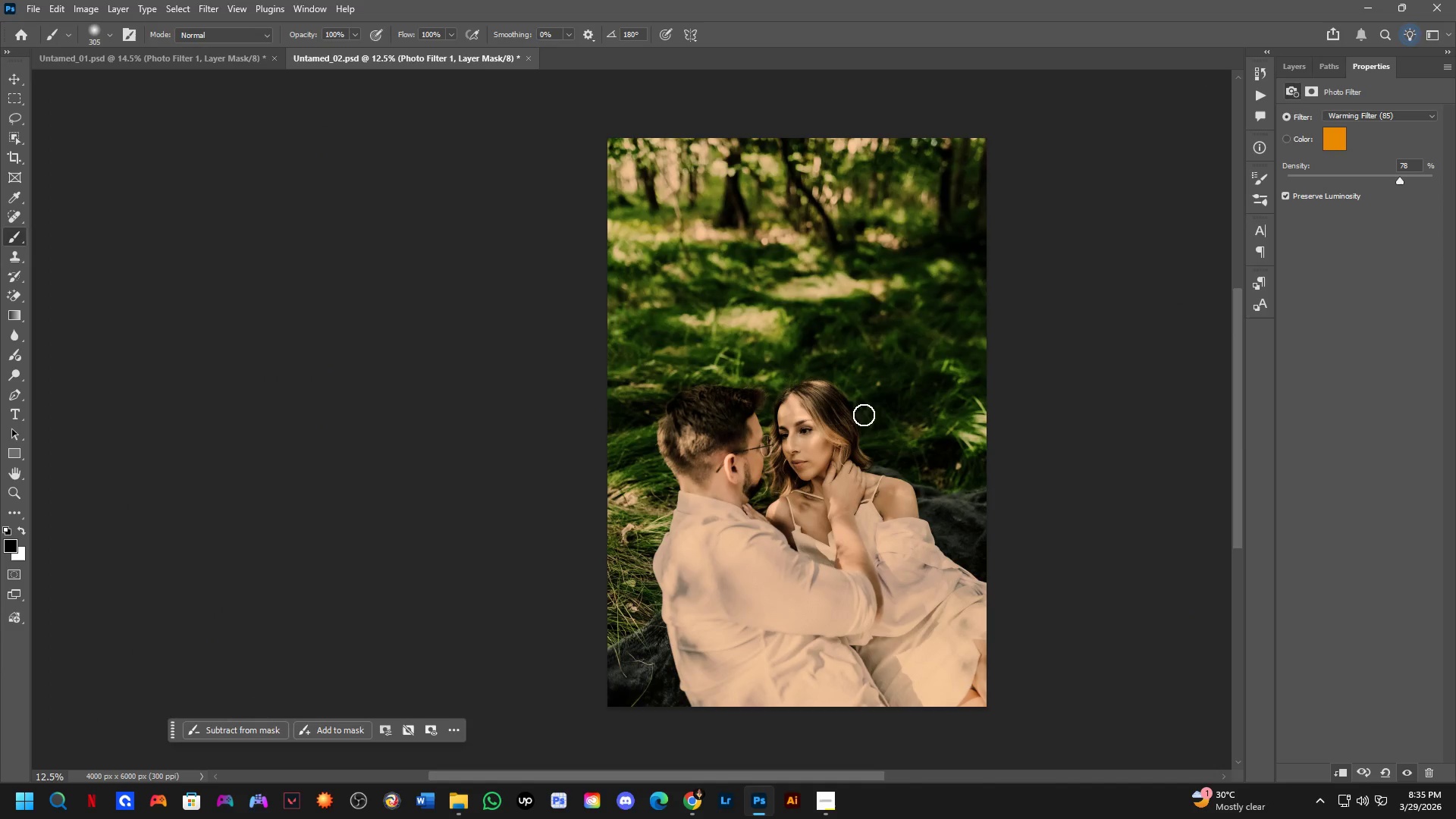 
left_click([1288, 58])
 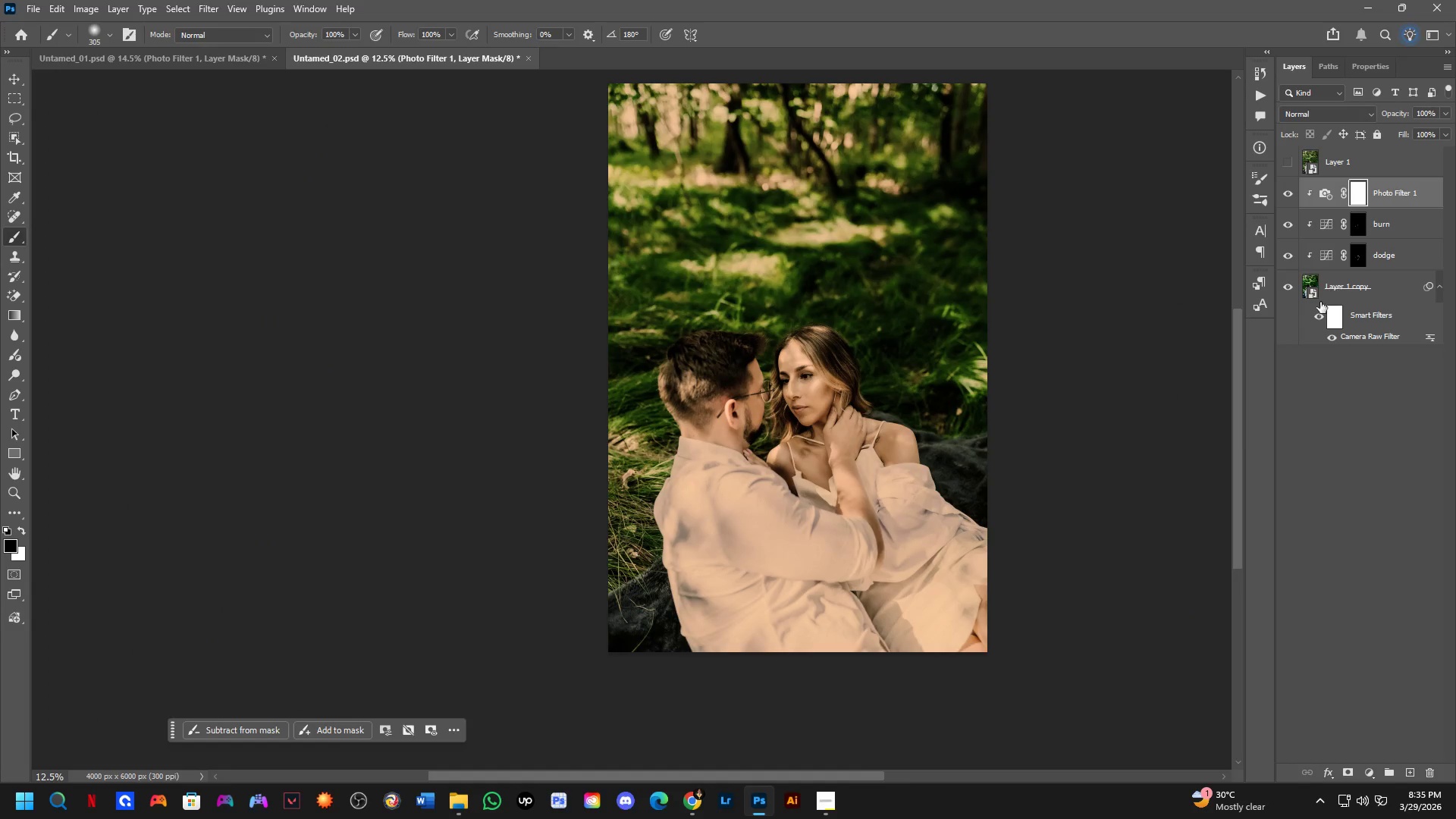 
left_click([1320, 316])
 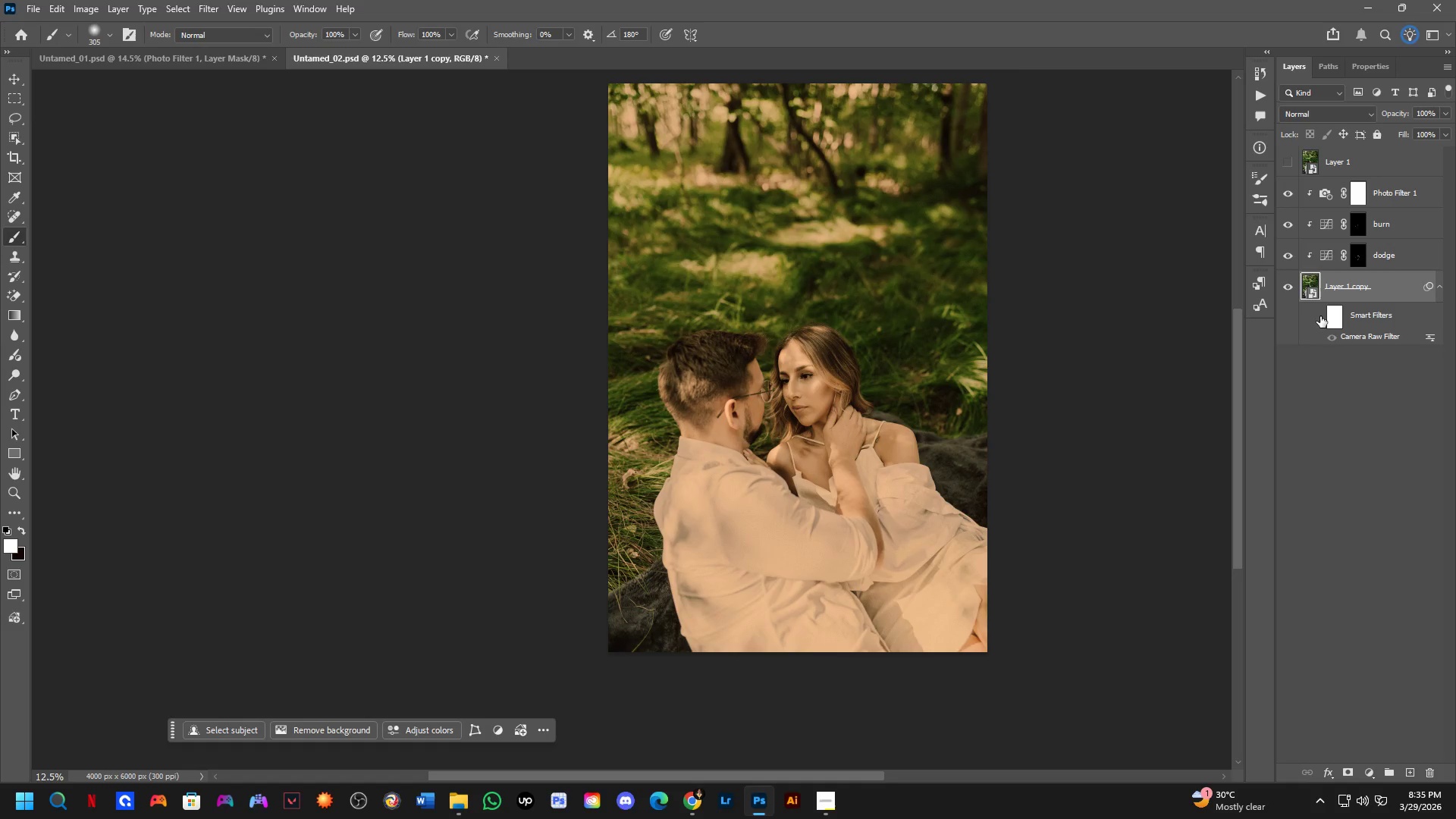 
left_click([1320, 315])
 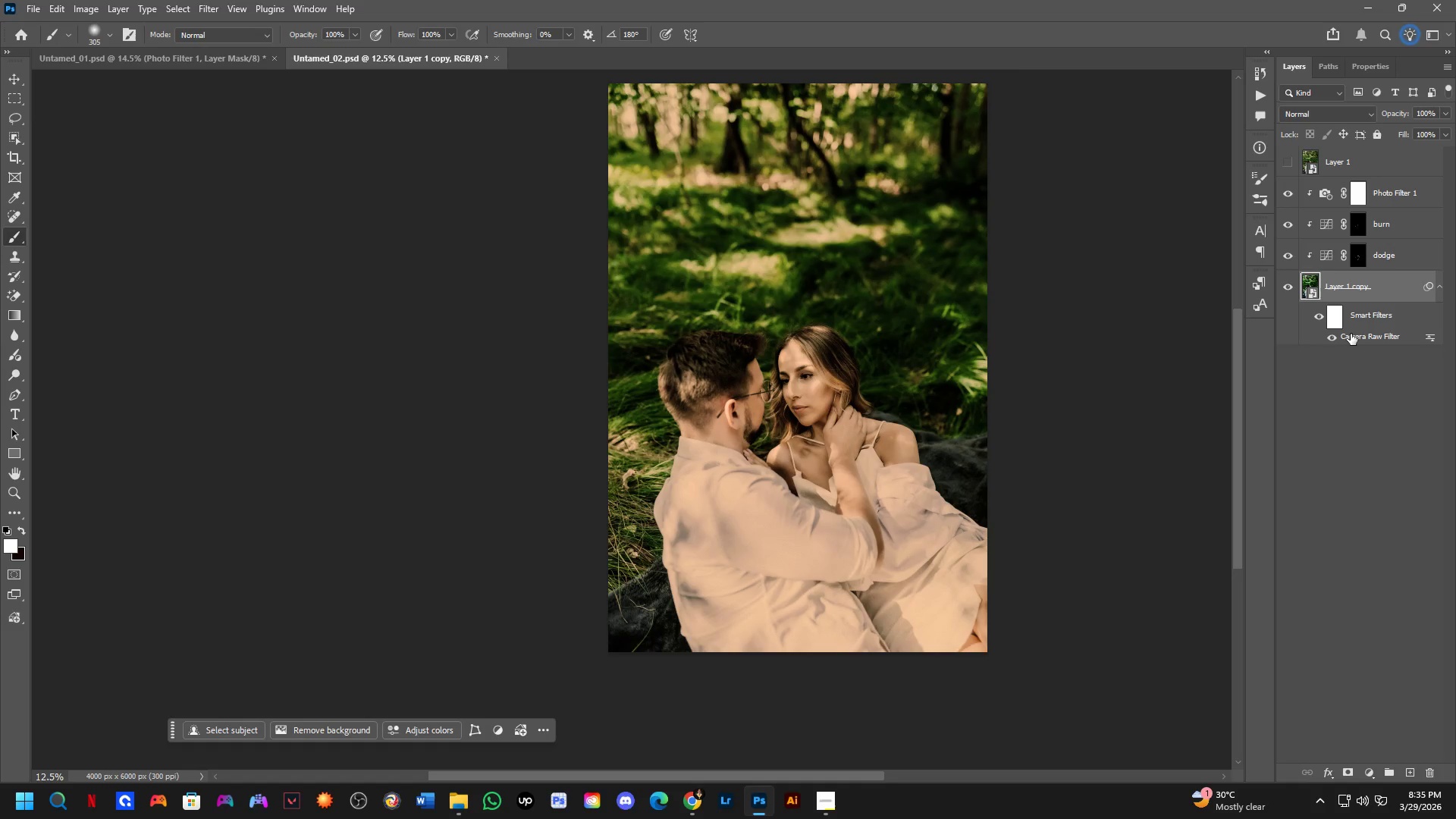 
double_click([1362, 337])
 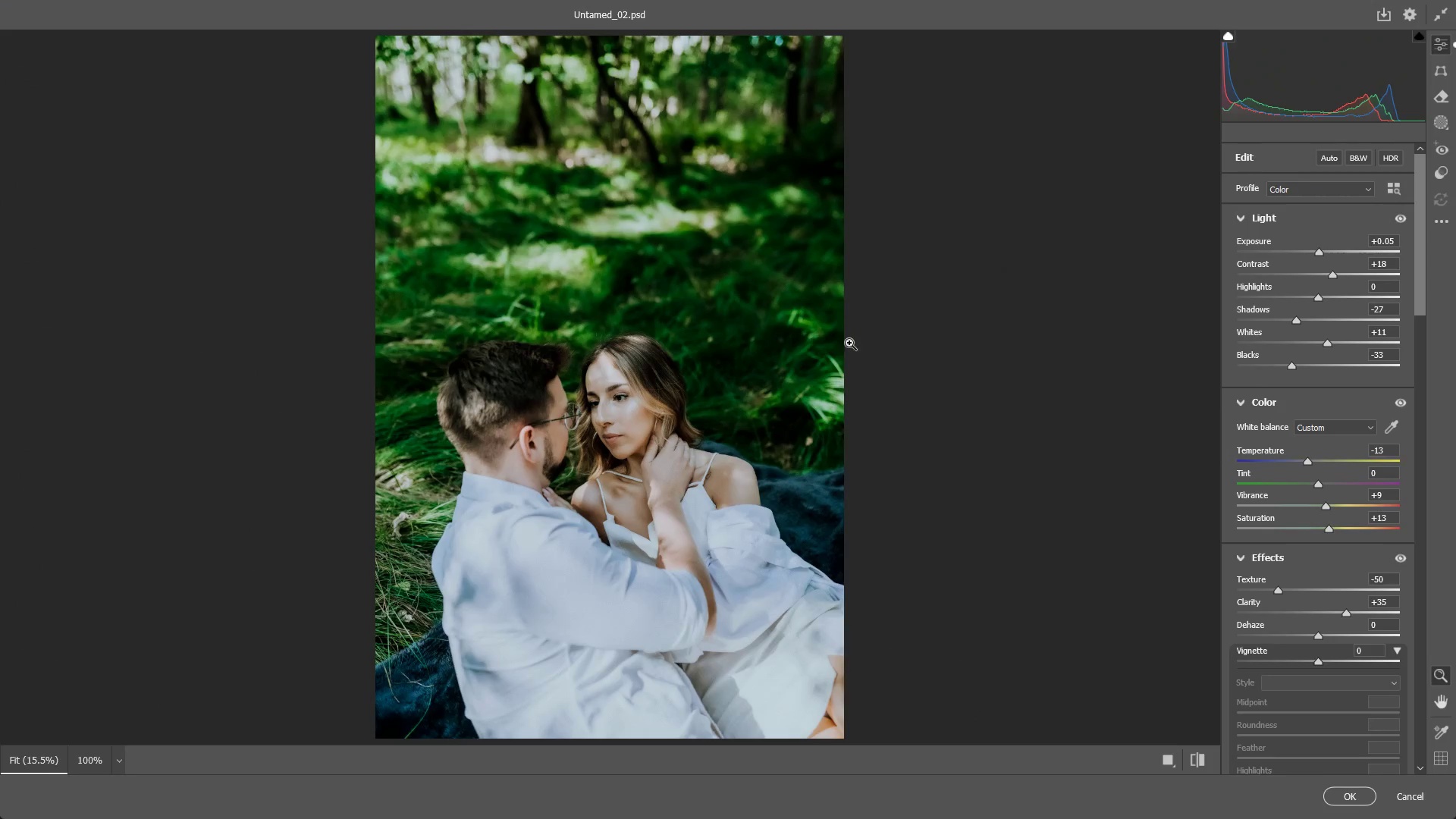 
left_click_drag(start_coordinate=[613, 430], to_coordinate=[635, 433])
 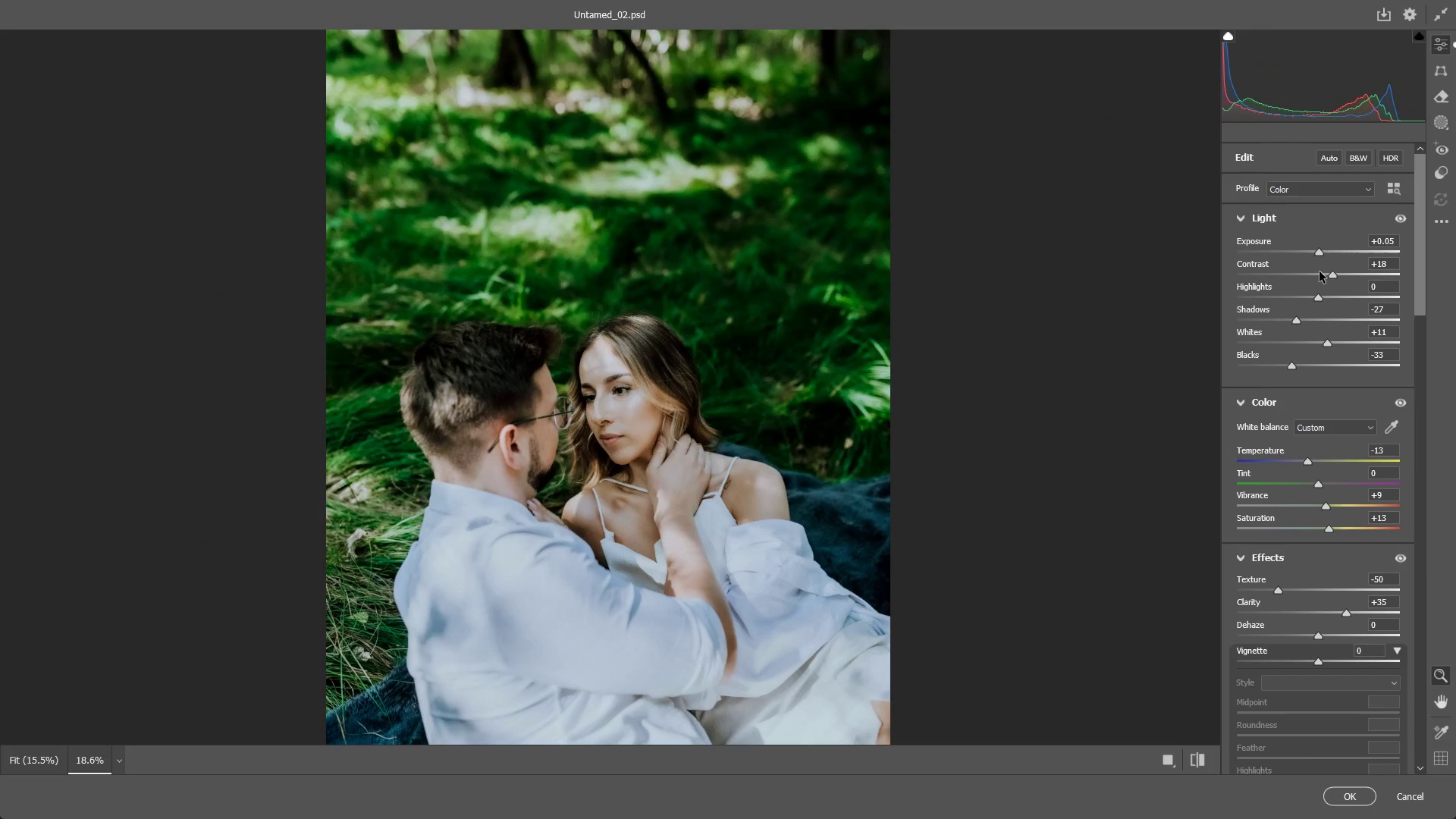 
left_click_drag(start_coordinate=[1335, 275], to_coordinate=[1325, 275])
 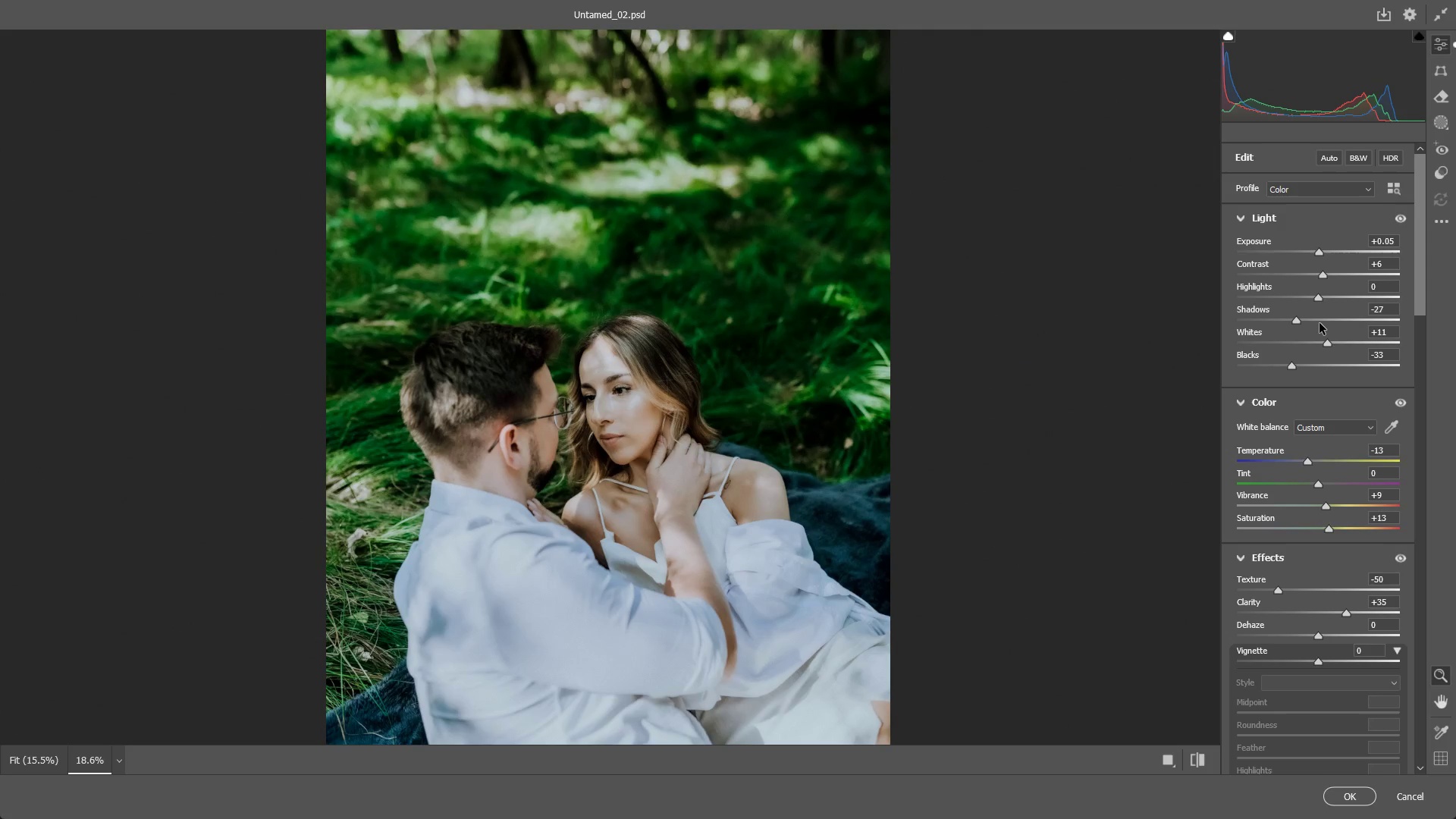 
wait(5.45)
 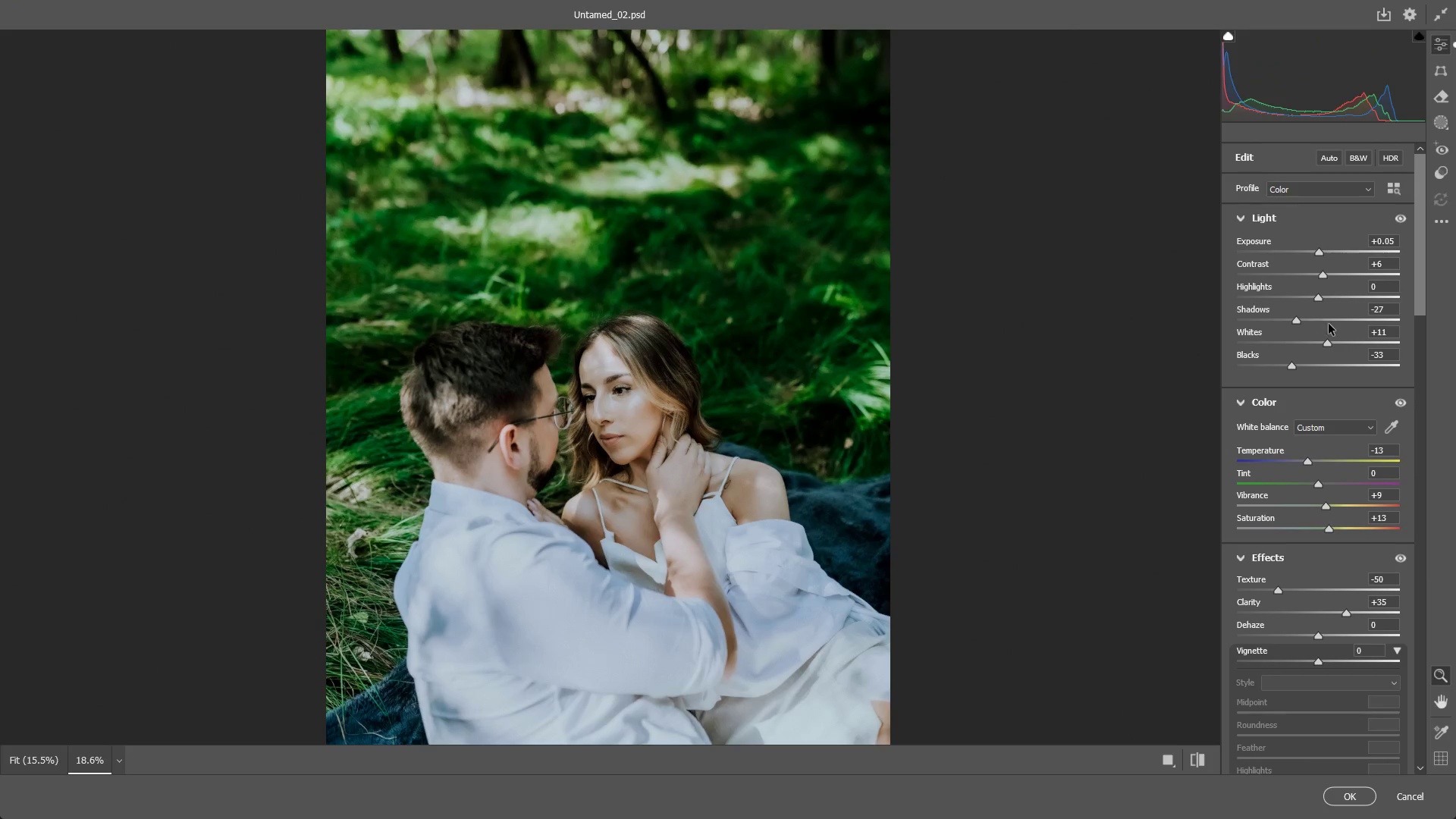 
scroll: coordinate [1307, 341], scroll_direction: down, amount: 2.0
 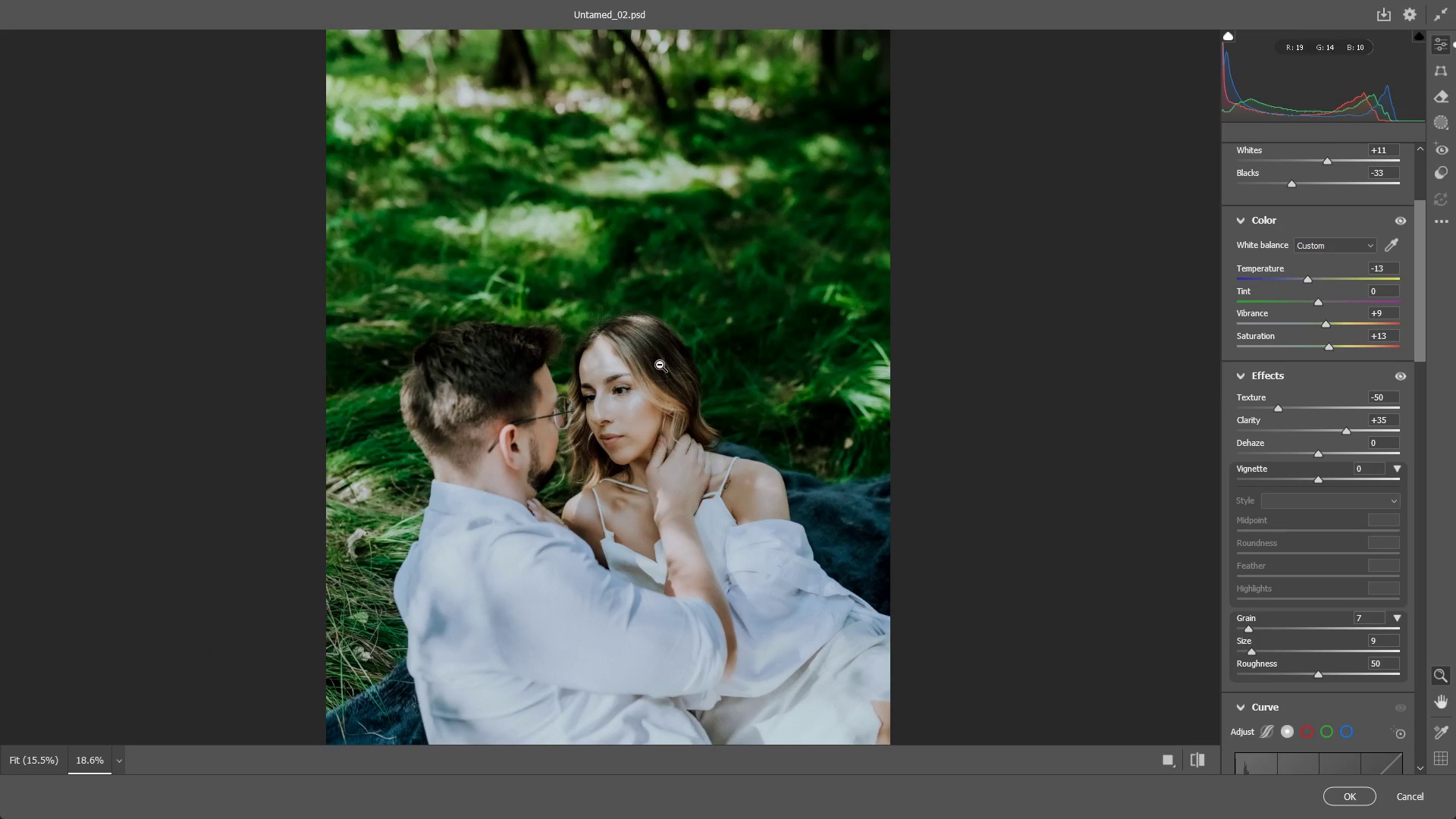 
left_click_drag(start_coordinate=[661, 365], to_coordinate=[731, 379])
 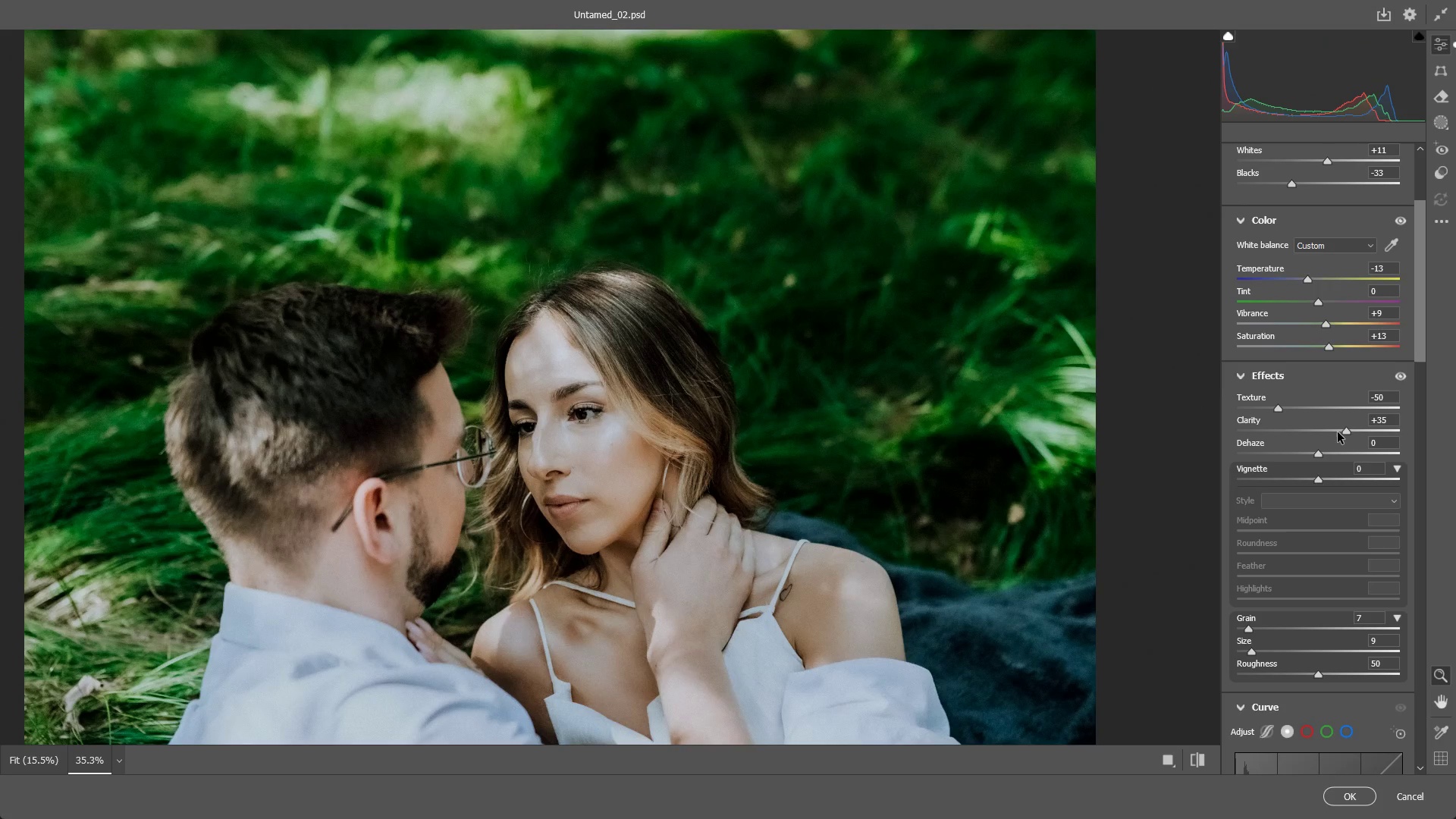 
left_click_drag(start_coordinate=[1350, 434], to_coordinate=[1327, 434])
 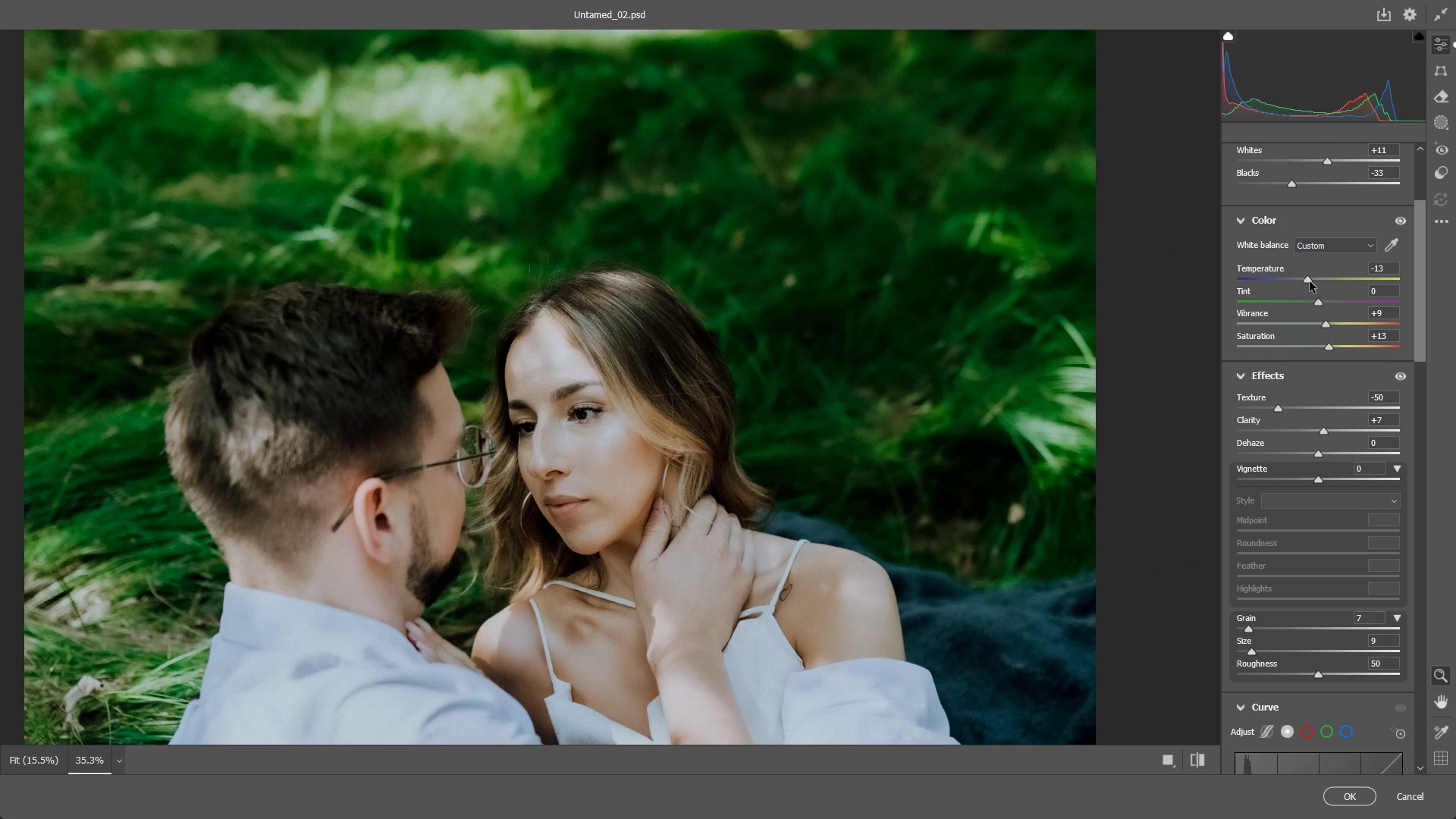 
left_click_drag(start_coordinate=[1309, 281], to_coordinate=[1321, 278])
 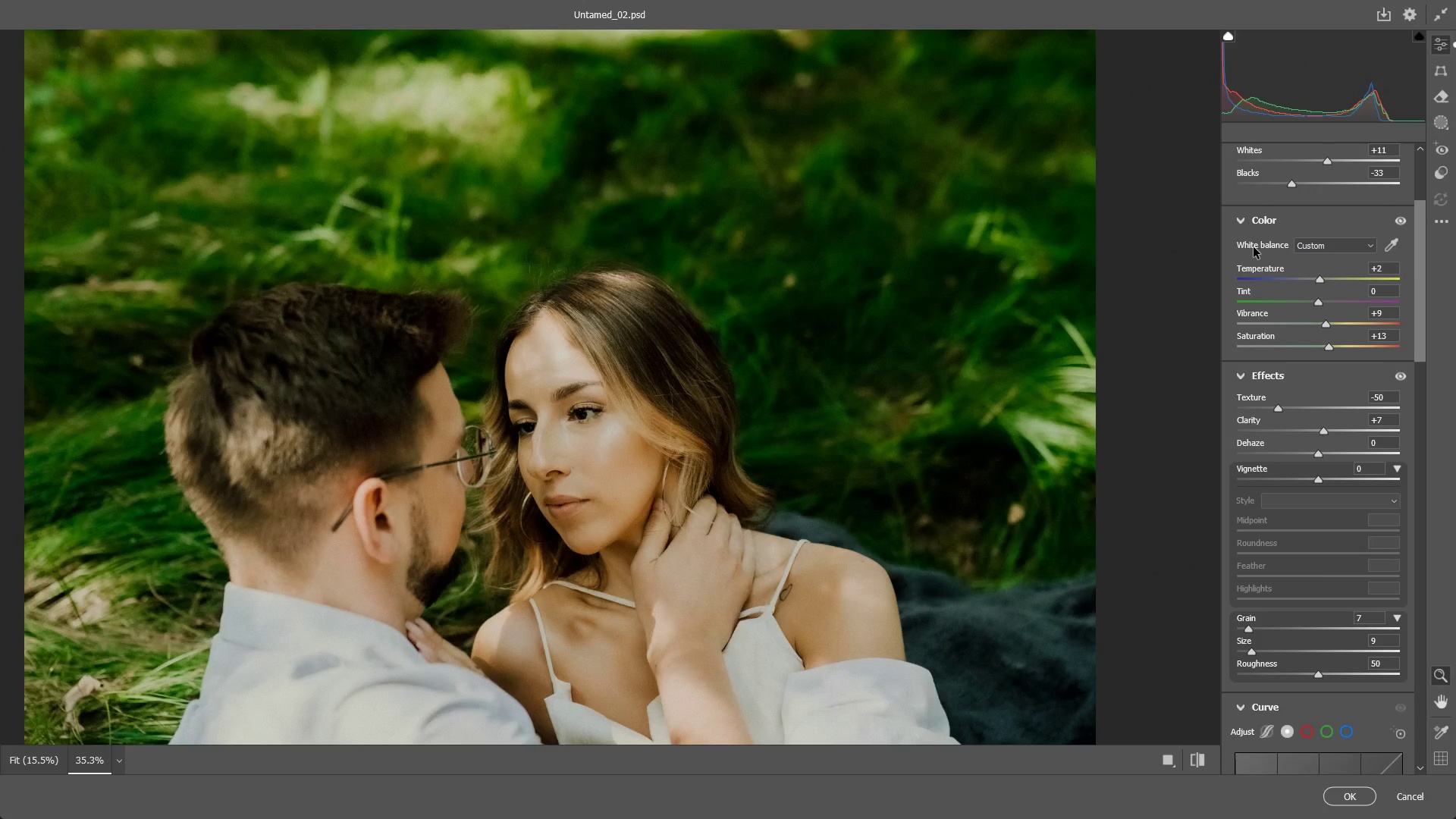 
key(NumpadEnter)
 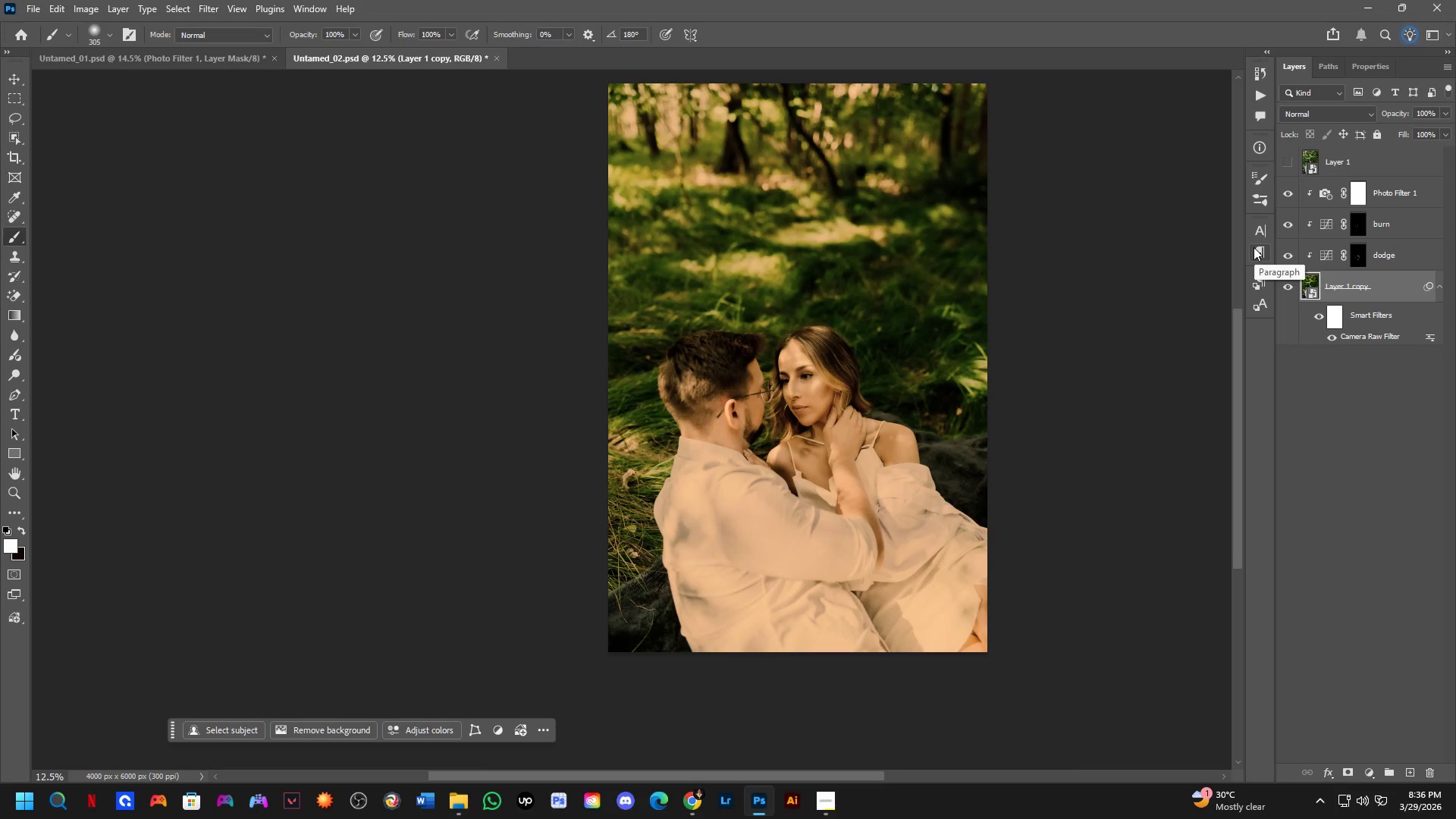 
wait(9.48)
 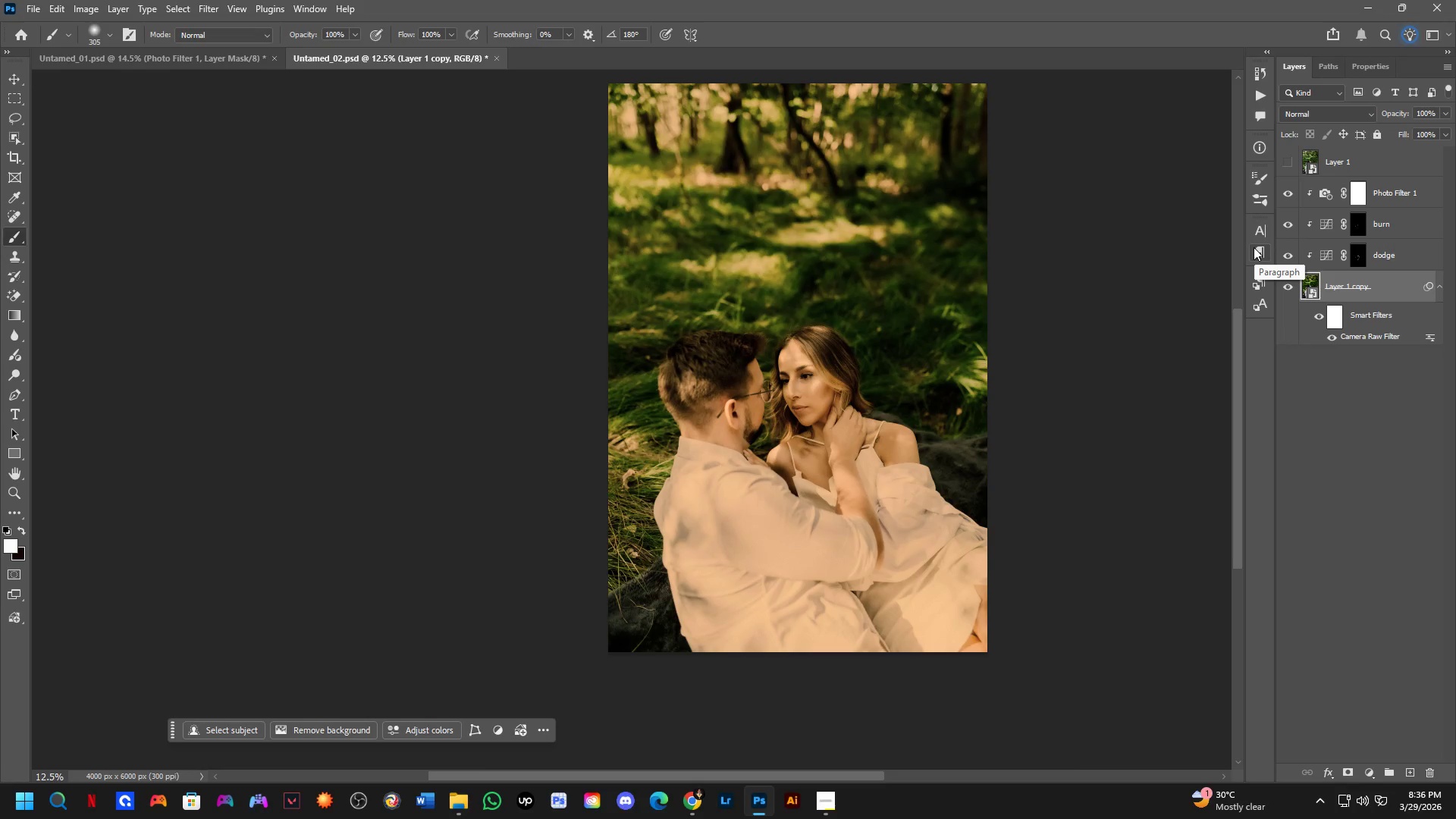 
double_click([1288, 164])
 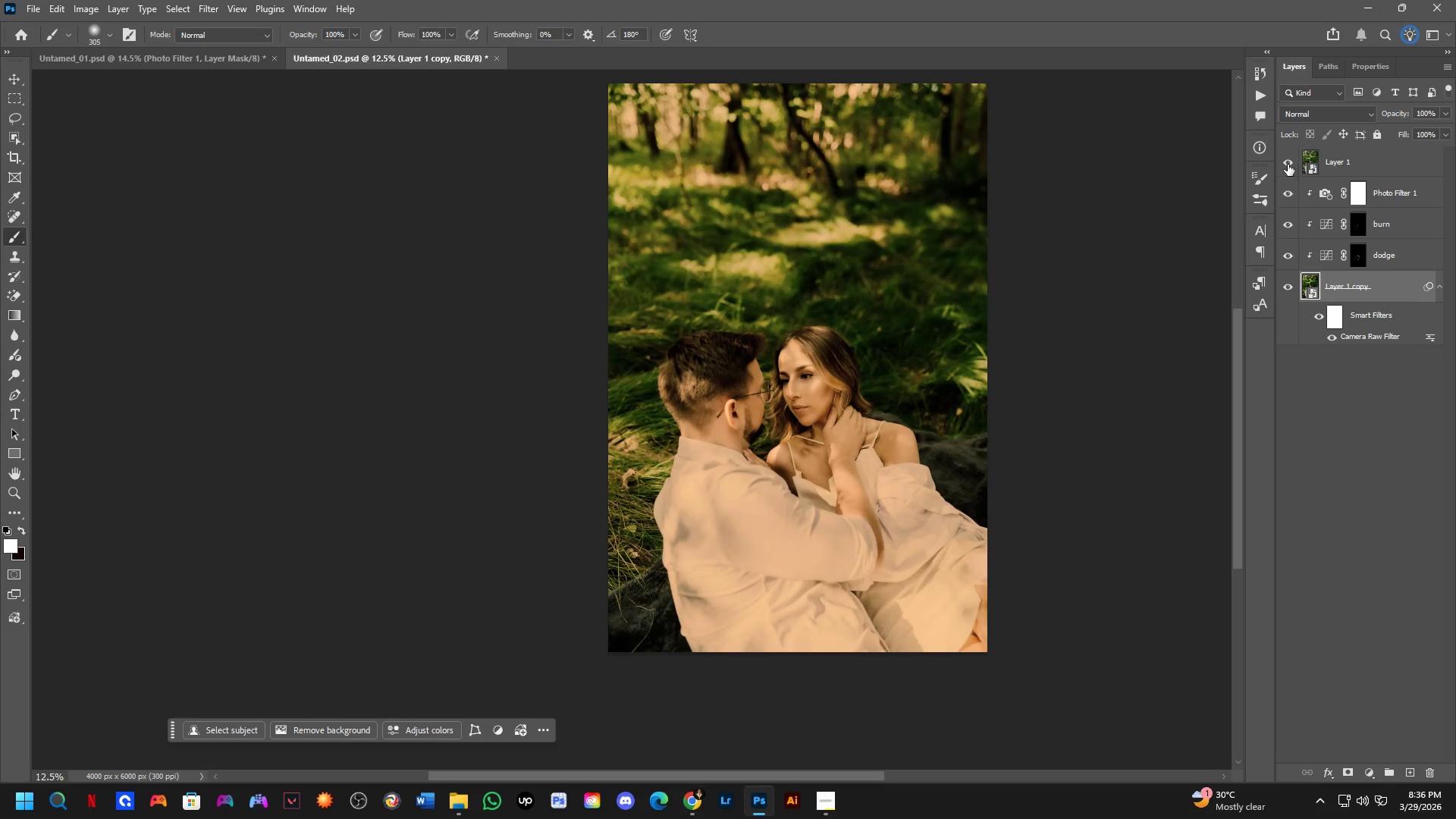 
triple_click([1288, 165])
 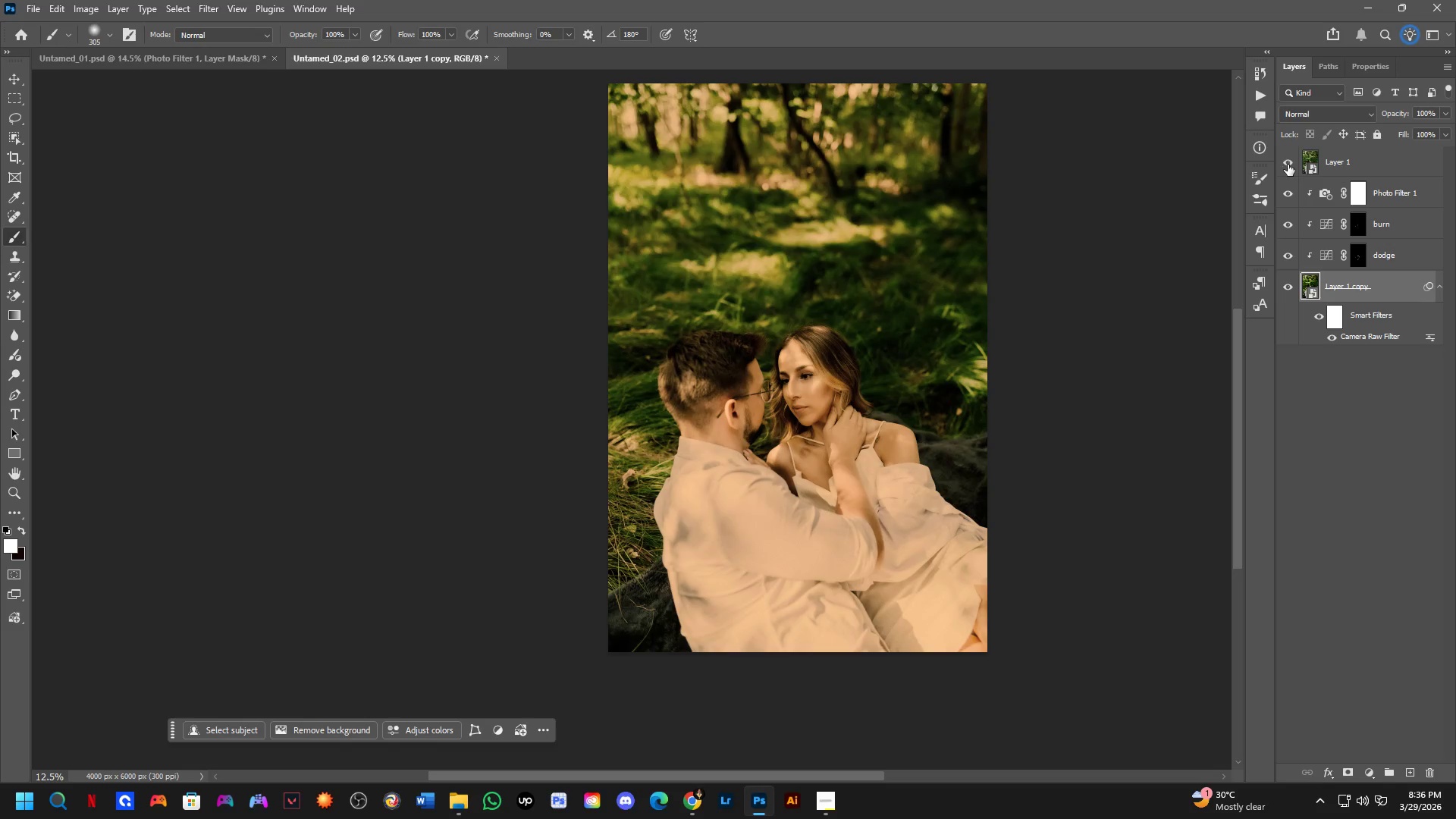 
double_click([1288, 165])
 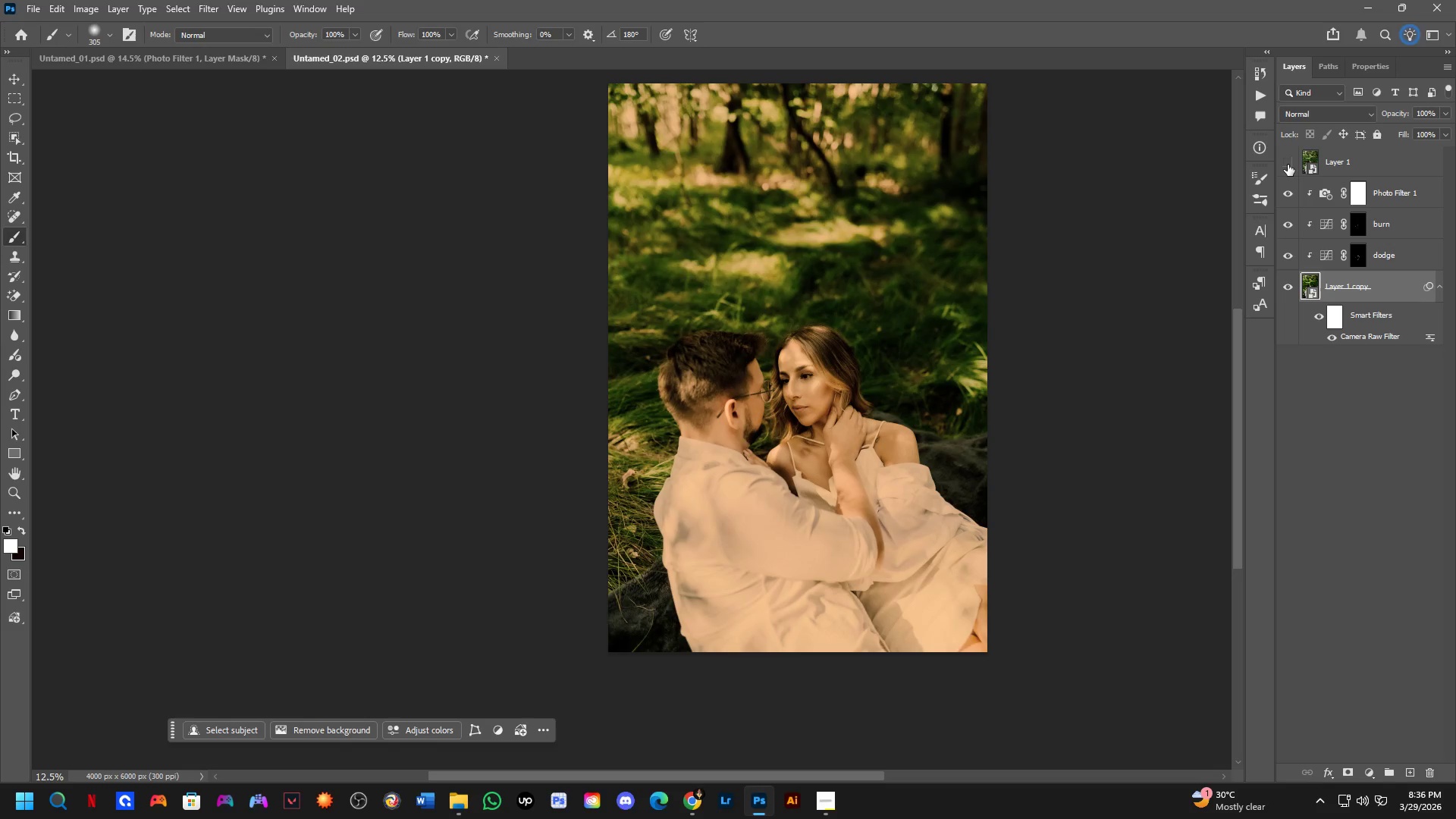 
left_click([1288, 165])
 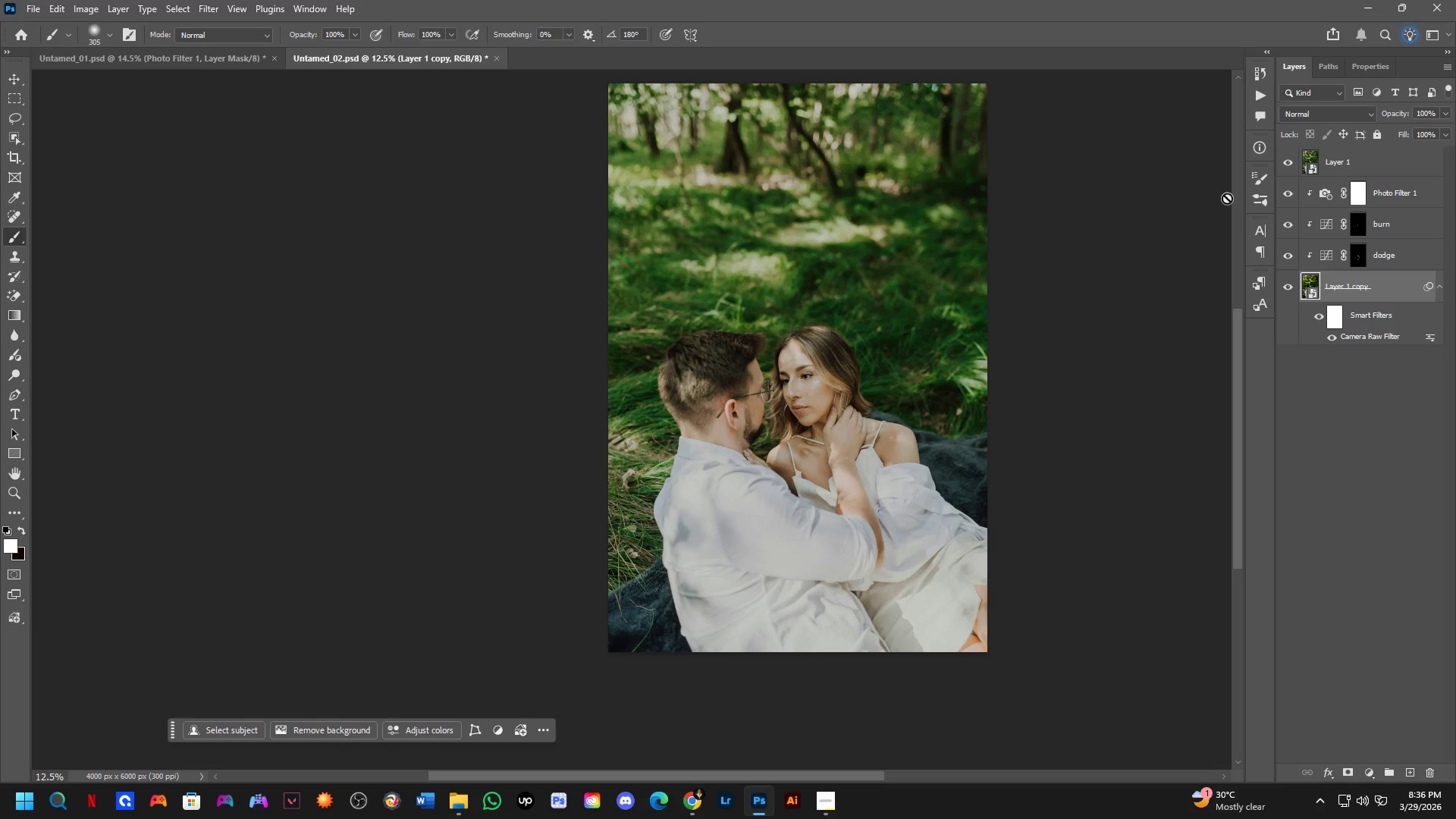 
wait(13.91)
 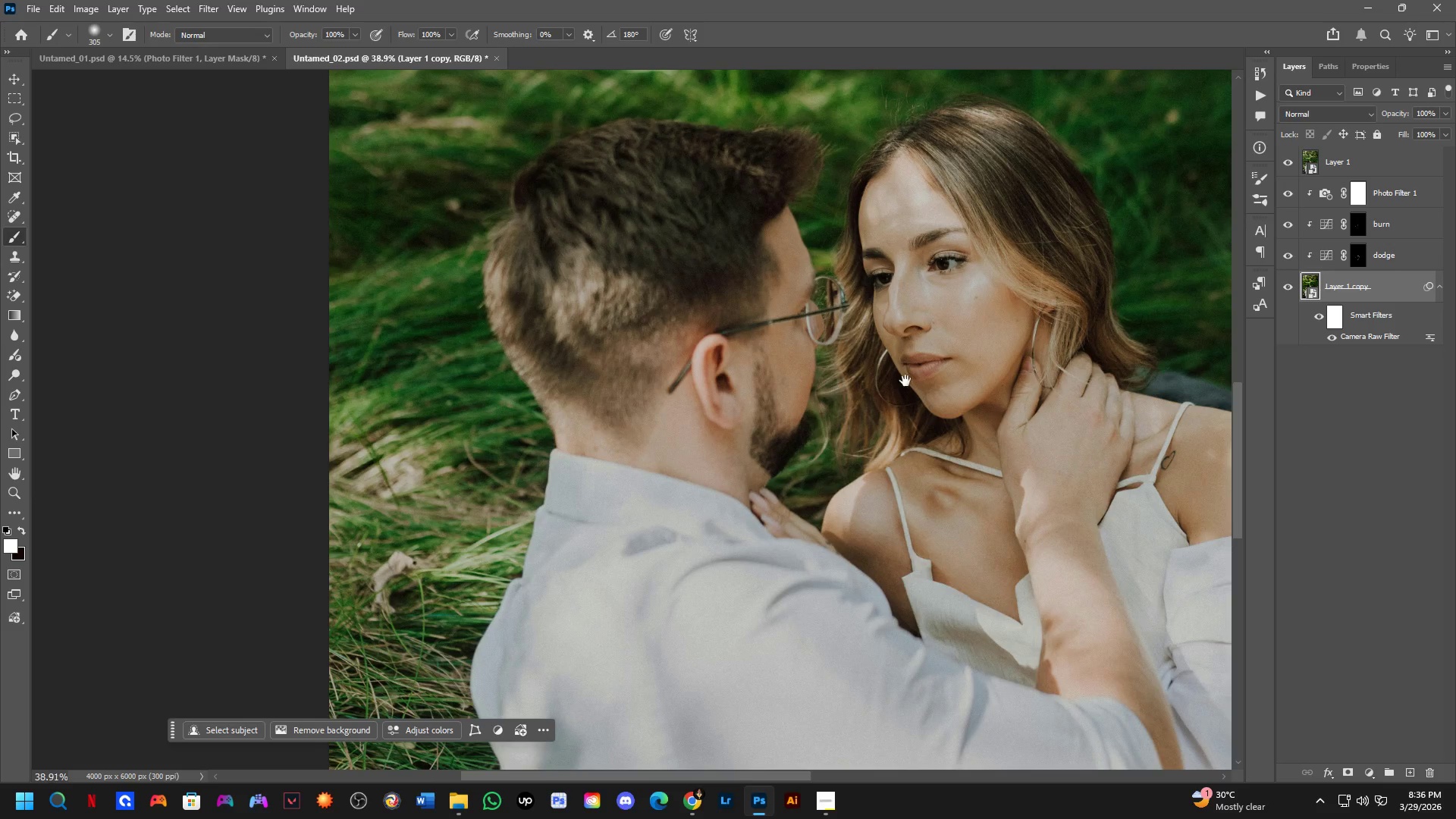 
hold_key(key=Space, duration=0.56)
 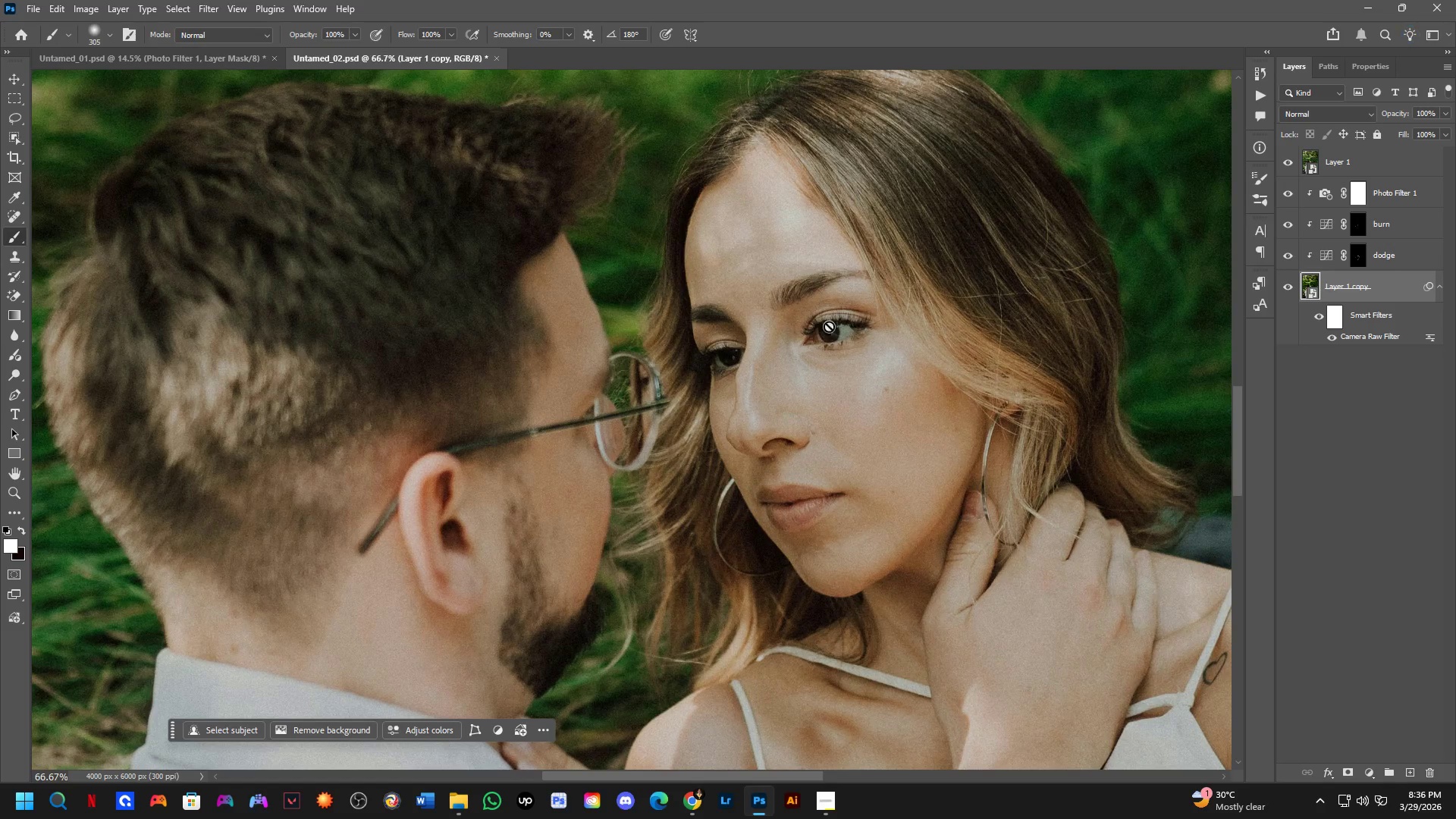 
left_click_drag(start_coordinate=[912, 369], to_coordinate=[795, 438])
 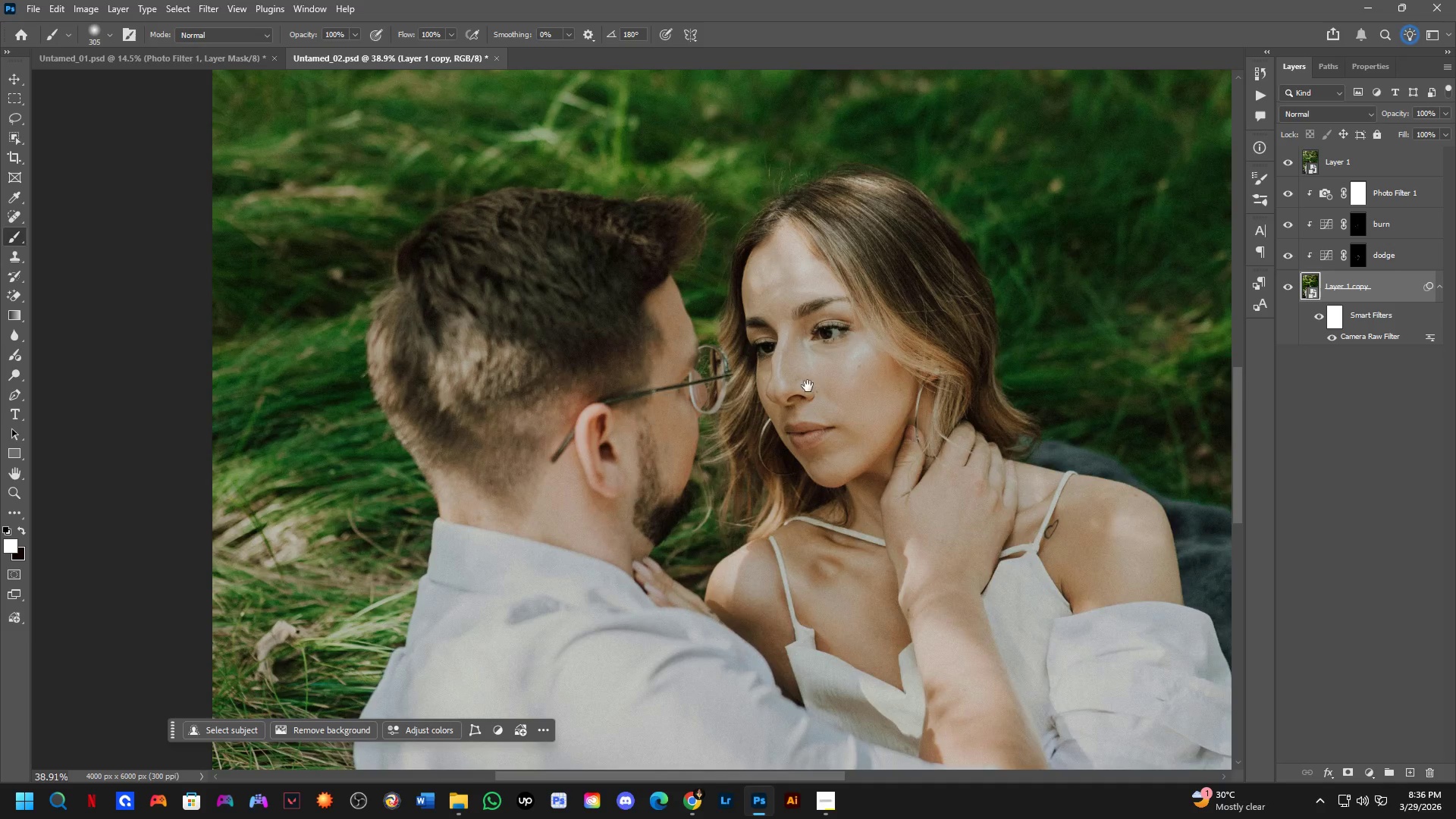 
scroll: coordinate [784, 399], scroll_direction: up, amount: 12.0
 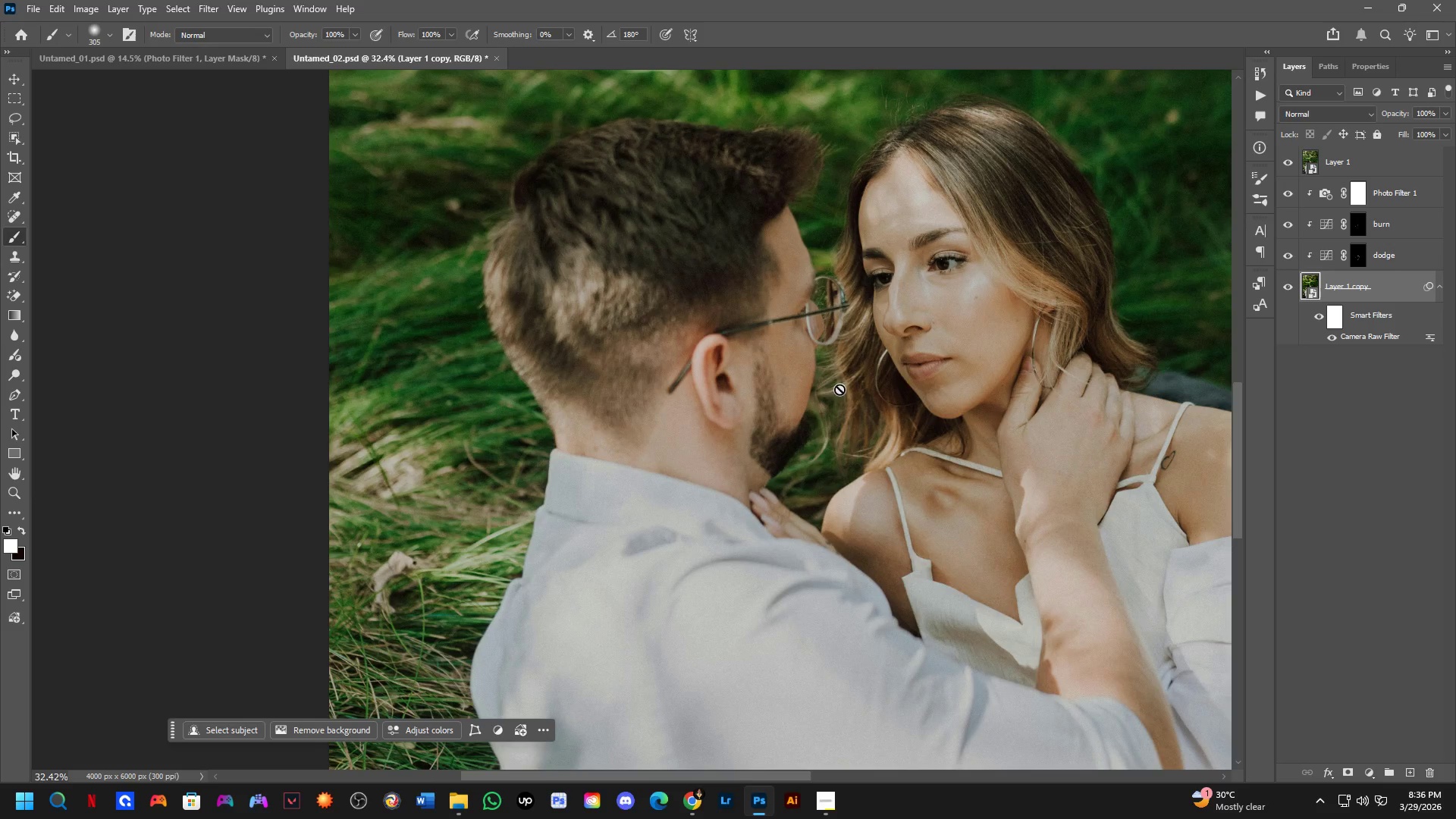 
key(Shift+ShiftLeft)
 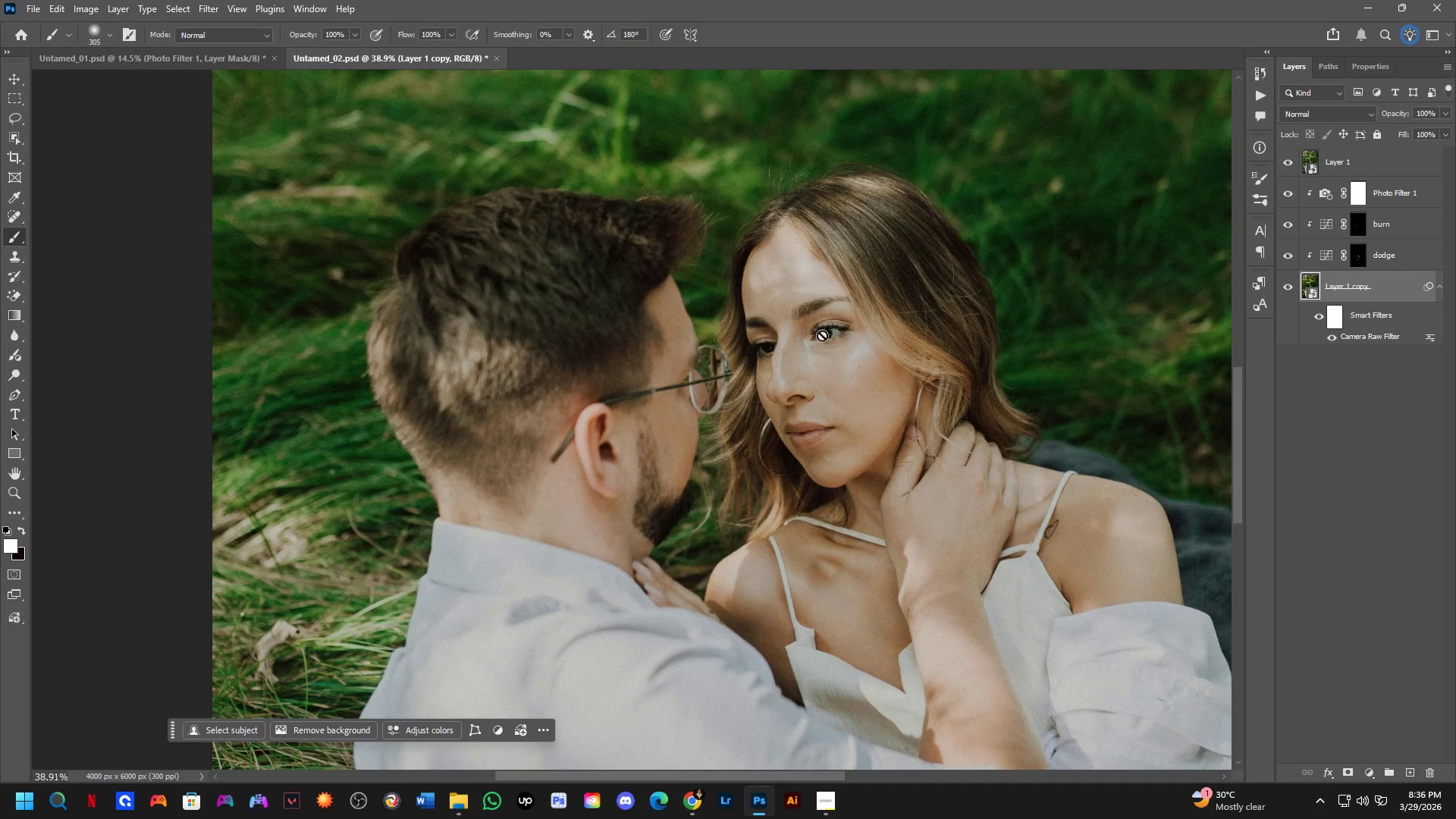 
scroll: coordinate [822, 335], scroll_direction: up, amount: 2.0
 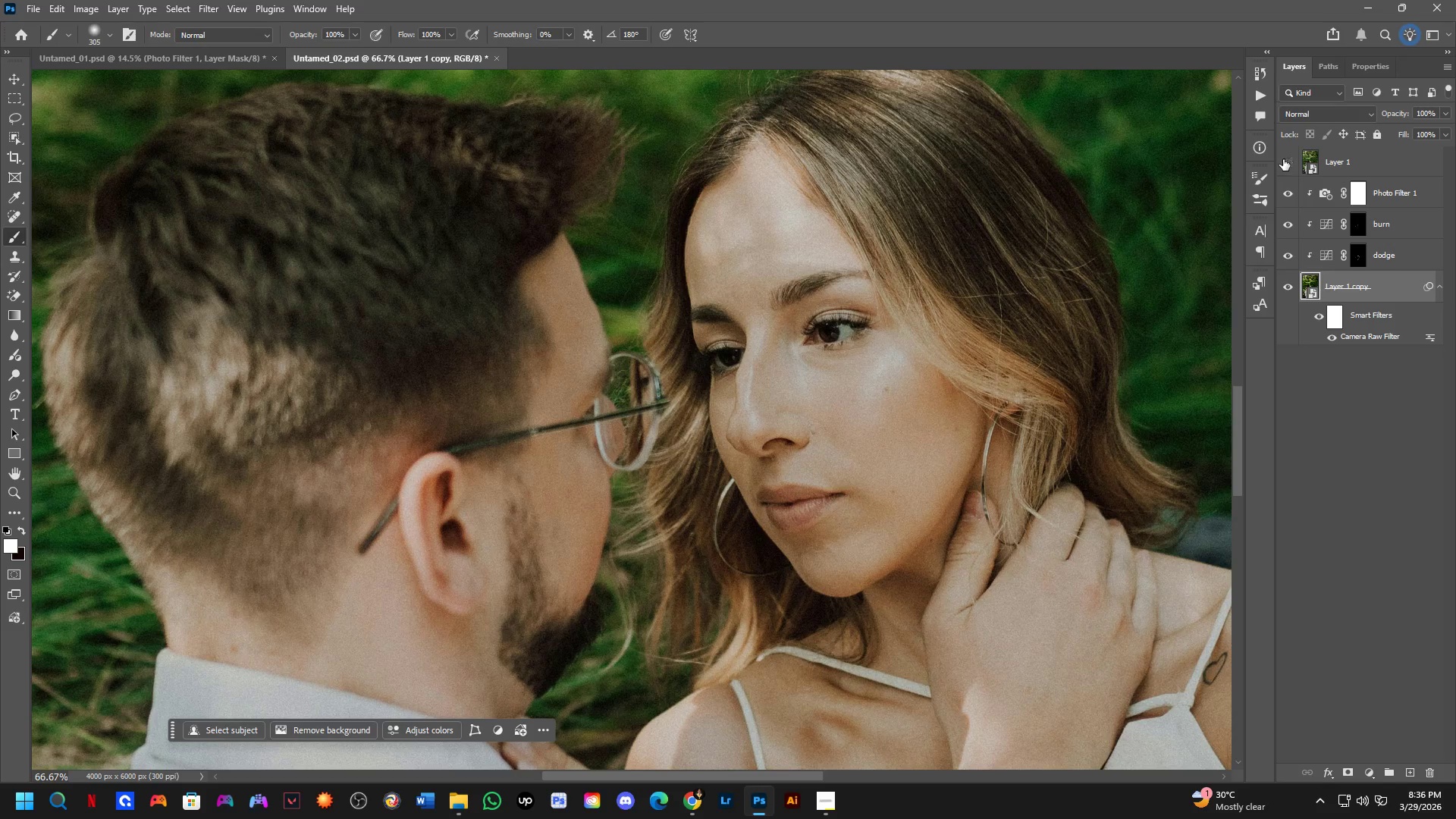 
key(Shift+ShiftLeft)
 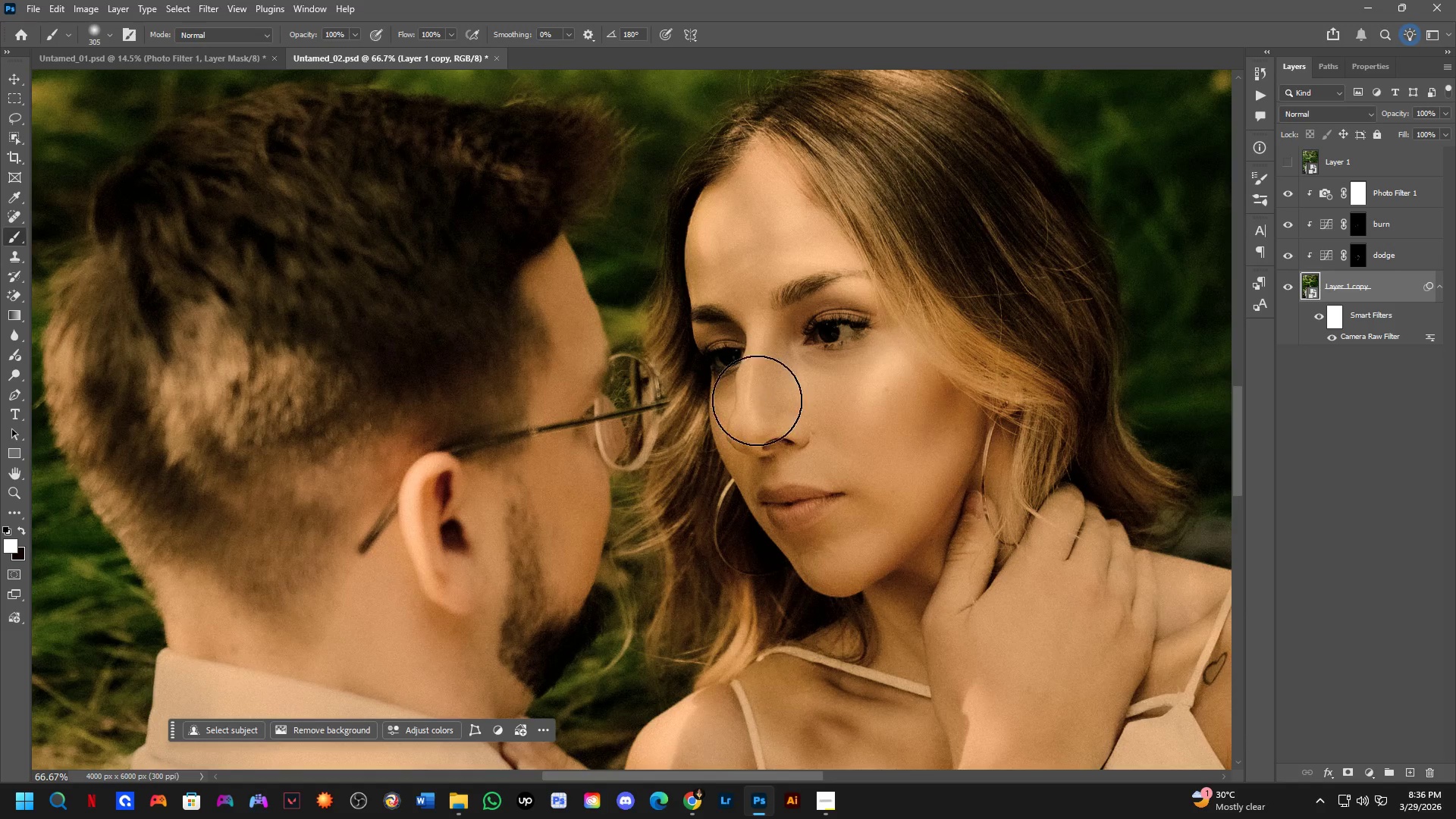 
scroll: coordinate [757, 393], scroll_direction: down, amount: 6.0
 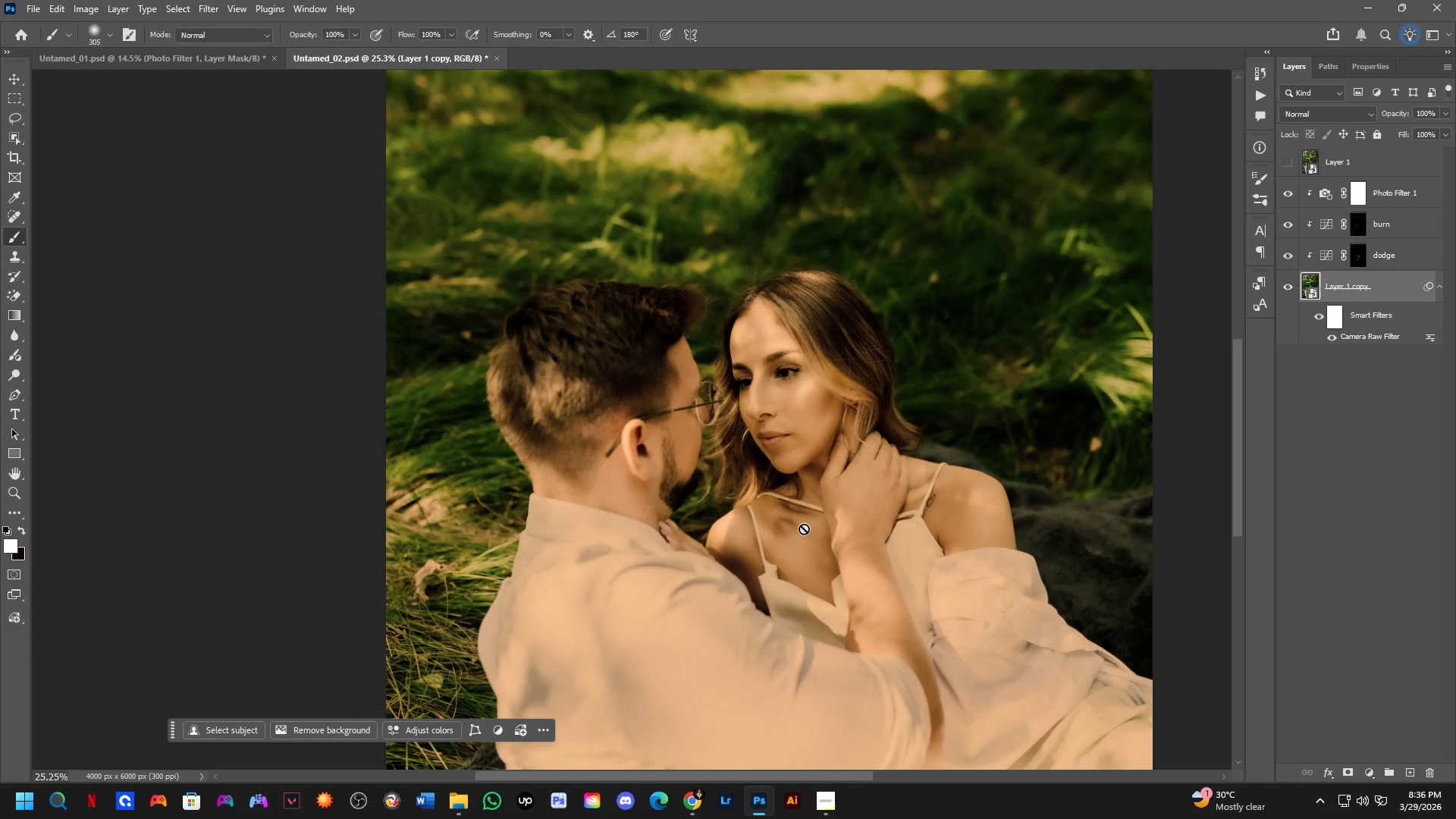 
key(Control+ControlLeft)
 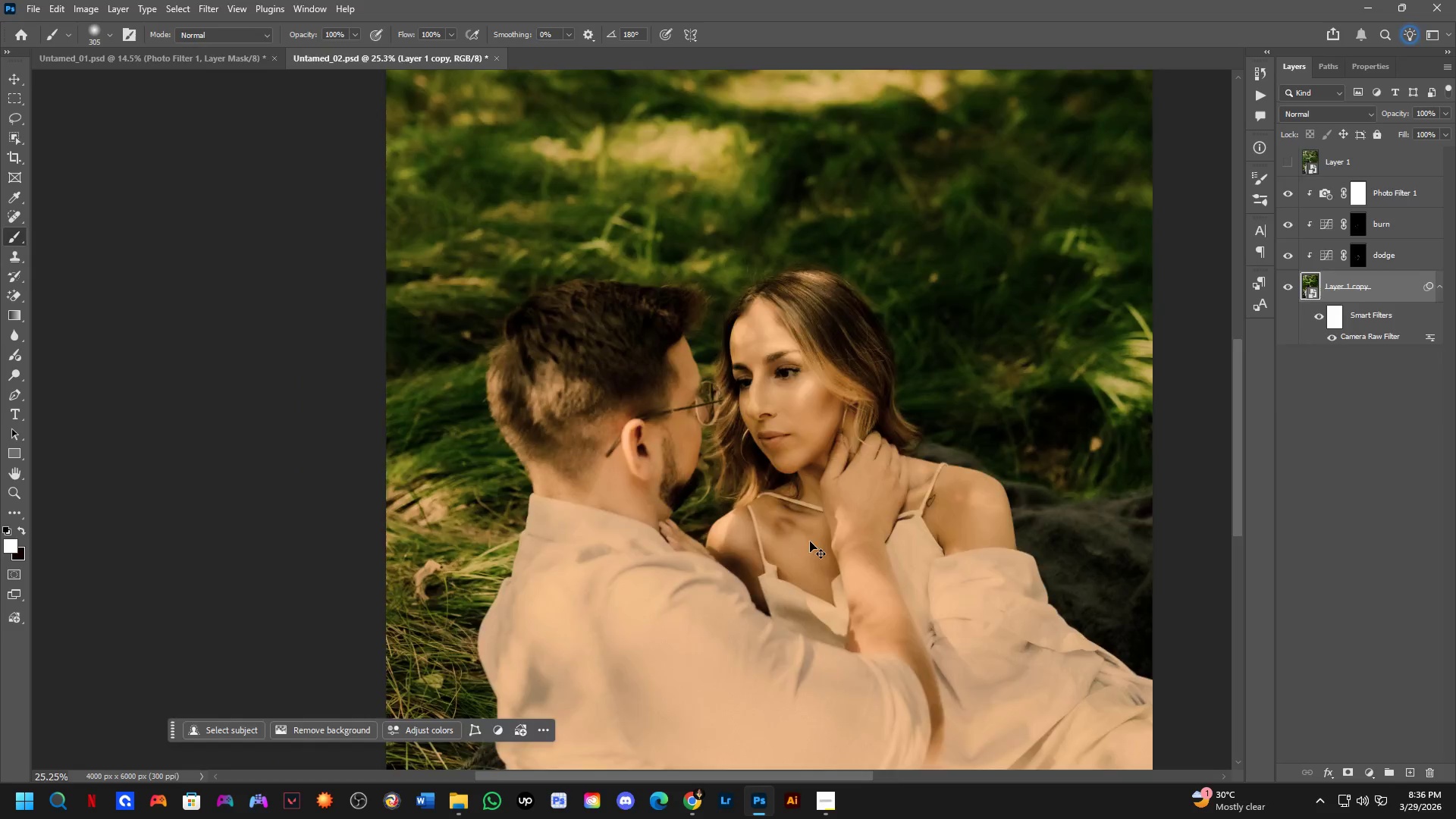 
key(Control+Tab)
 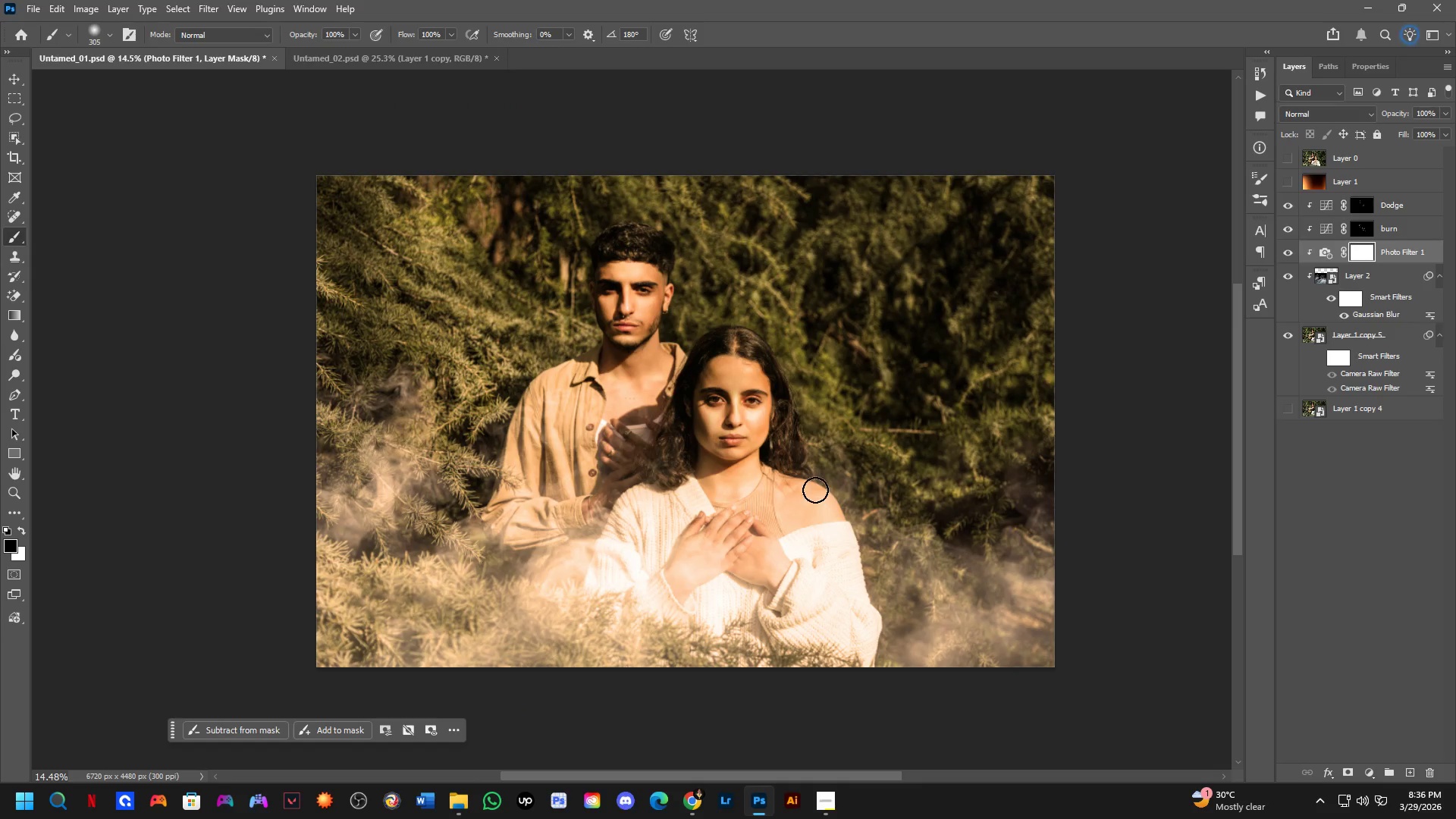 
key(Control+ControlLeft)
 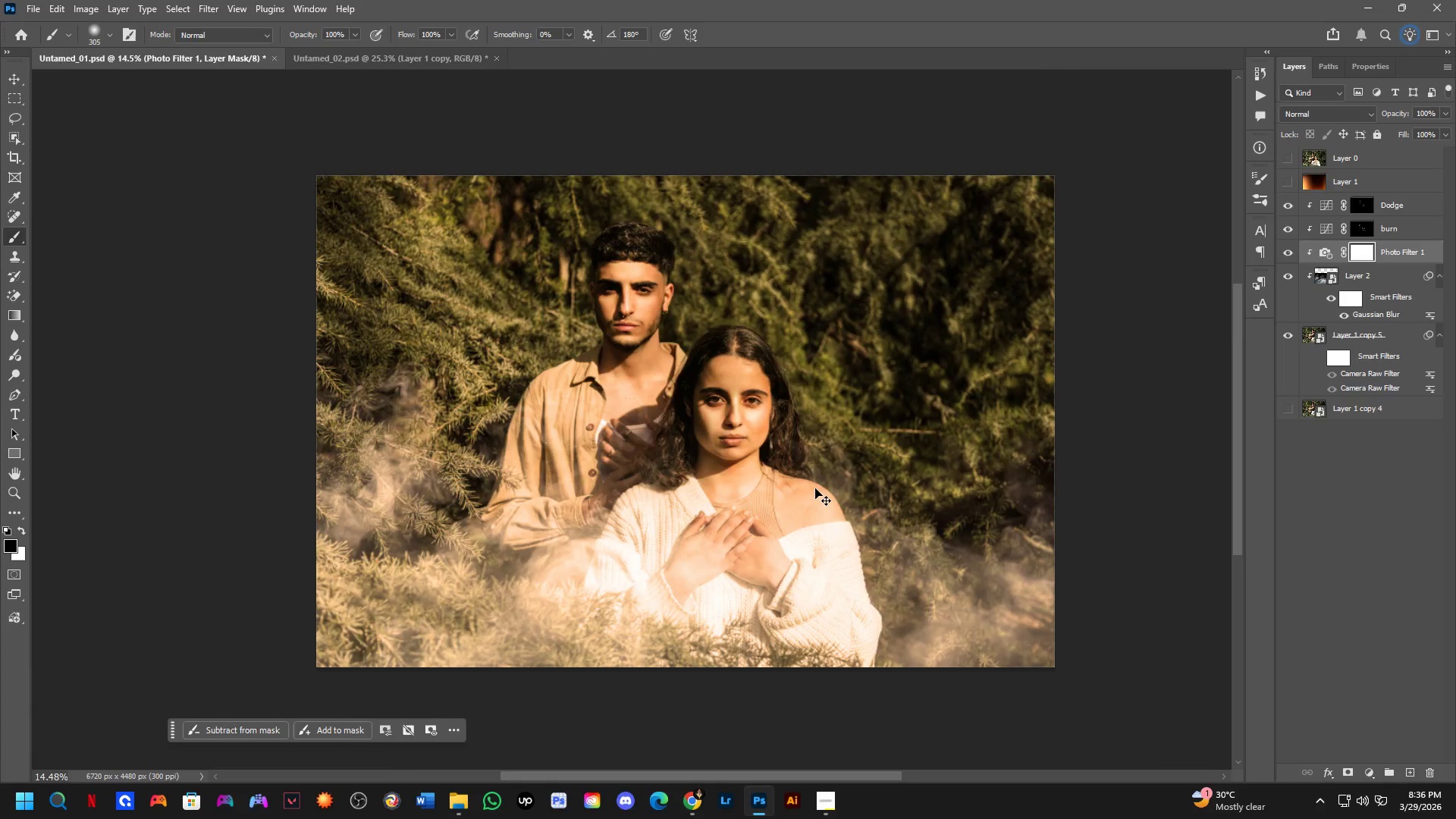 
key(Control+Tab)
 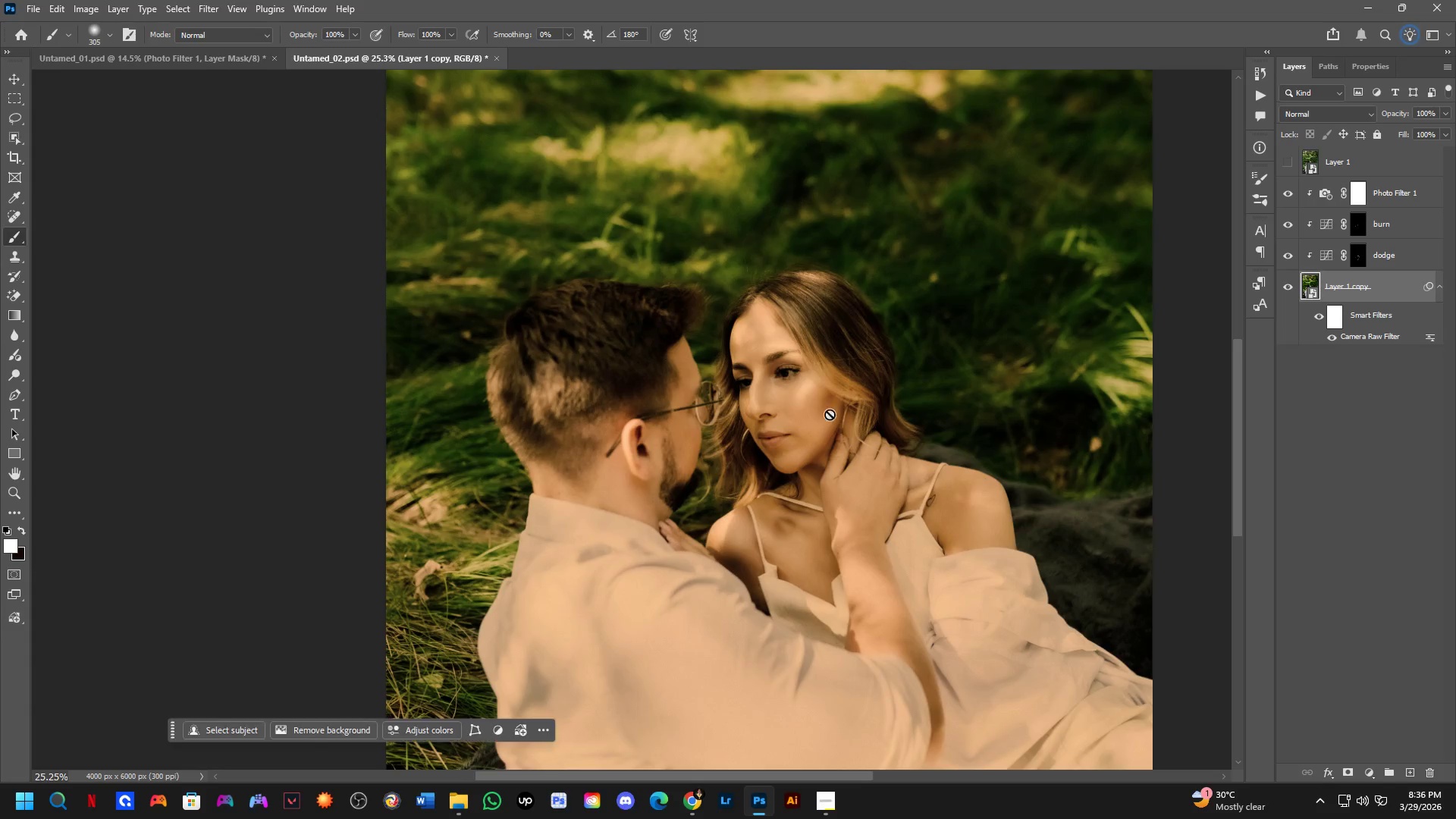 
hold_key(key=Space, duration=0.5)
 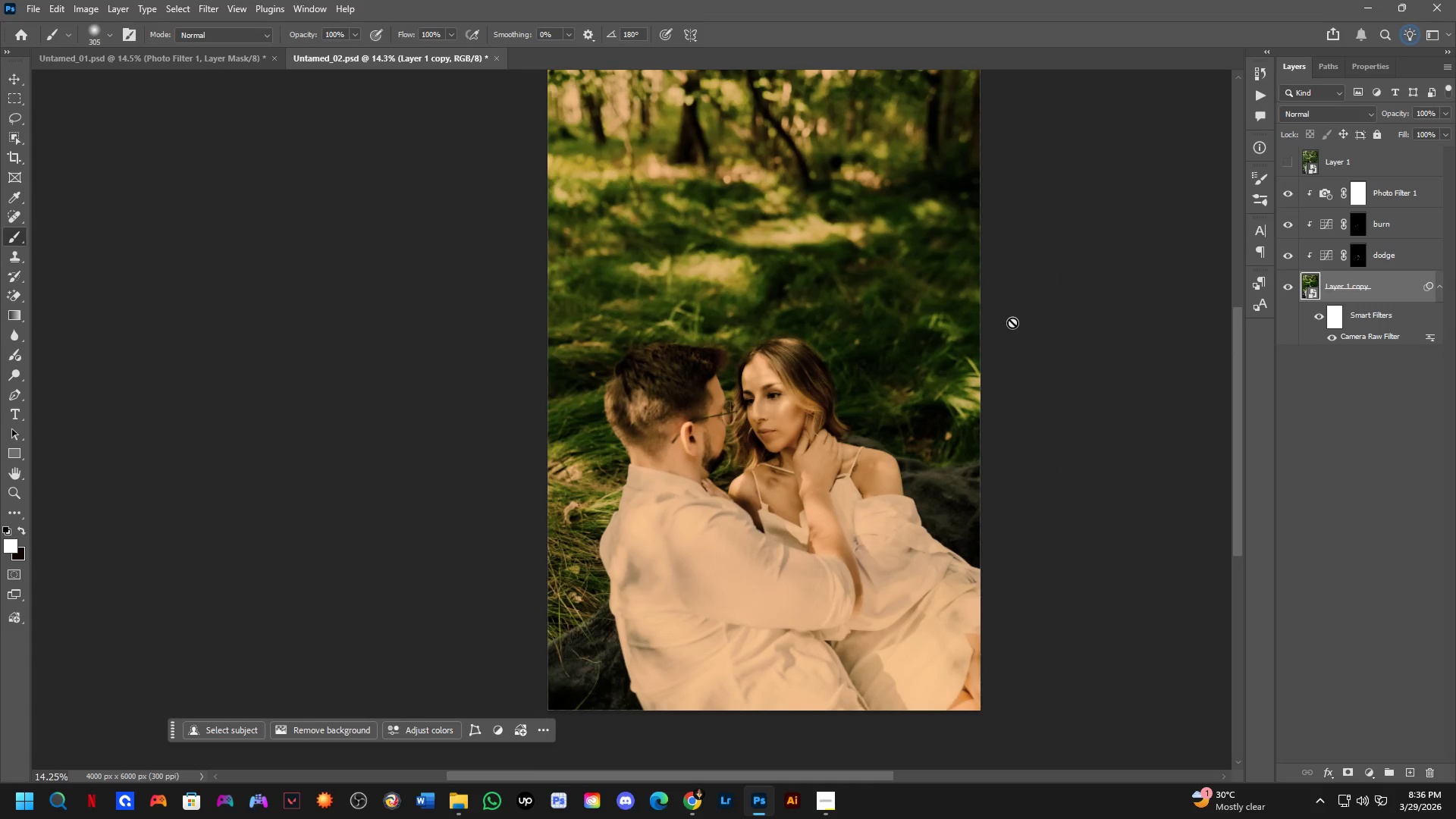 
left_click_drag(start_coordinate=[896, 486], to_coordinate=[863, 489])
 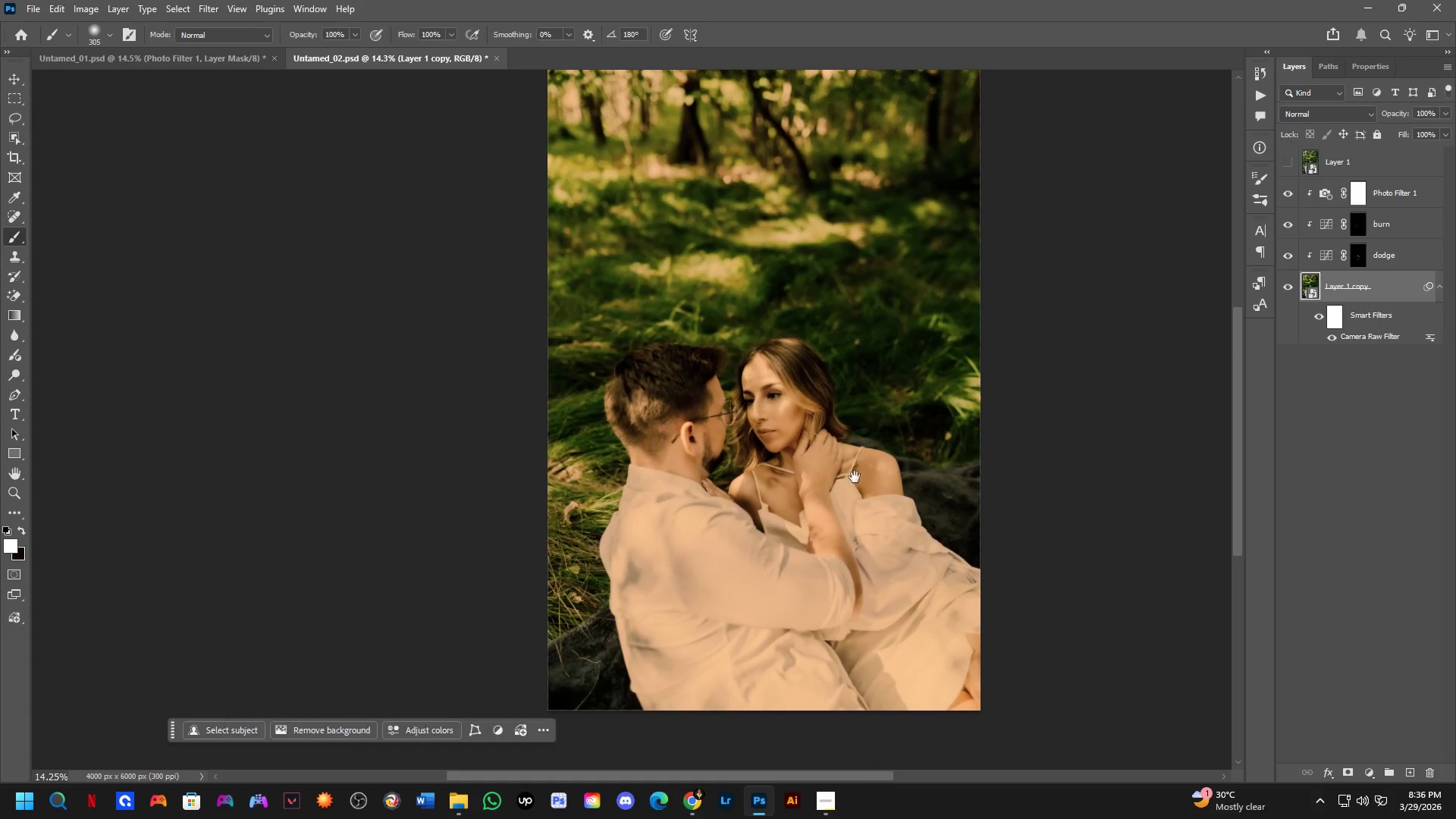 
scroll: coordinate [839, 428], scroll_direction: down, amount: 6.0
 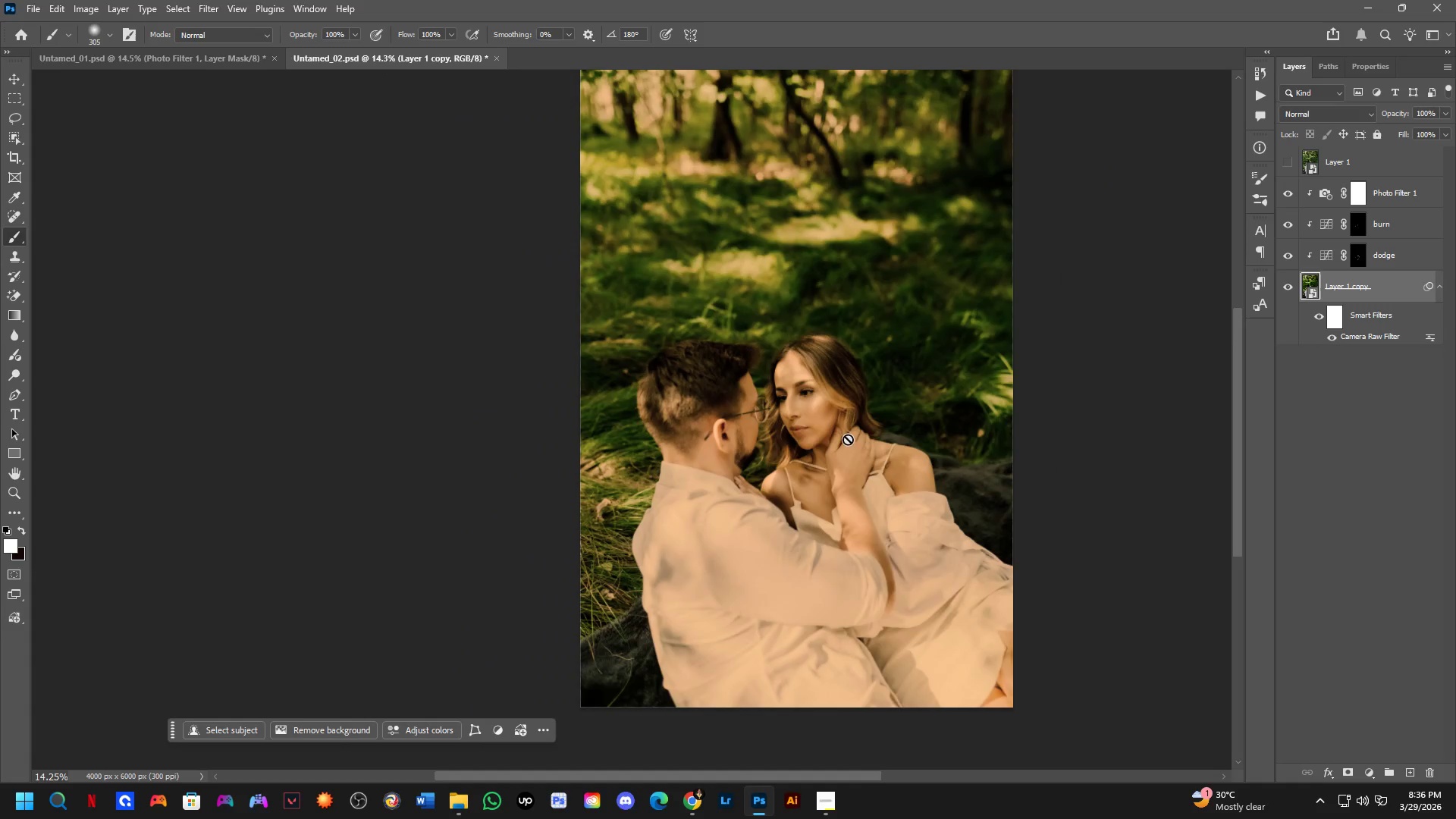 
hold_key(key=Space, duration=29.3)
 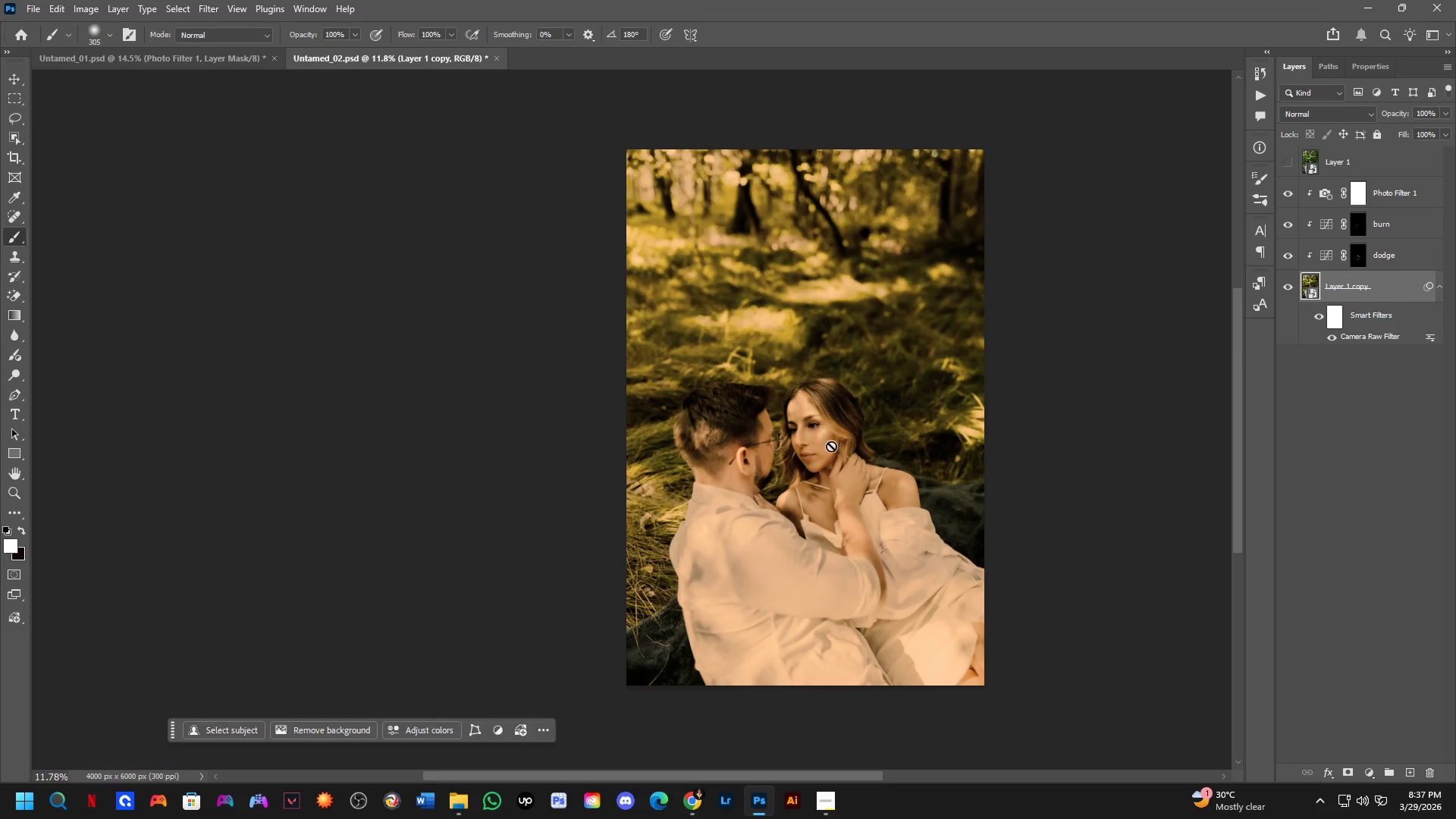 
scroll: coordinate [833, 398], scroll_direction: up, amount: 3.0
 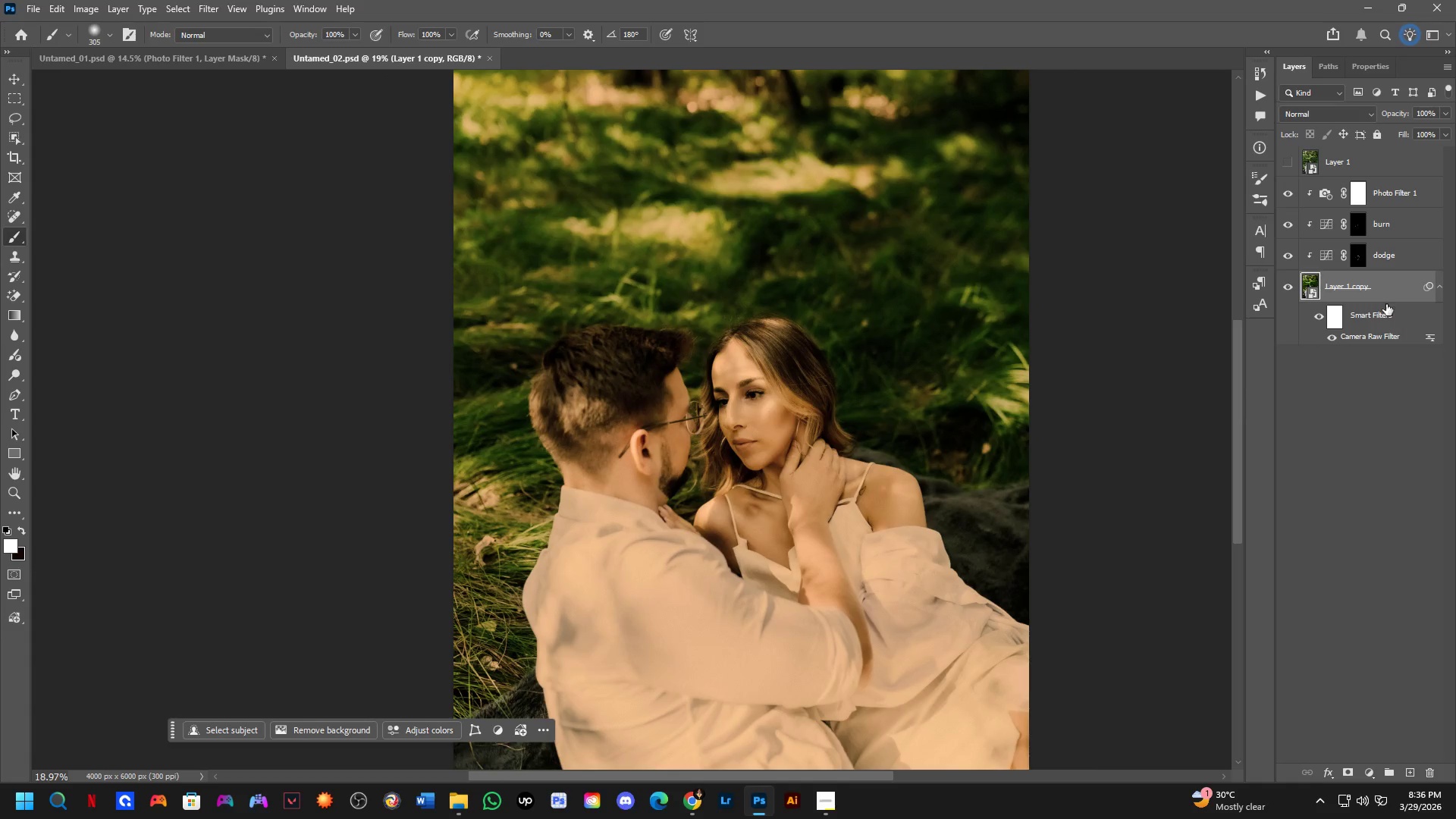 
scroll: coordinate [877, 423], scroll_direction: down, amount: 3.0
 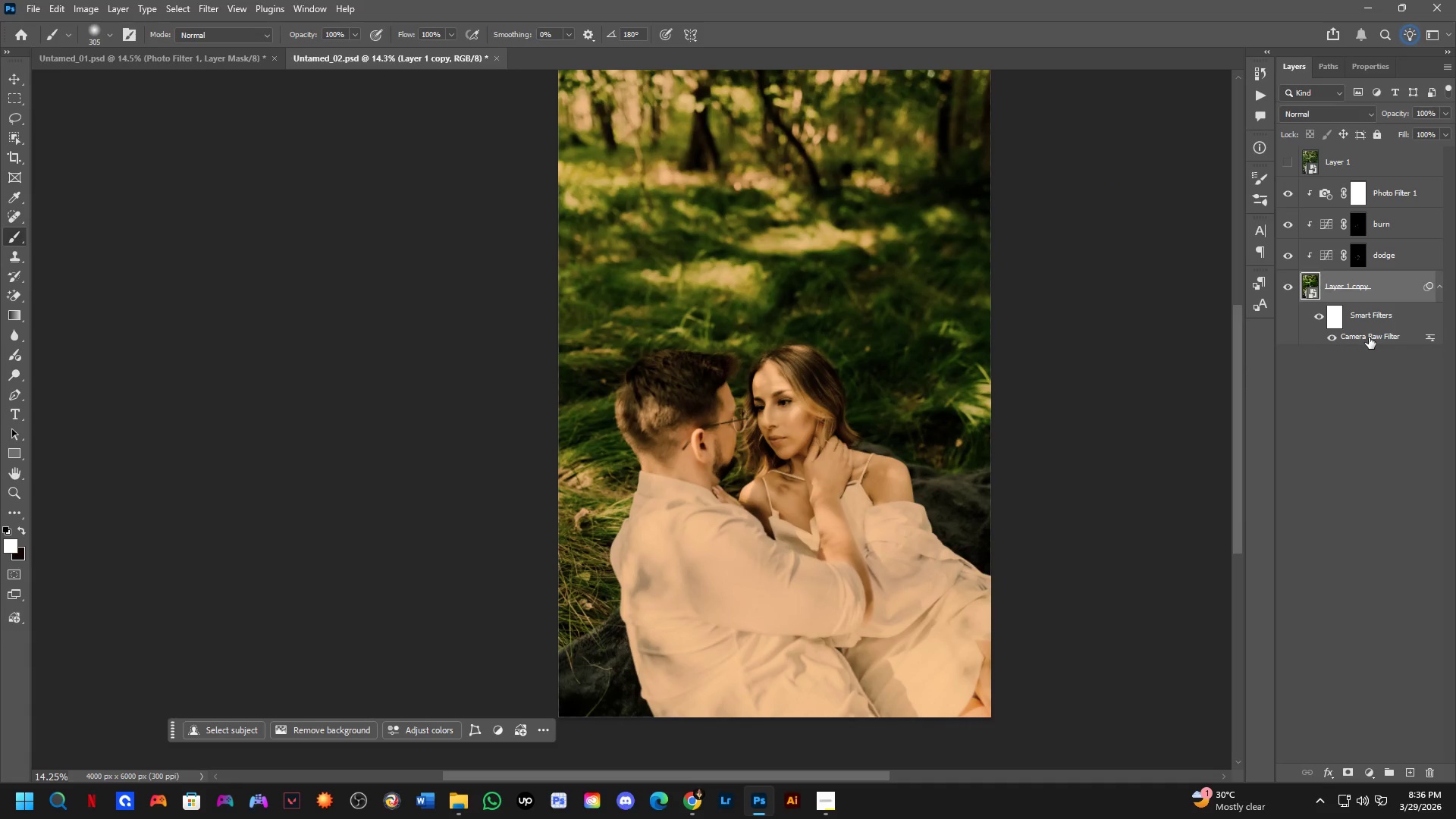 
left_click([1369, 337])
 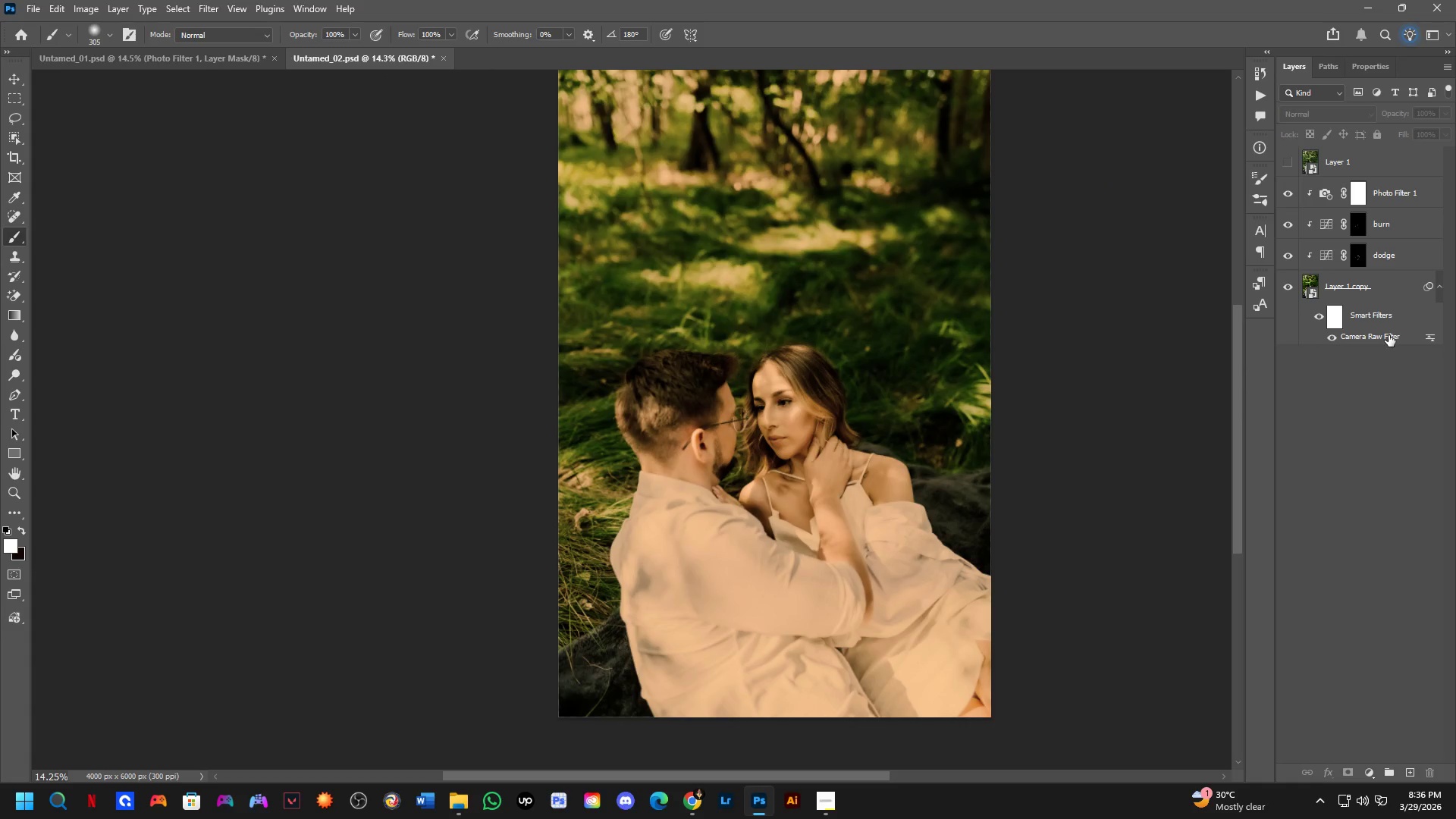 
double_click([1389, 335])
 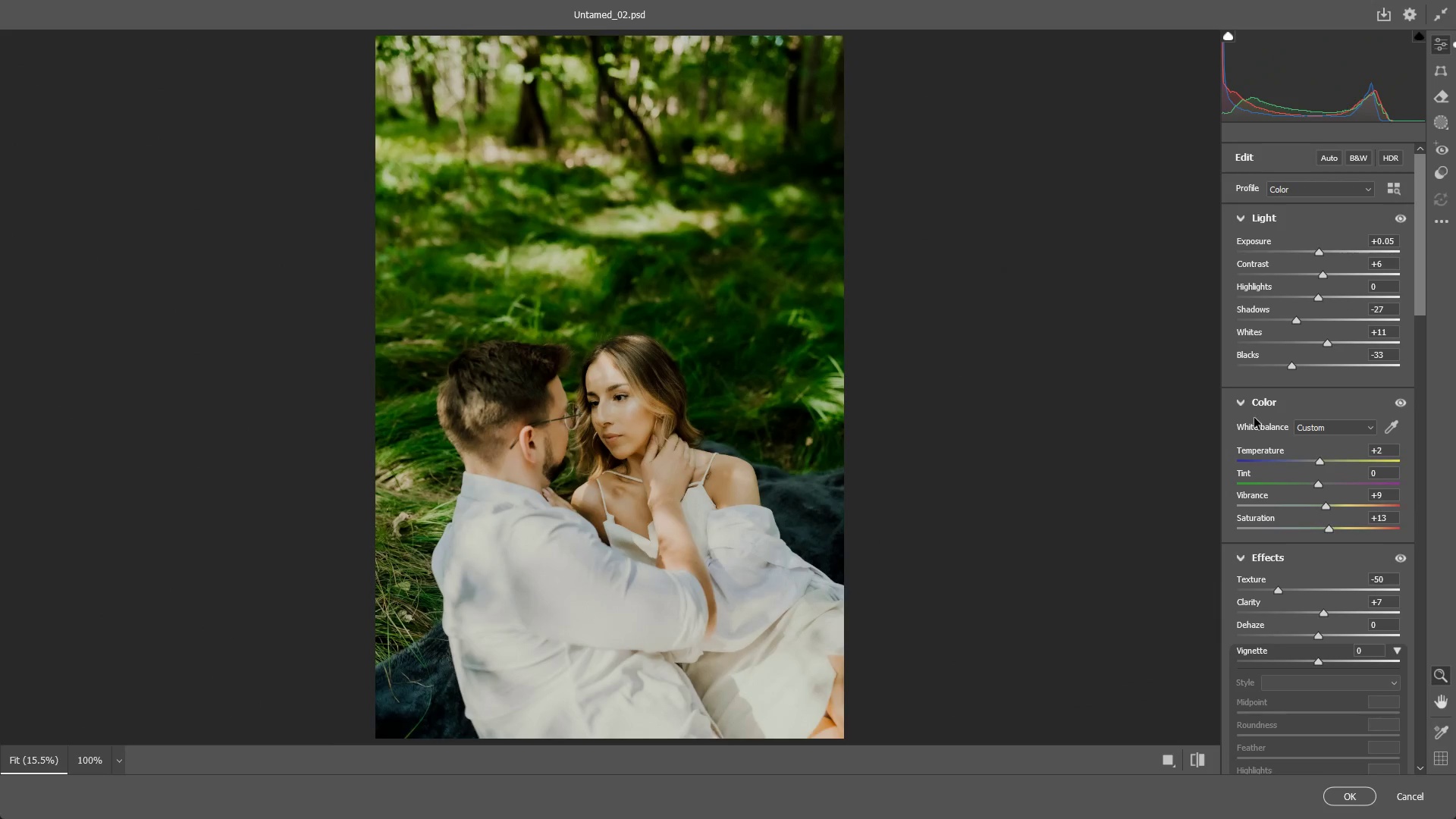 
left_click_drag(start_coordinate=[593, 457], to_coordinate=[629, 460])
 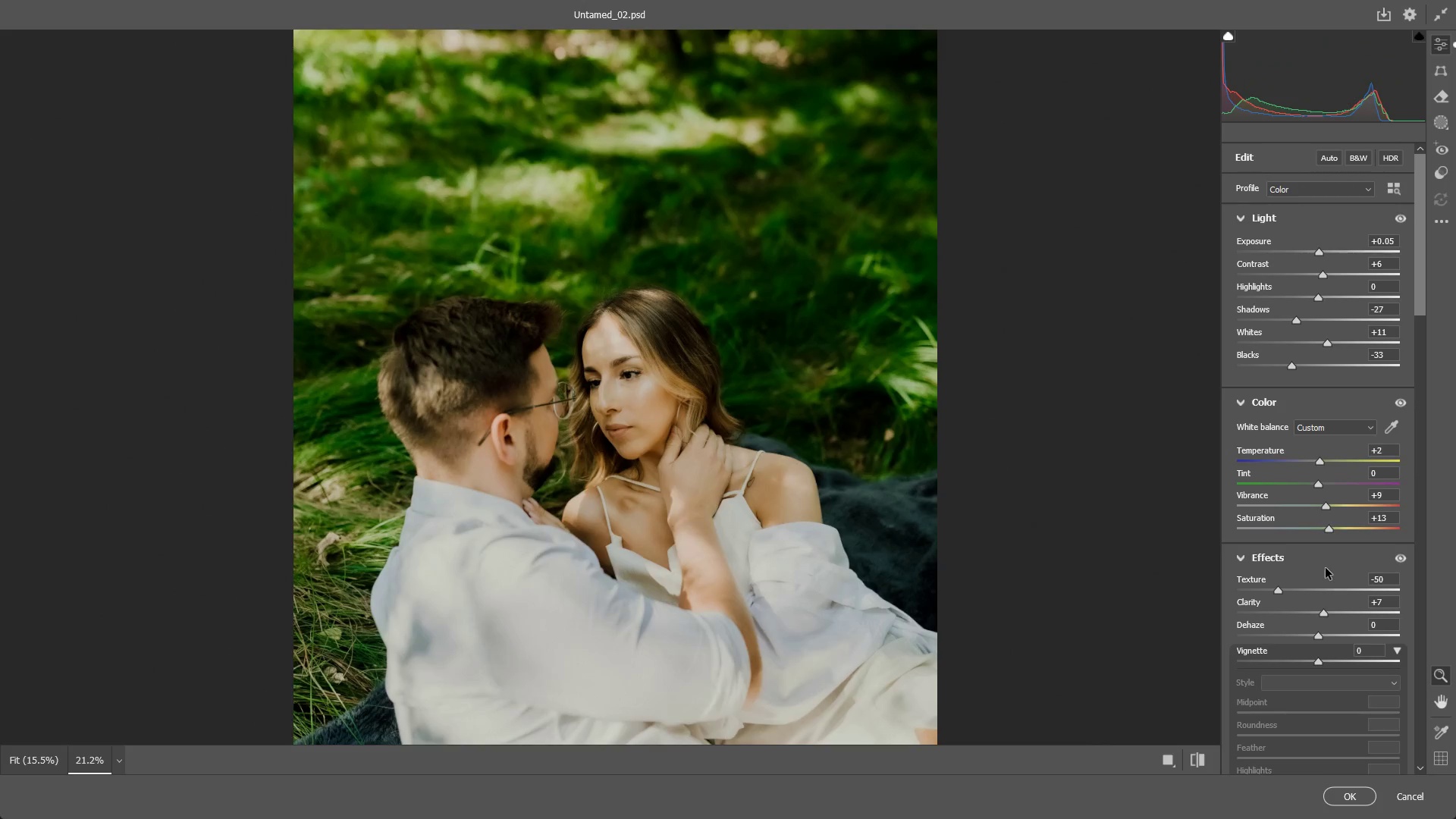 
scroll: coordinate [1306, 526], scroll_direction: down, amount: 18.0
 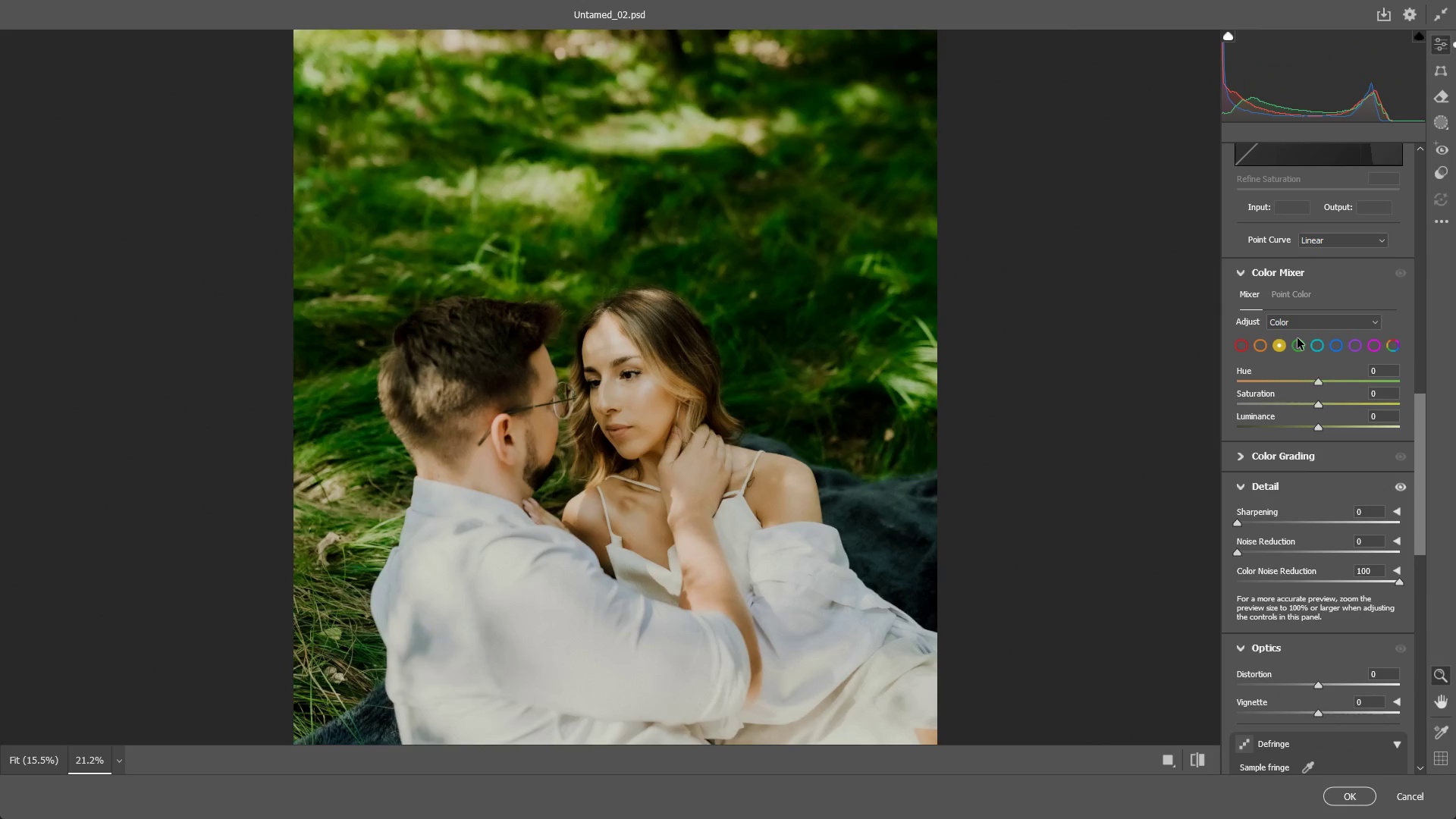 
double_click([1302, 350])
 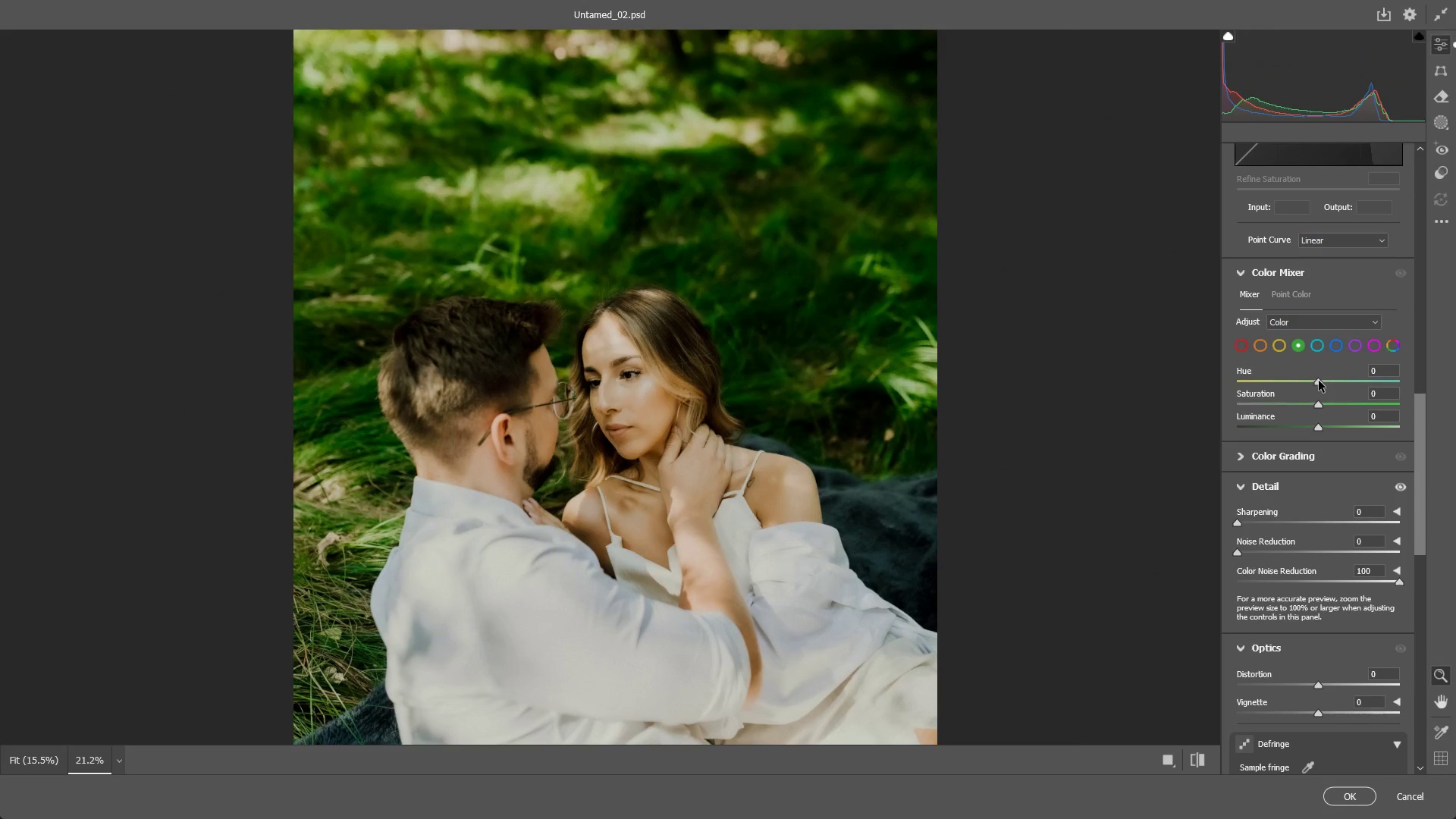 
left_click_drag(start_coordinate=[1319, 381], to_coordinate=[1254, 369])
 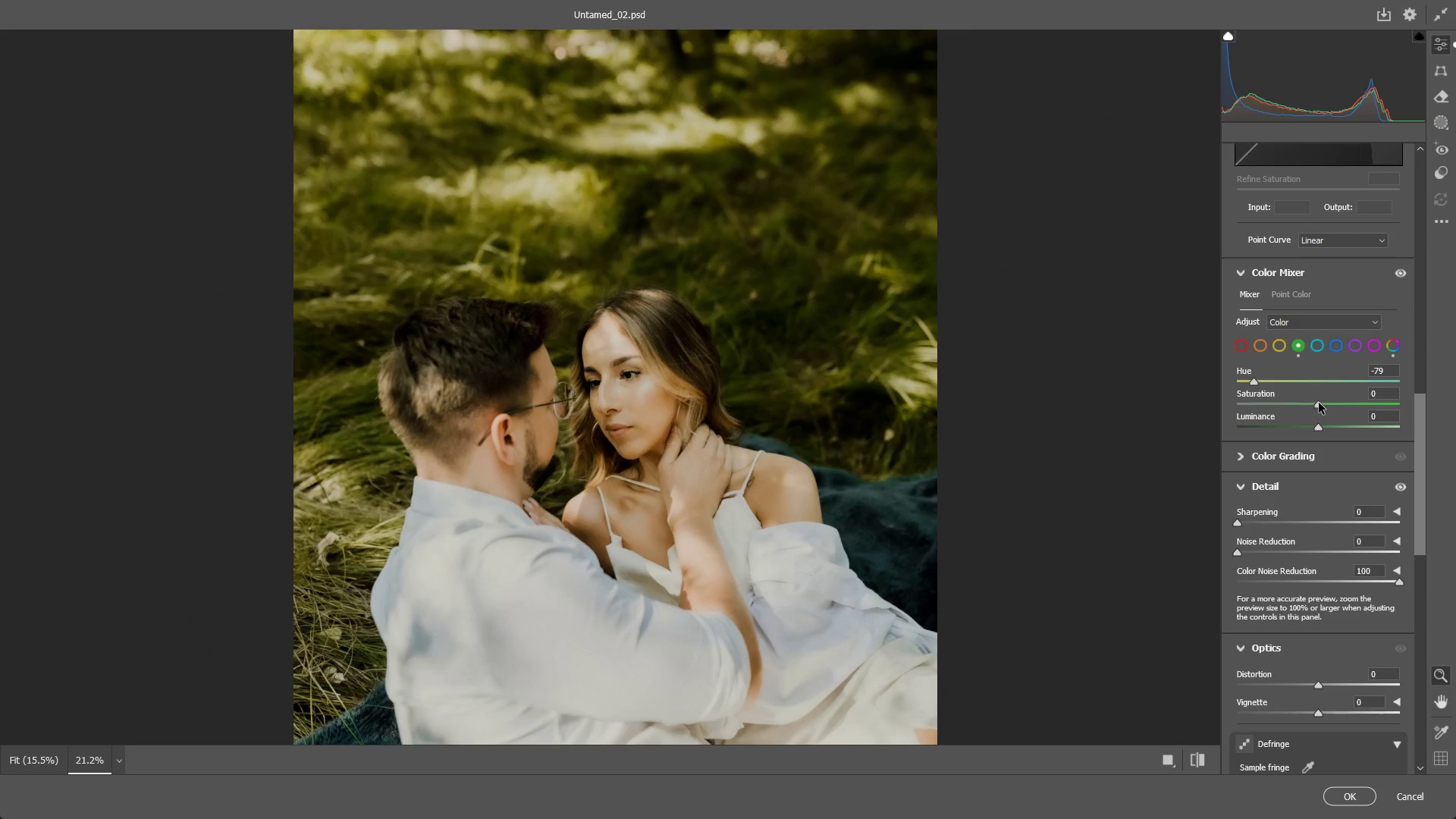 
left_click_drag(start_coordinate=[1319, 403], to_coordinate=[1288, 406])
 